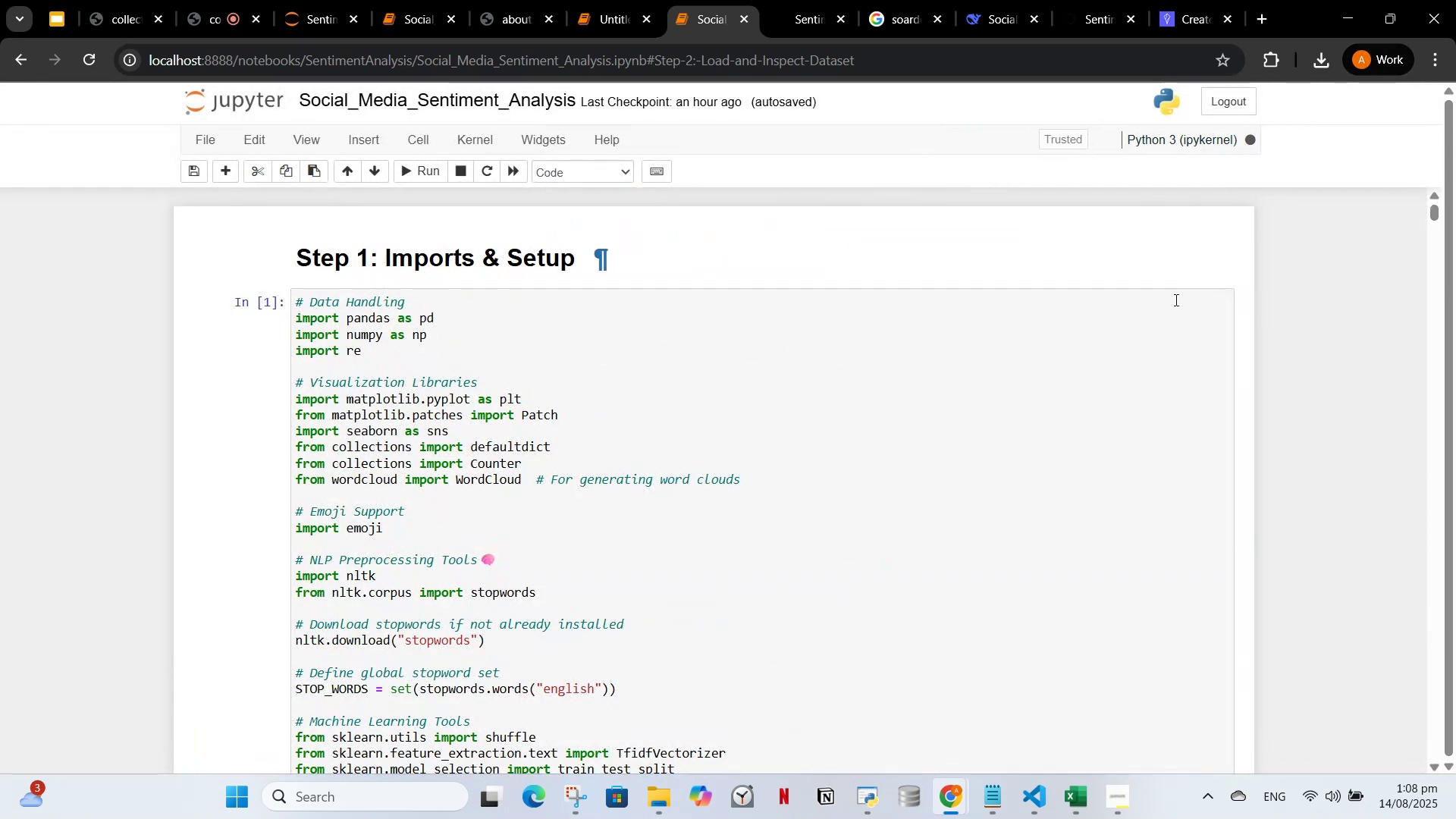 
key(Control+ControlLeft)
 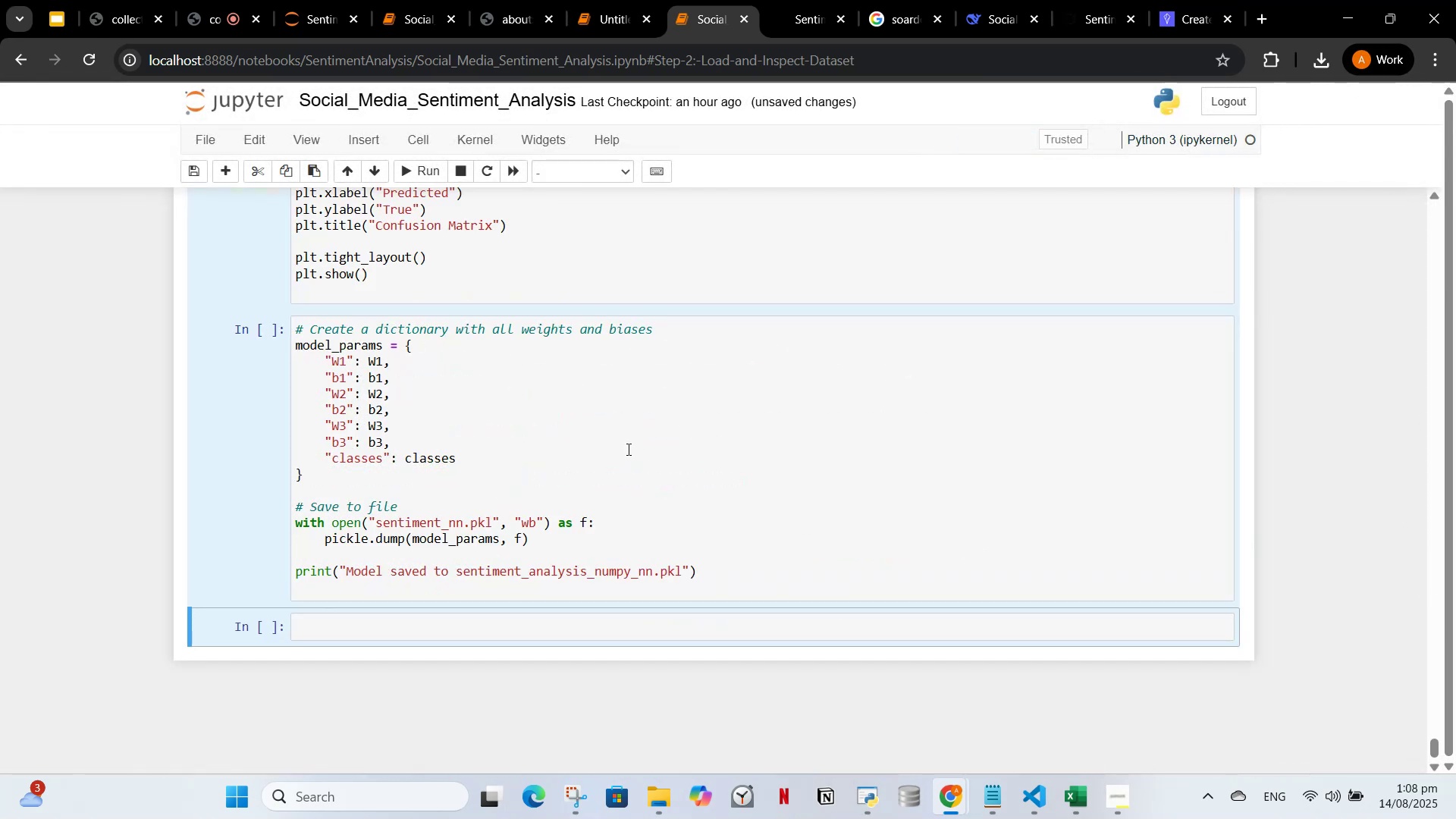 
key(Control+A)
 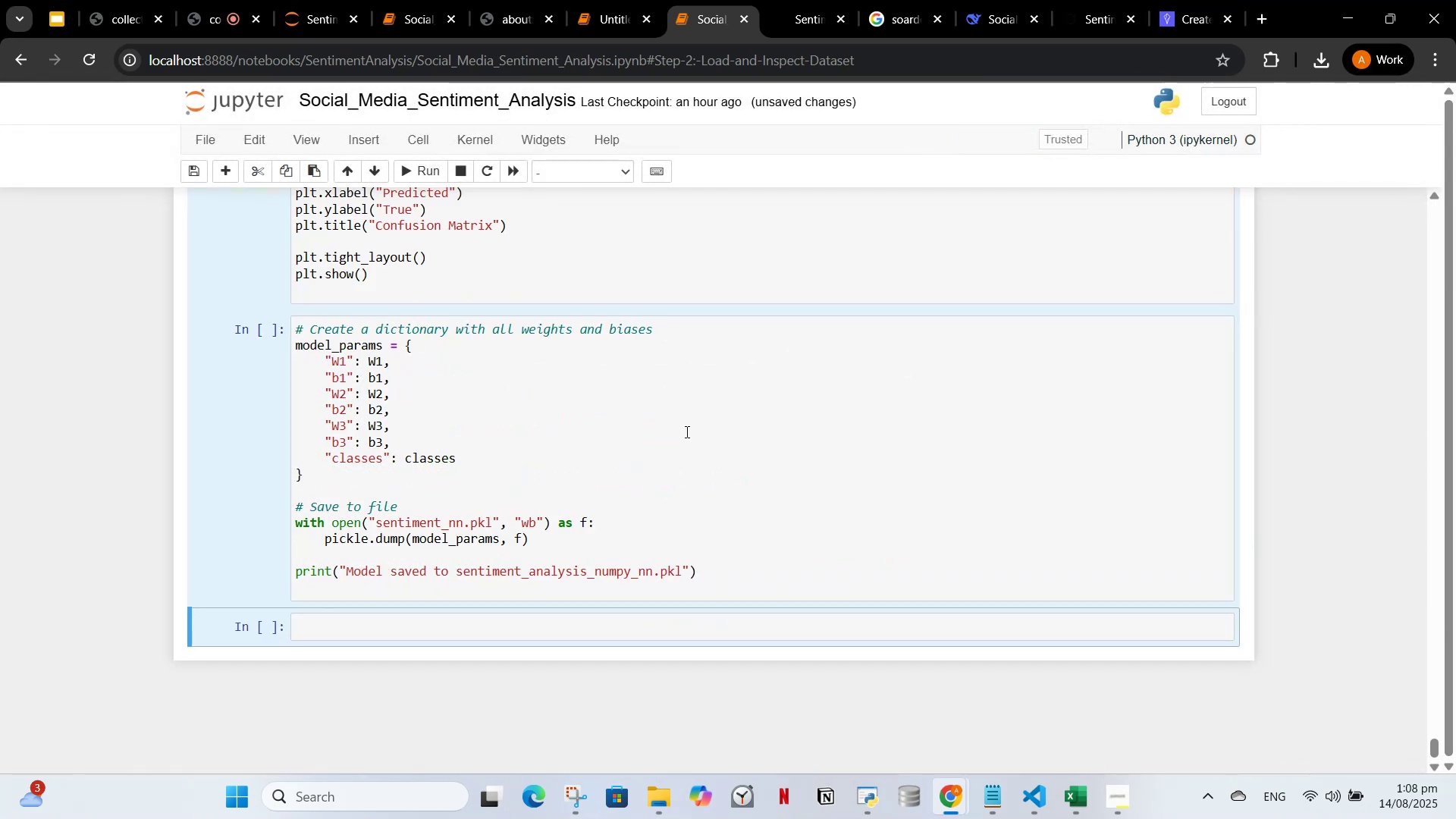 
key(Control+C)
 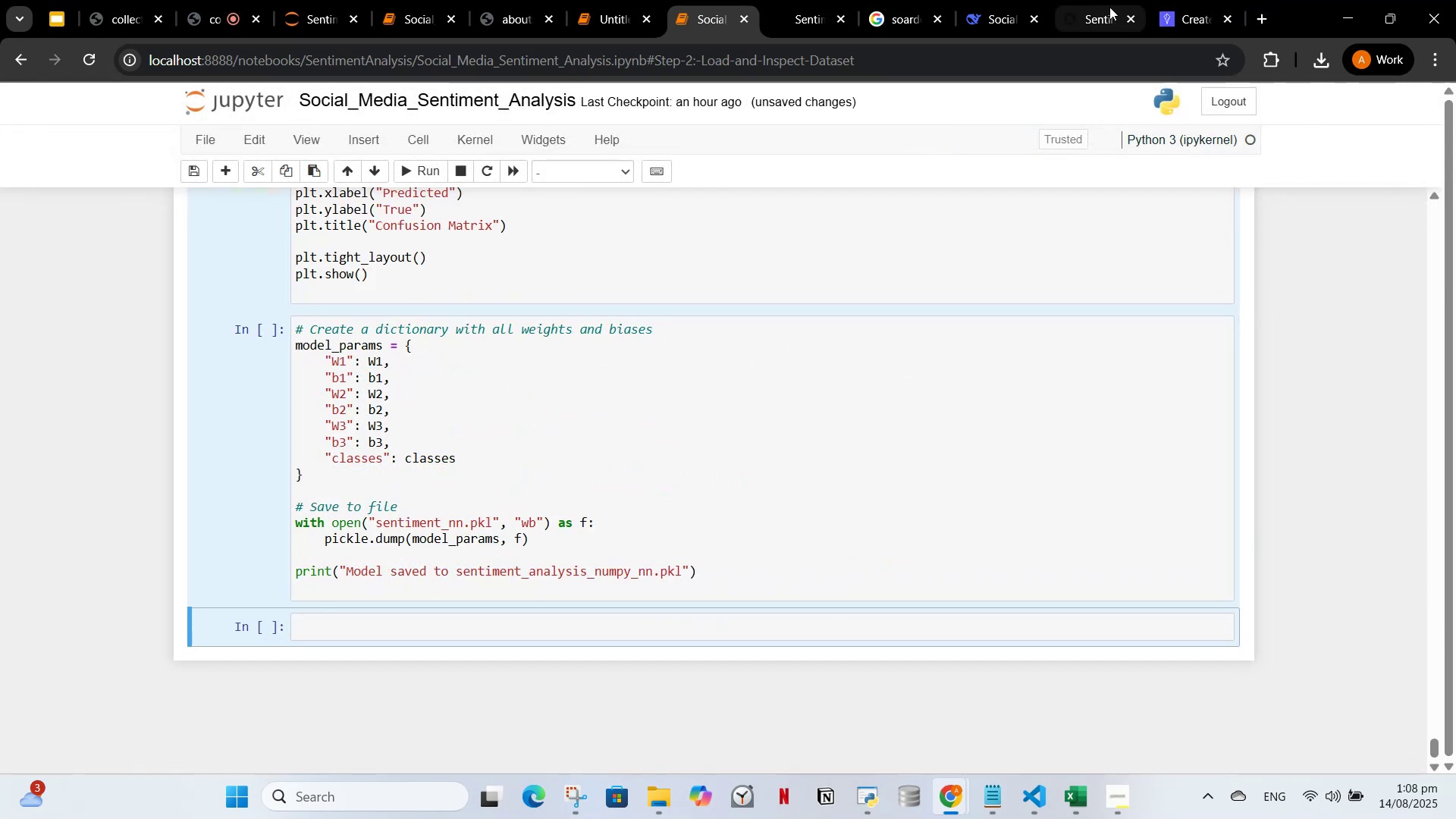 
left_click([1181, 5])
 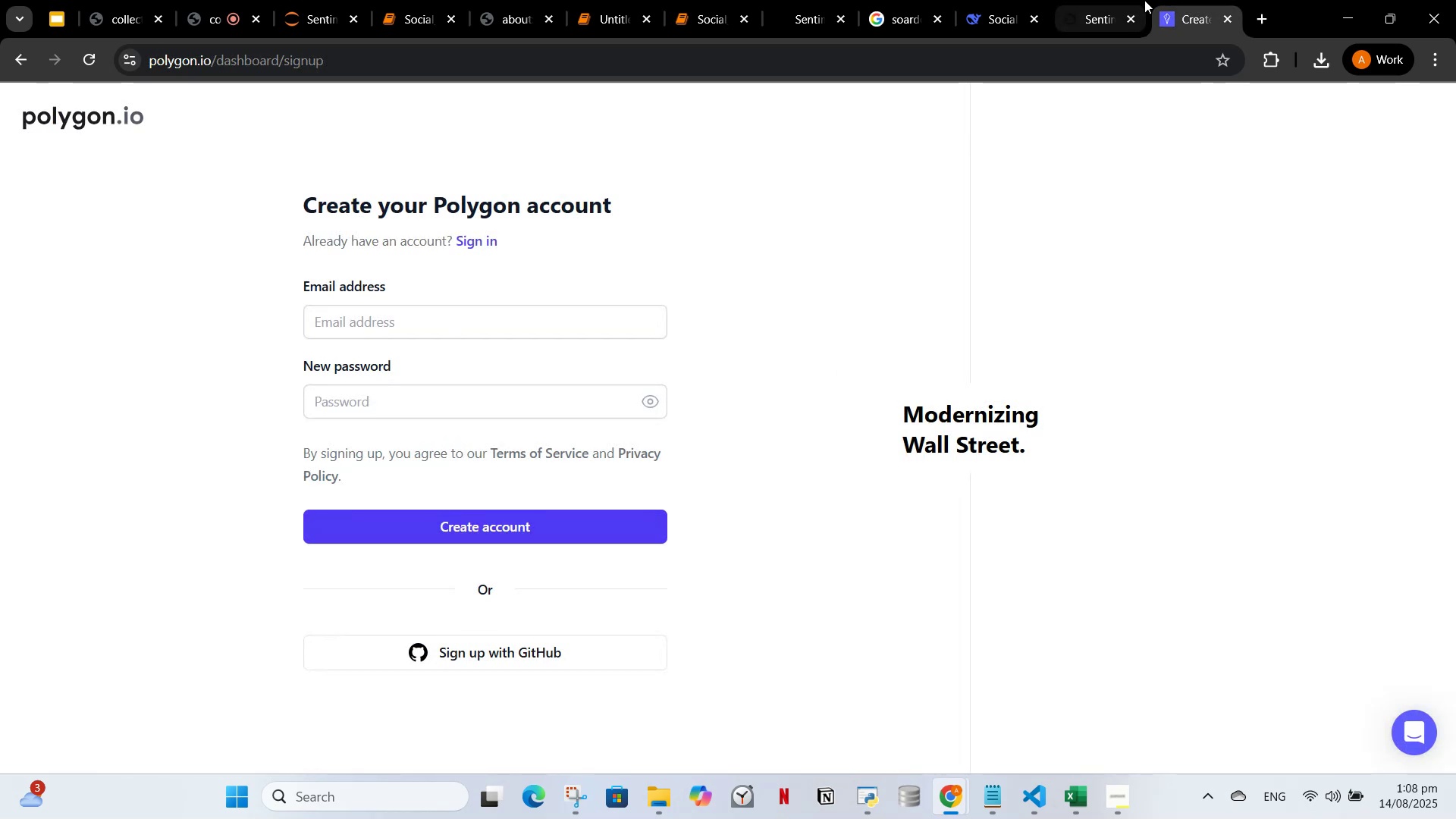 
left_click([1101, 1])
 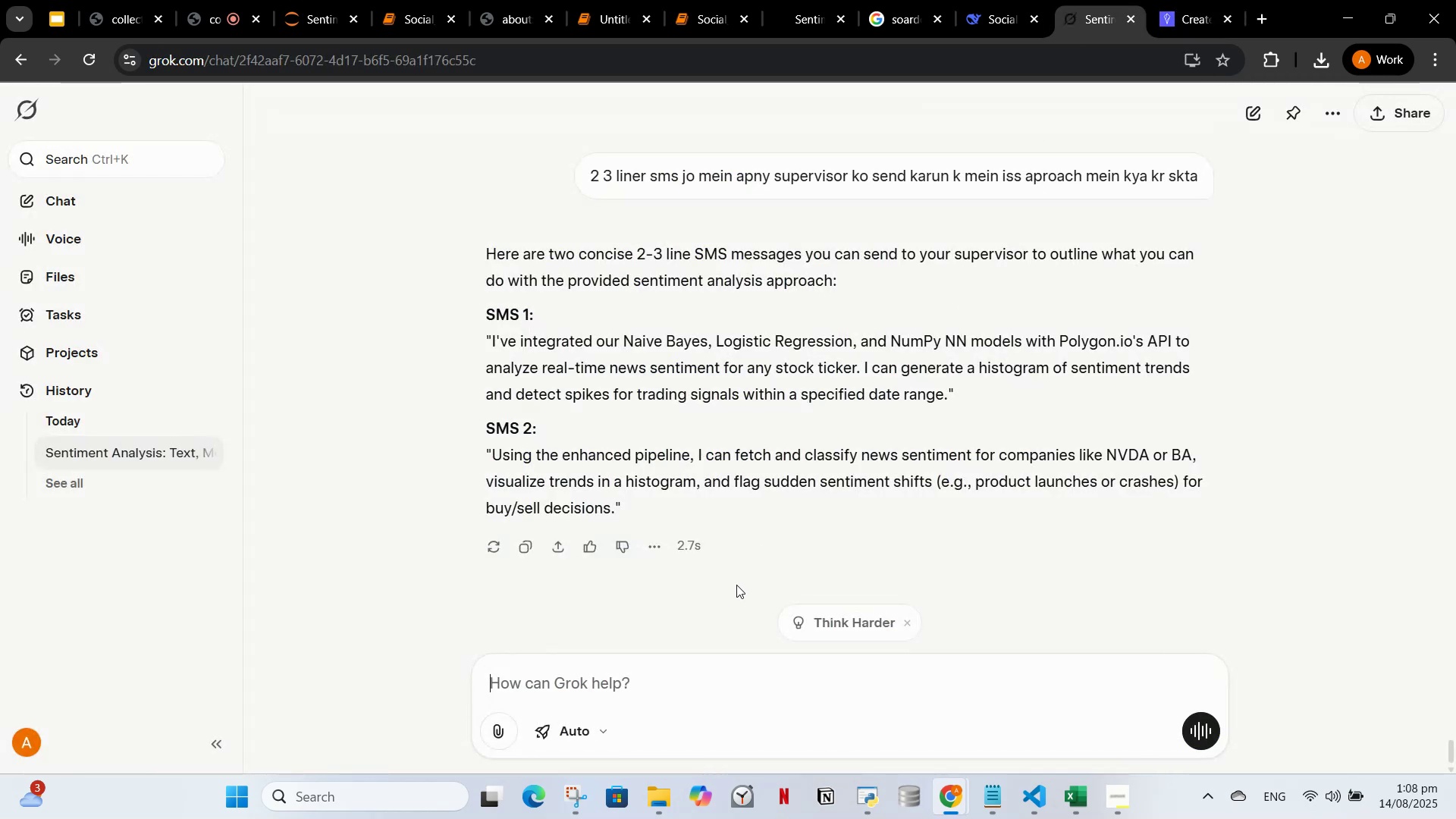 
key(Control+V)
 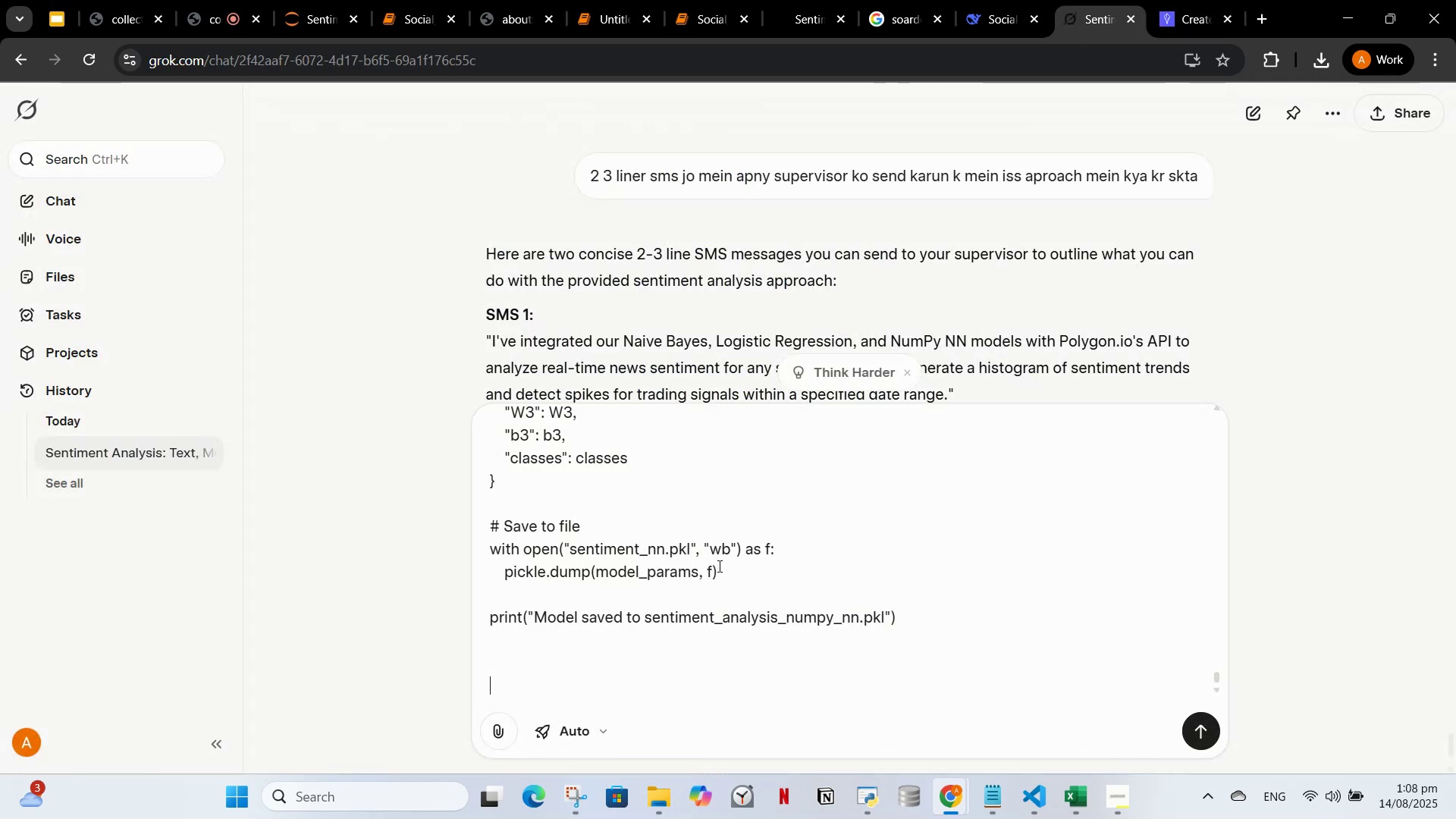 
scroll: coordinate [803, 554], scroll_direction: up, amount: 55.0
 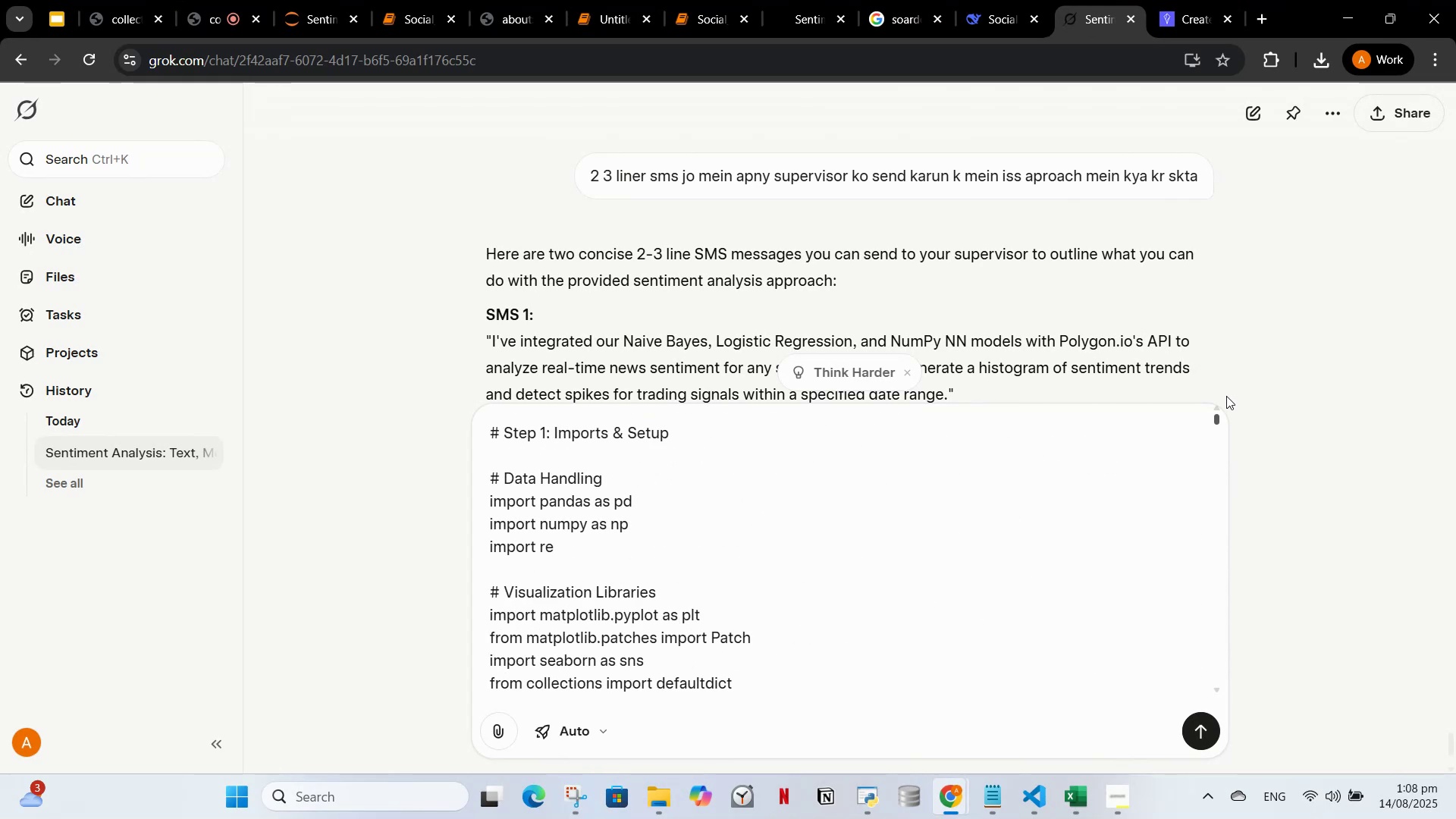 
scroll: coordinate [951, 621], scroll_direction: down, amount: 4.0
 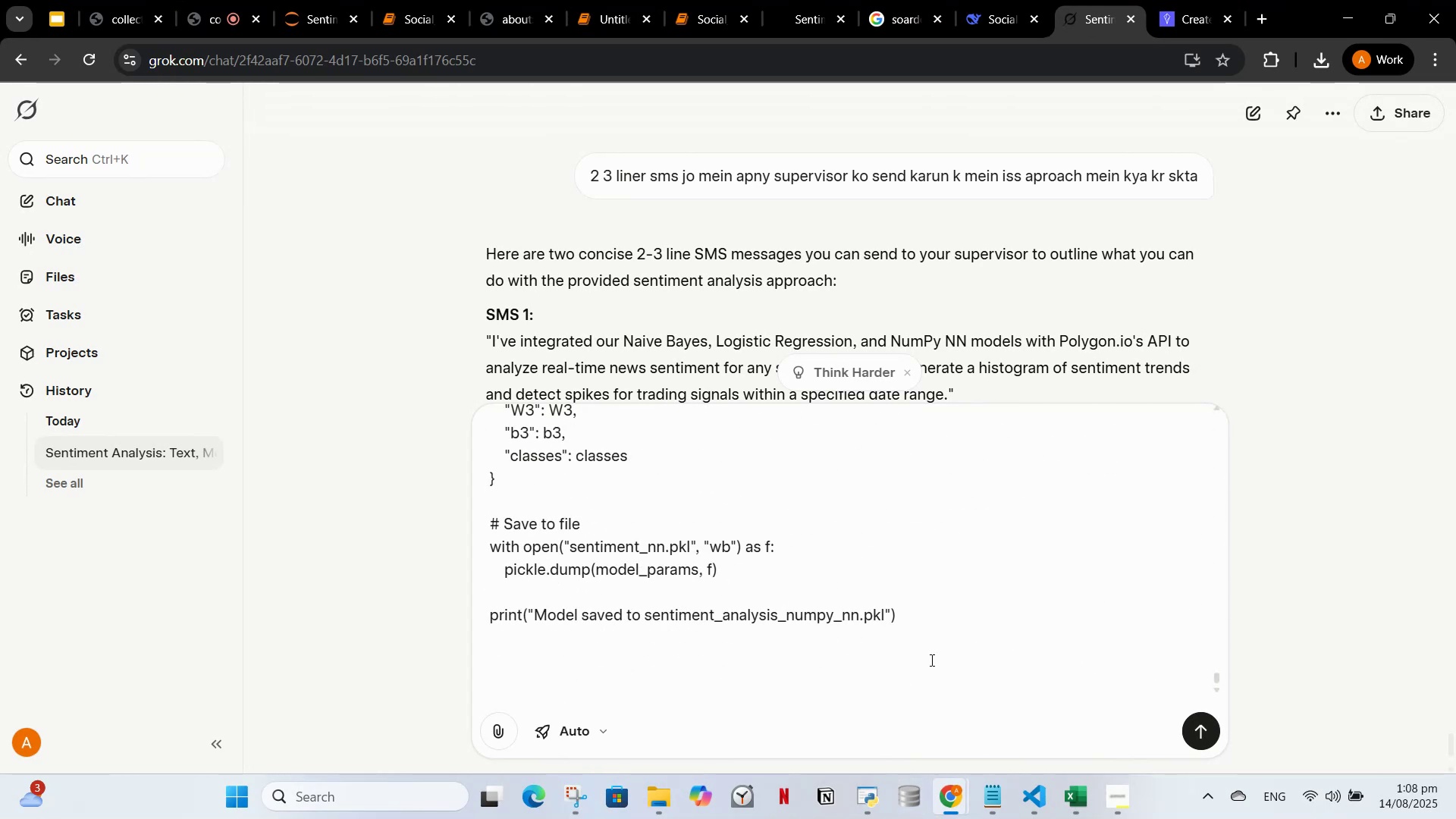 
type(this was my whole project file in which in)
key(Backspace)
key(Backspace)
type( implemented atask now how can i ena)
key(Backspace)
type(hance this fr)
key(Backspace)
type(uther)
 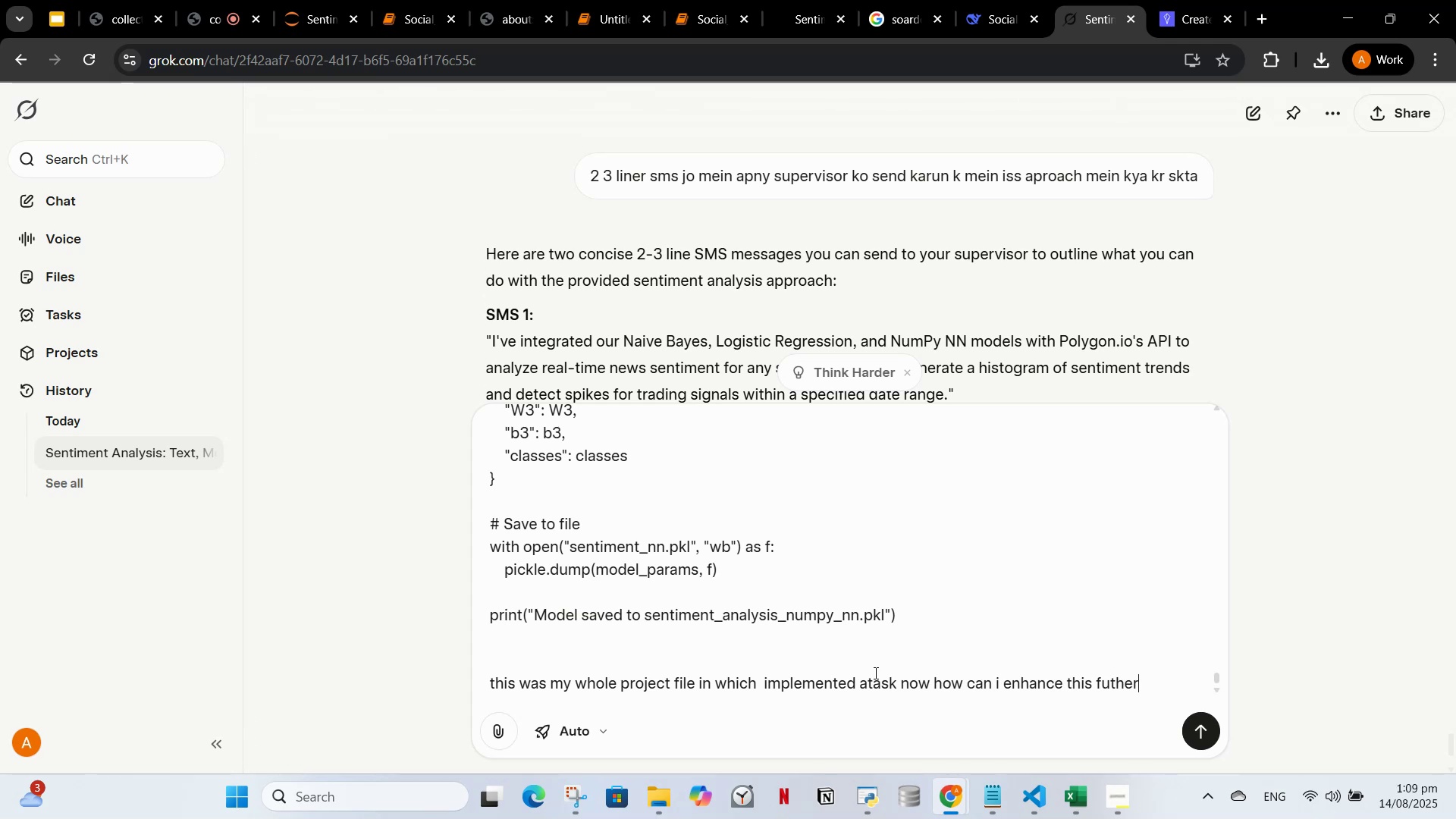 
key(Enter)
 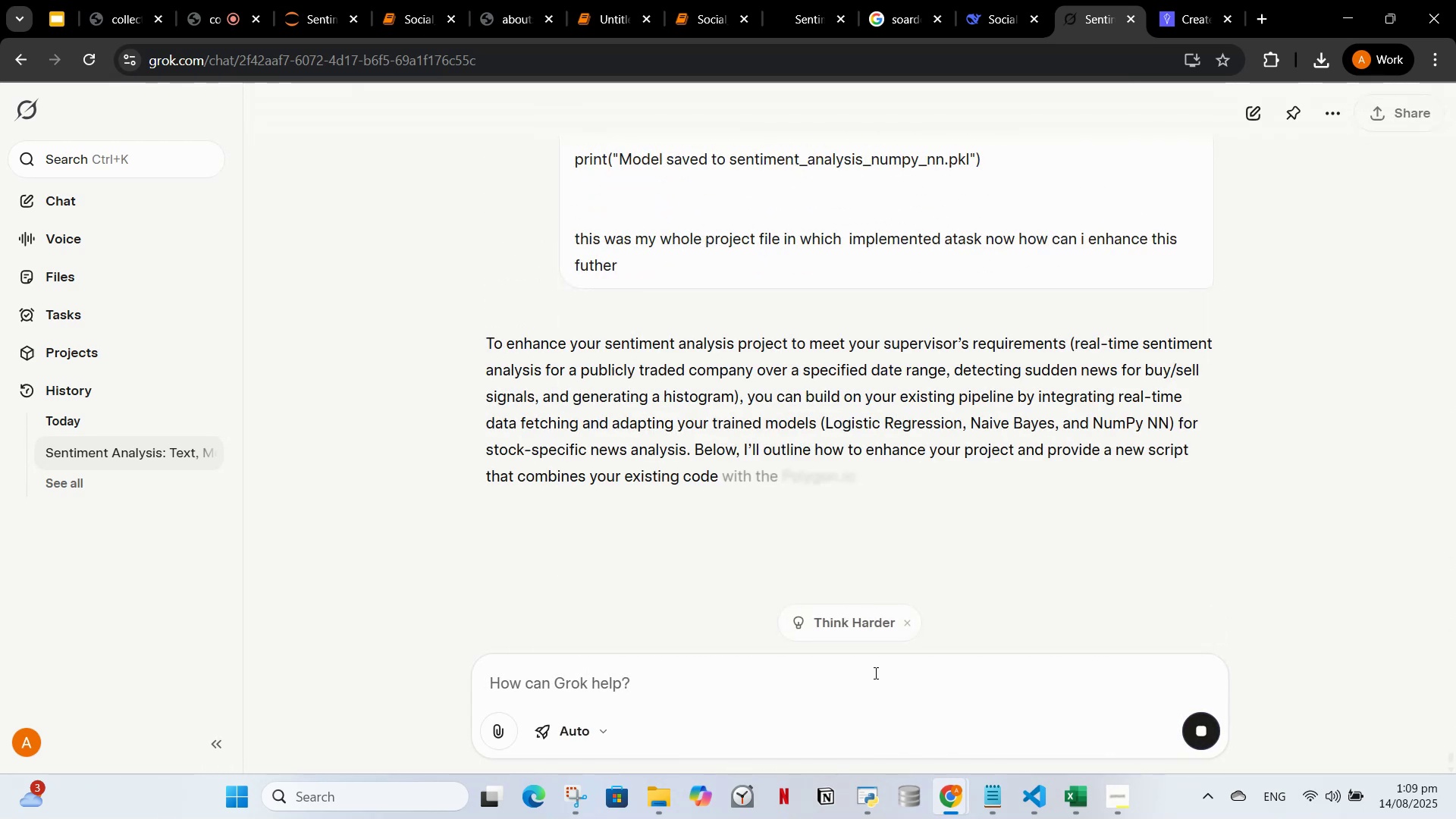 
wait(12.29)
 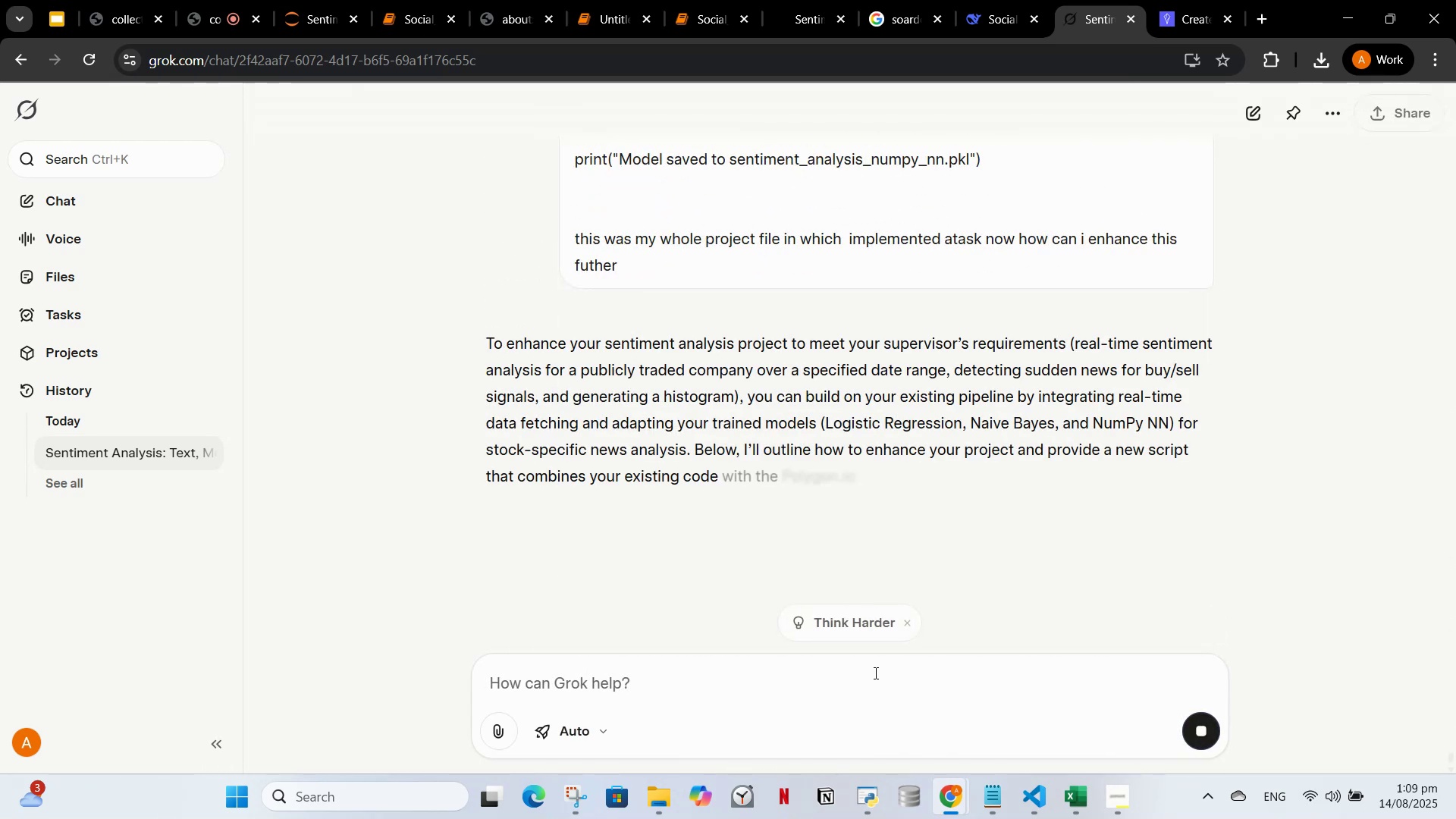 
scroll: coordinate [869, 510], scroll_direction: down, amount: 8.0
 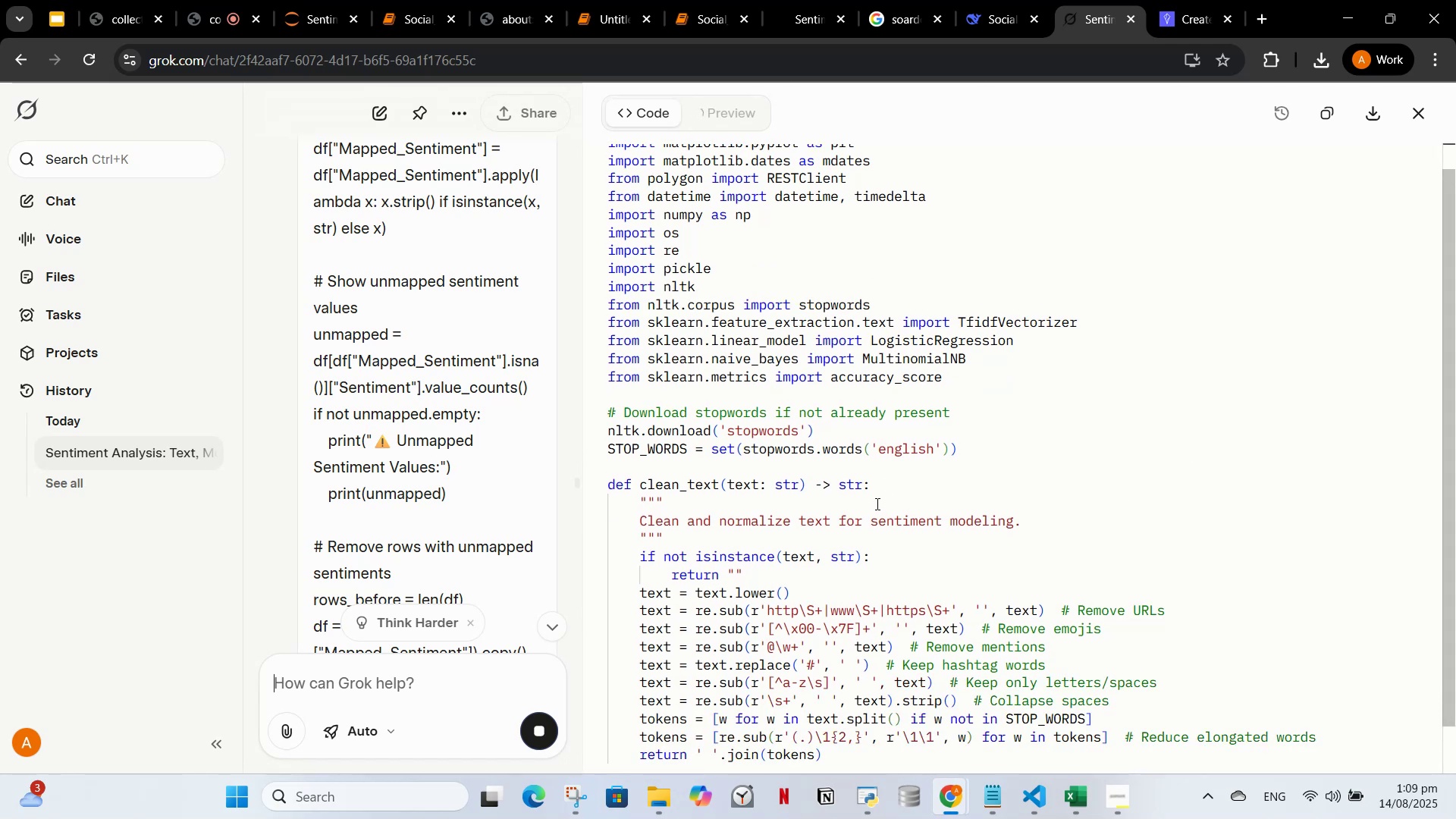 
scroll: coordinate [890, 497], scroll_direction: down, amount: 5.0
 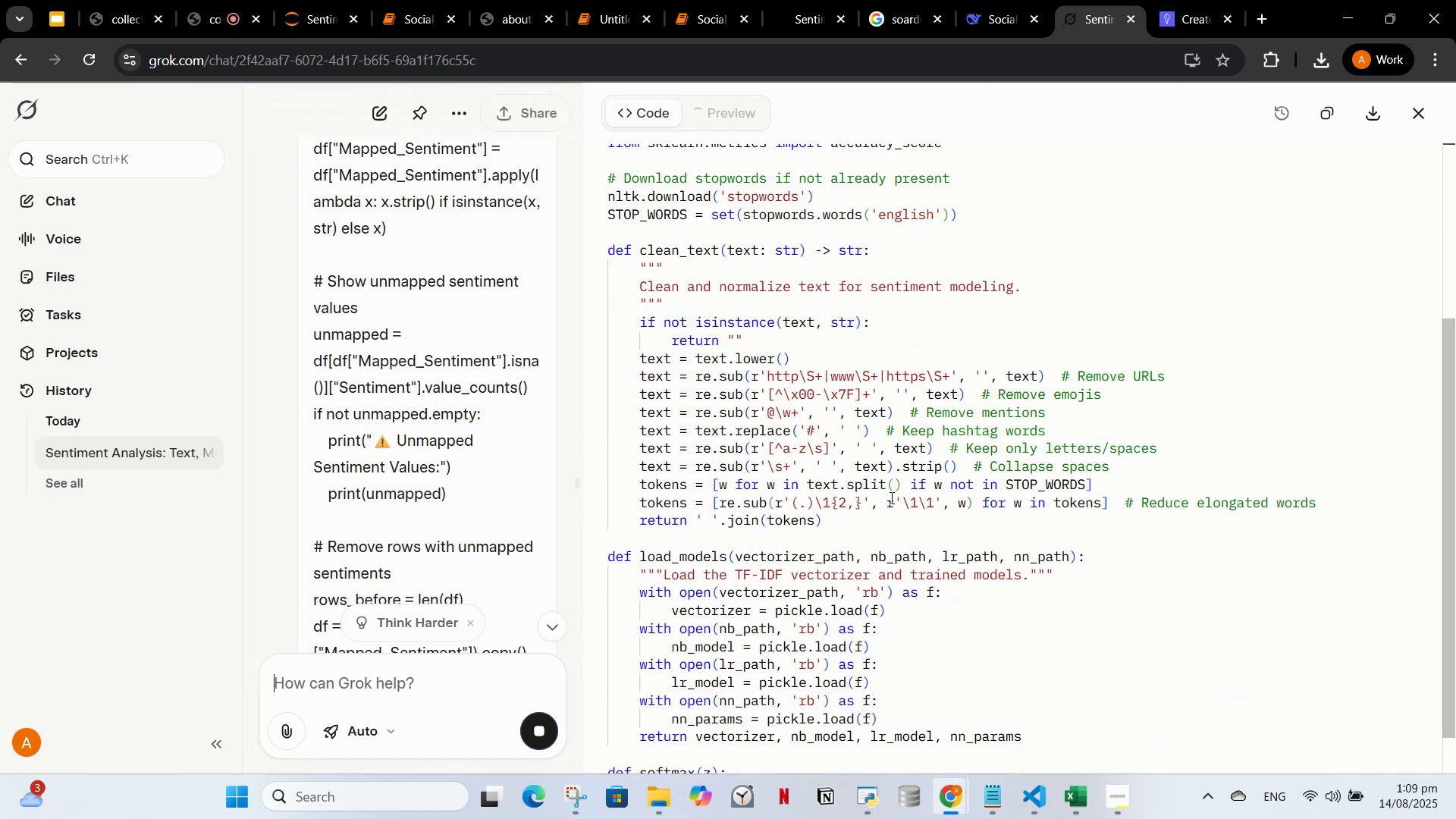 
scroll: coordinate [918, 491], scroll_direction: up, amount: 6.0
 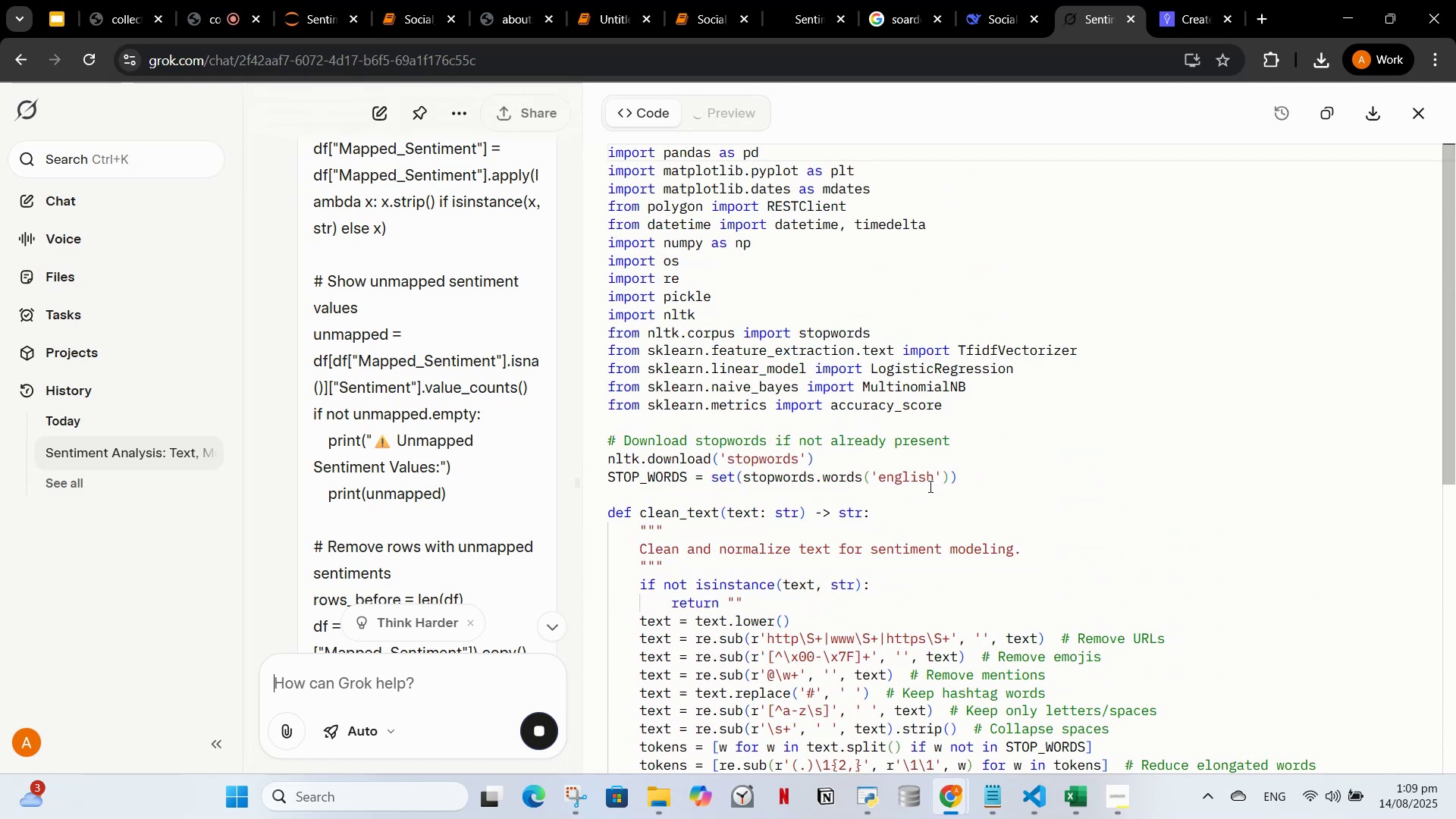 
scroll: coordinate [1001, 449], scroll_direction: down, amount: 43.0
 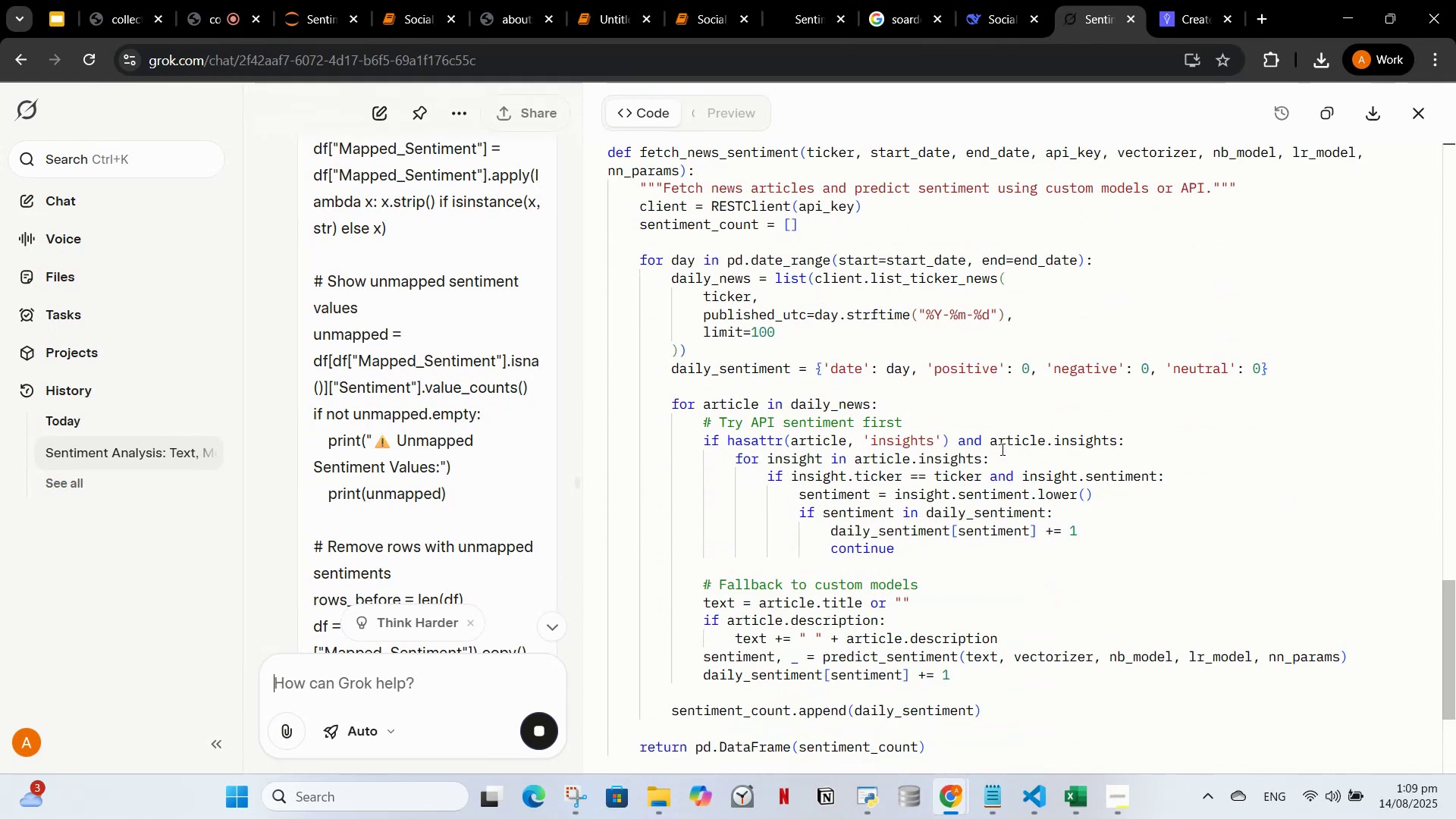 
scroll: coordinate [1008, 451], scroll_direction: down, amount: 16.0
 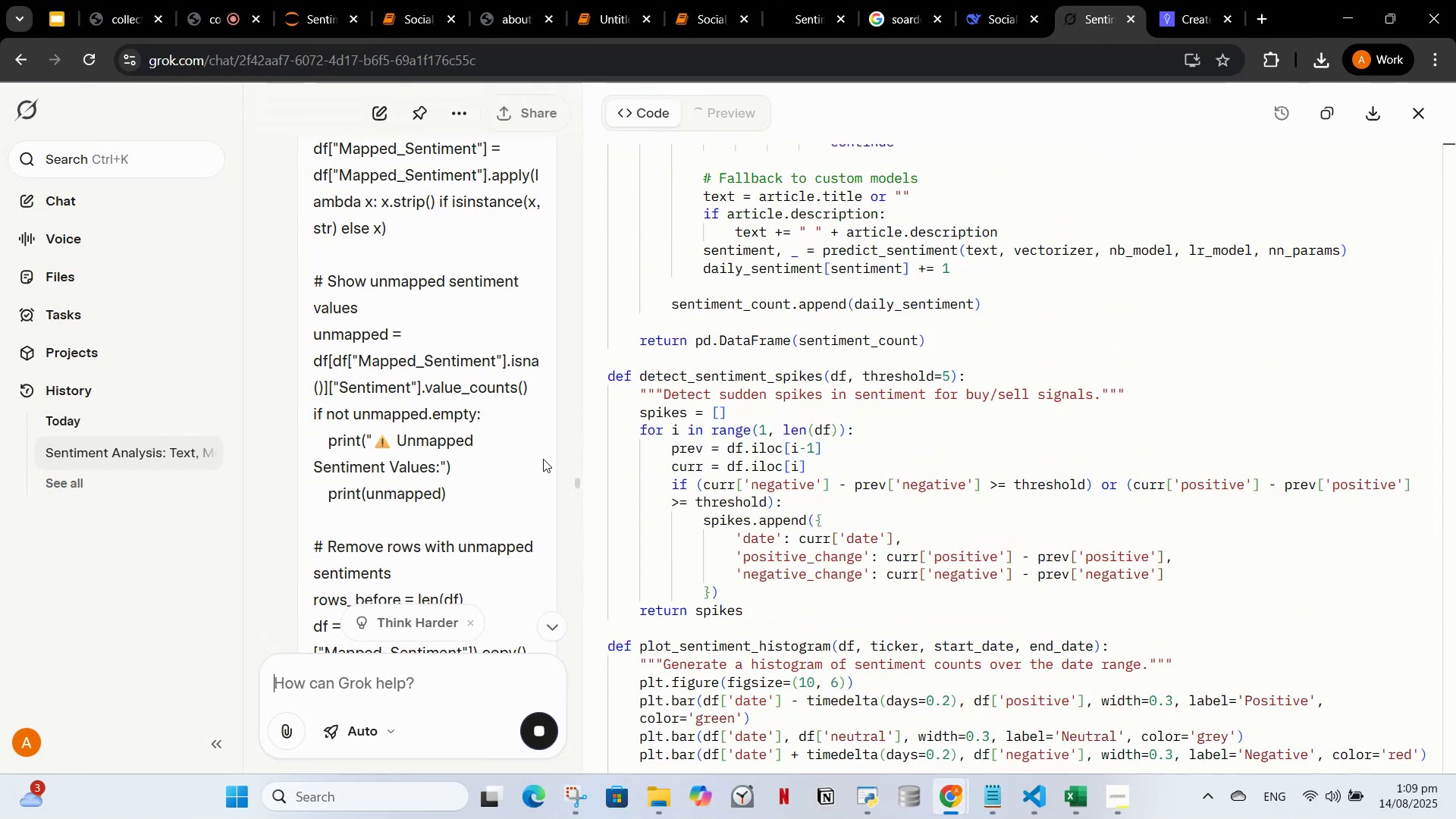 
left_click([443, 452])
 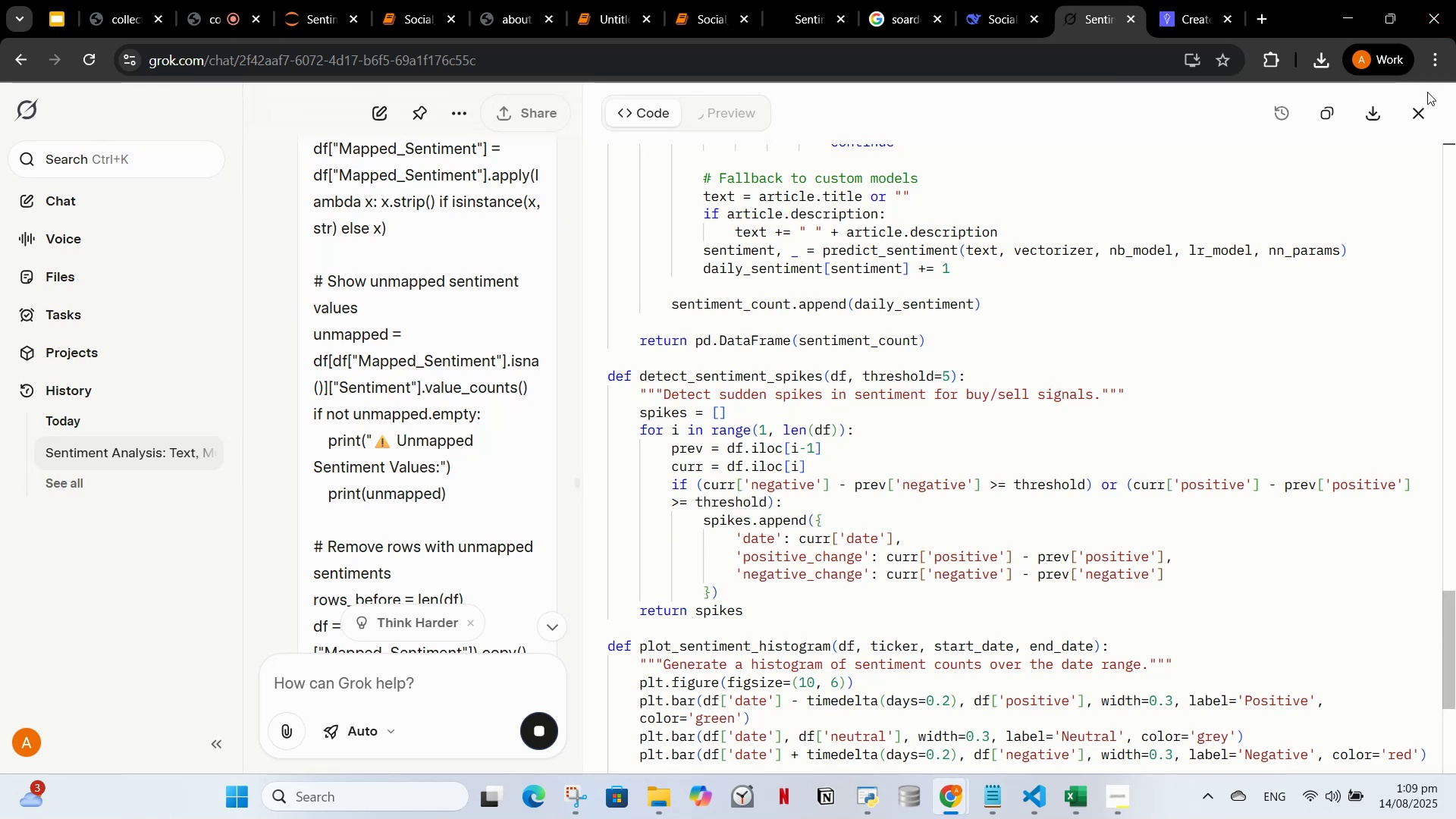 
left_click([1423, 108])
 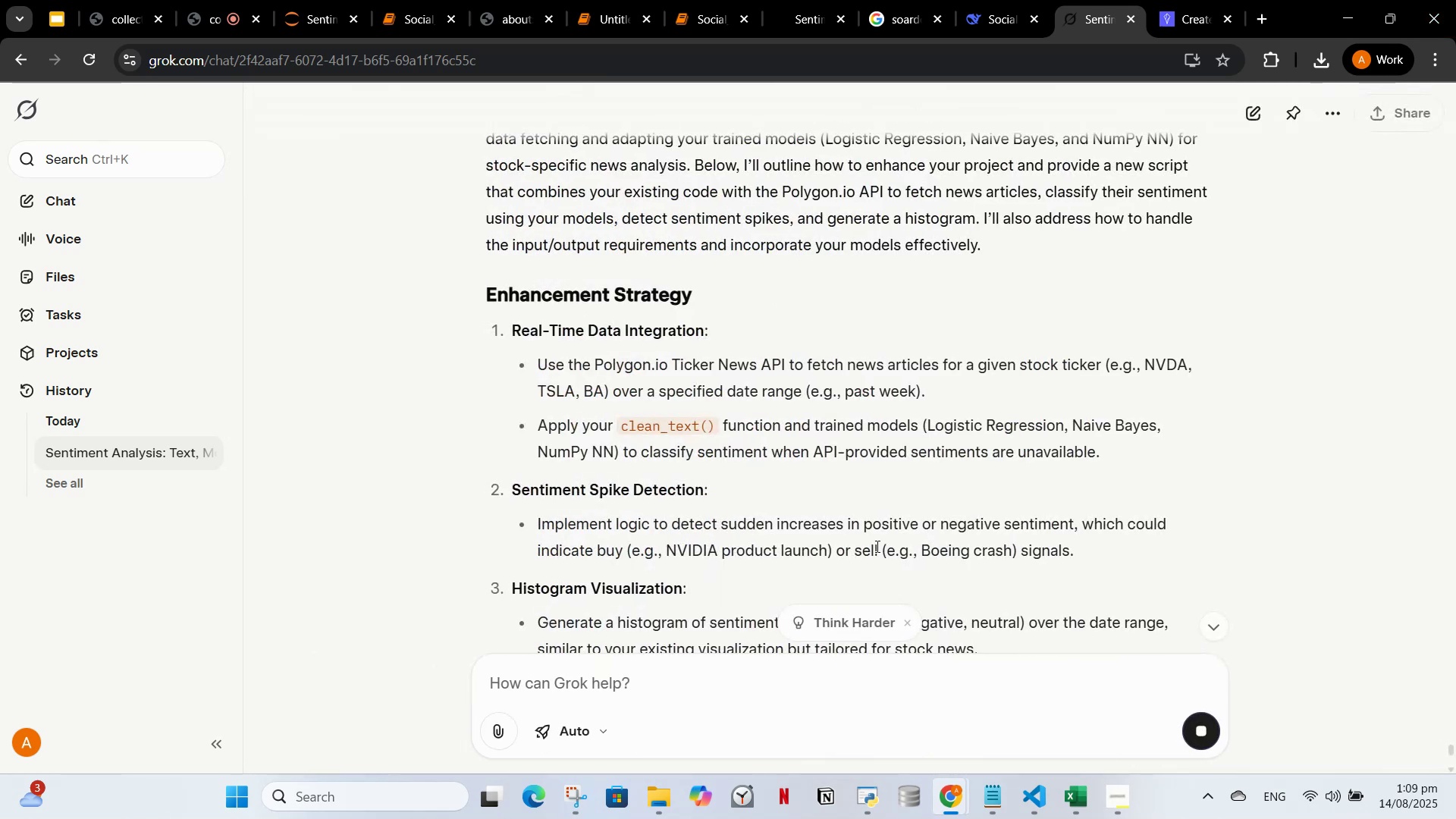 
scroll: coordinate [1034, 488], scroll_direction: down, amount: 7.0
 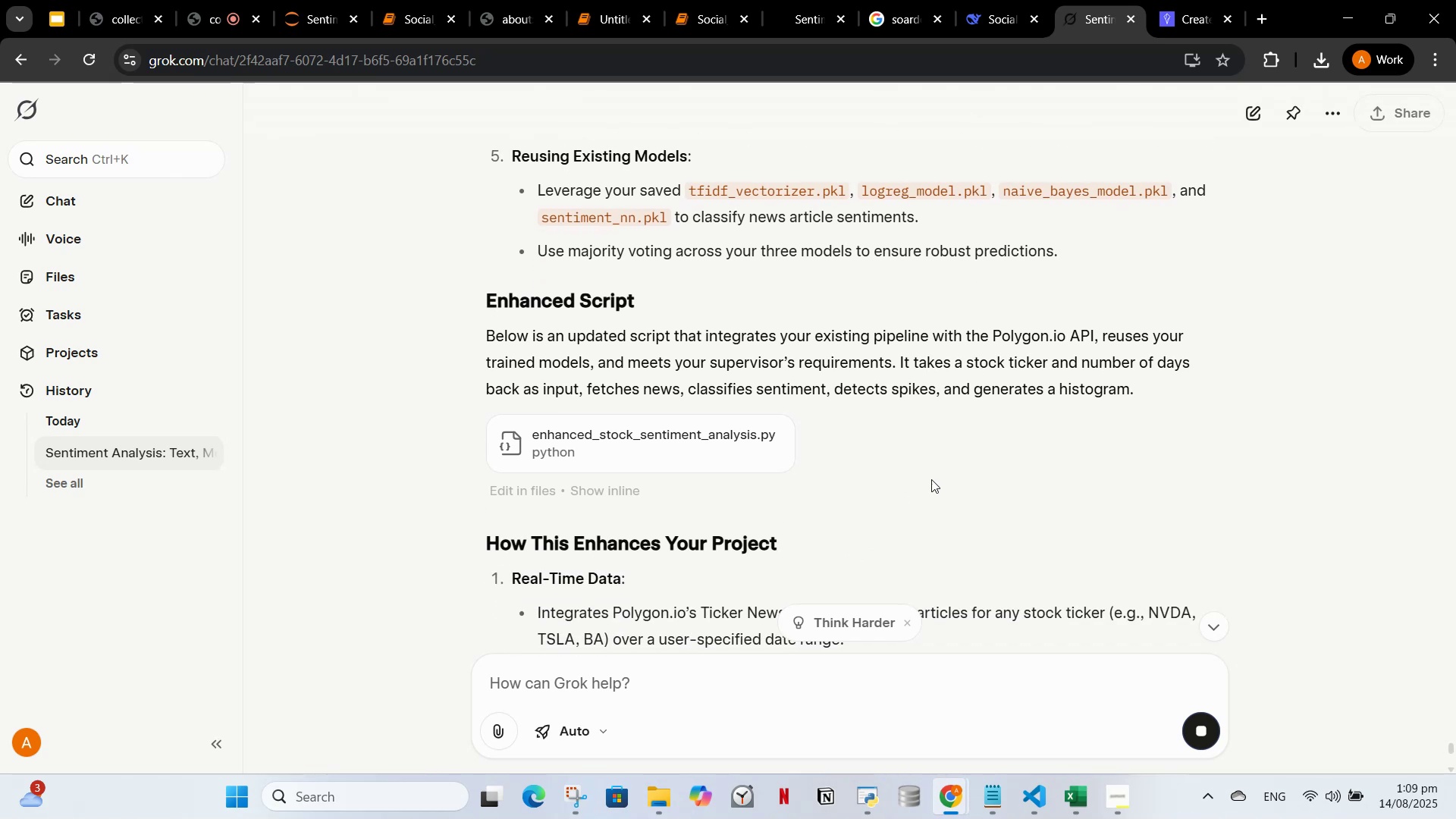 
scroll: coordinate [954, 494], scroll_direction: down, amount: 2.0
 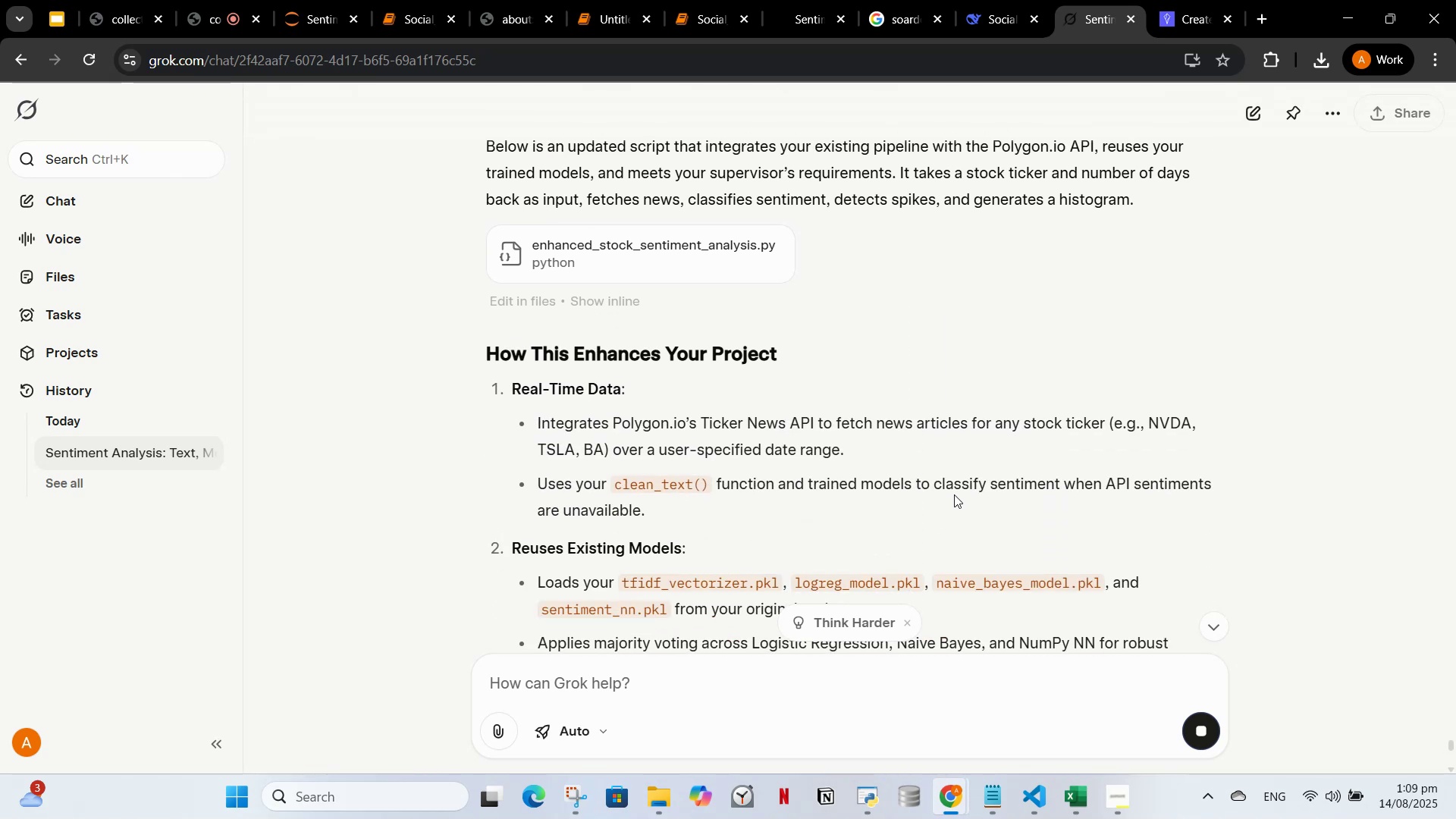 
scroll: coordinate [958, 497], scroll_direction: up, amount: 1.0
 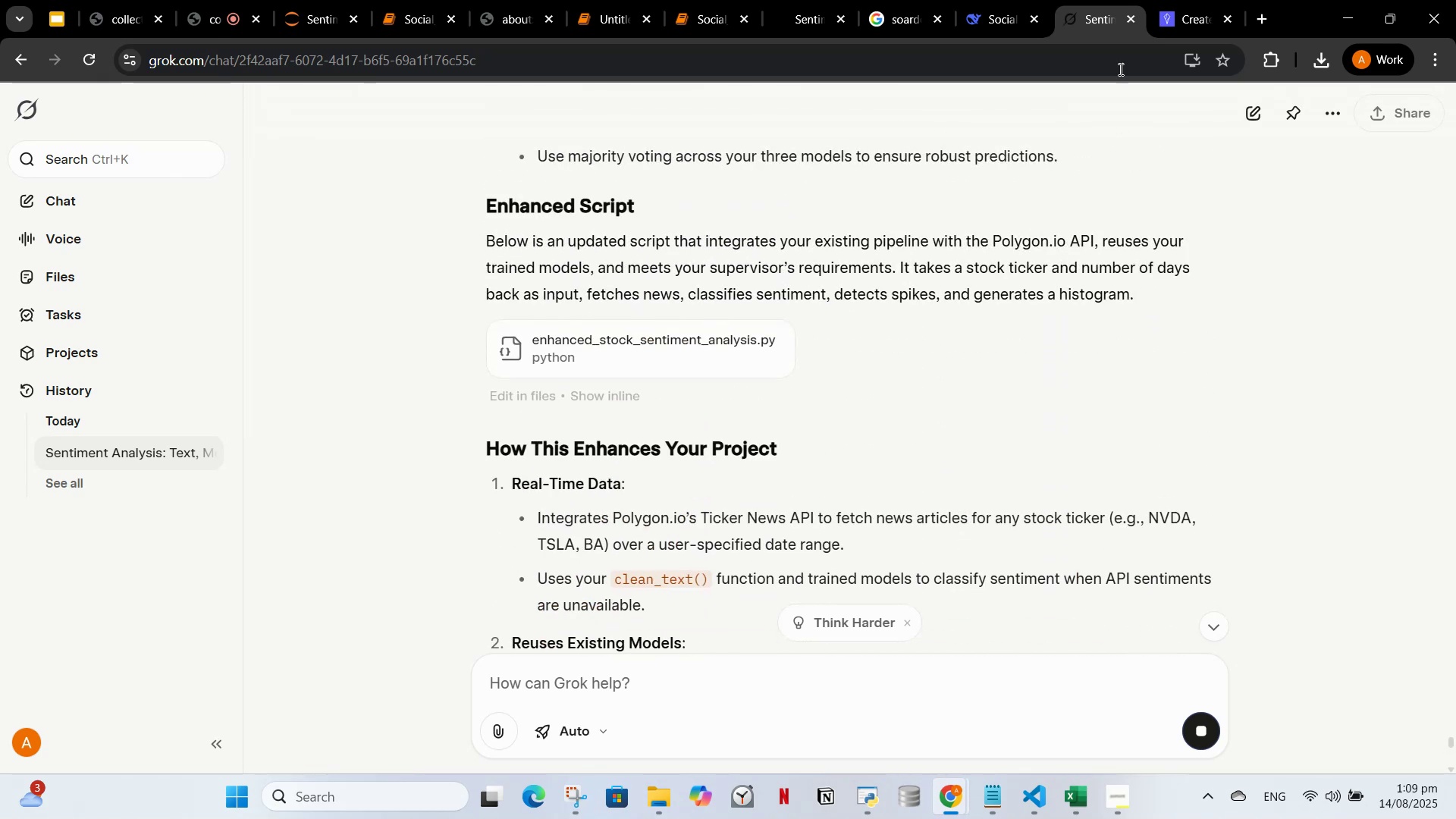 
mouse_move([1179, 2])
 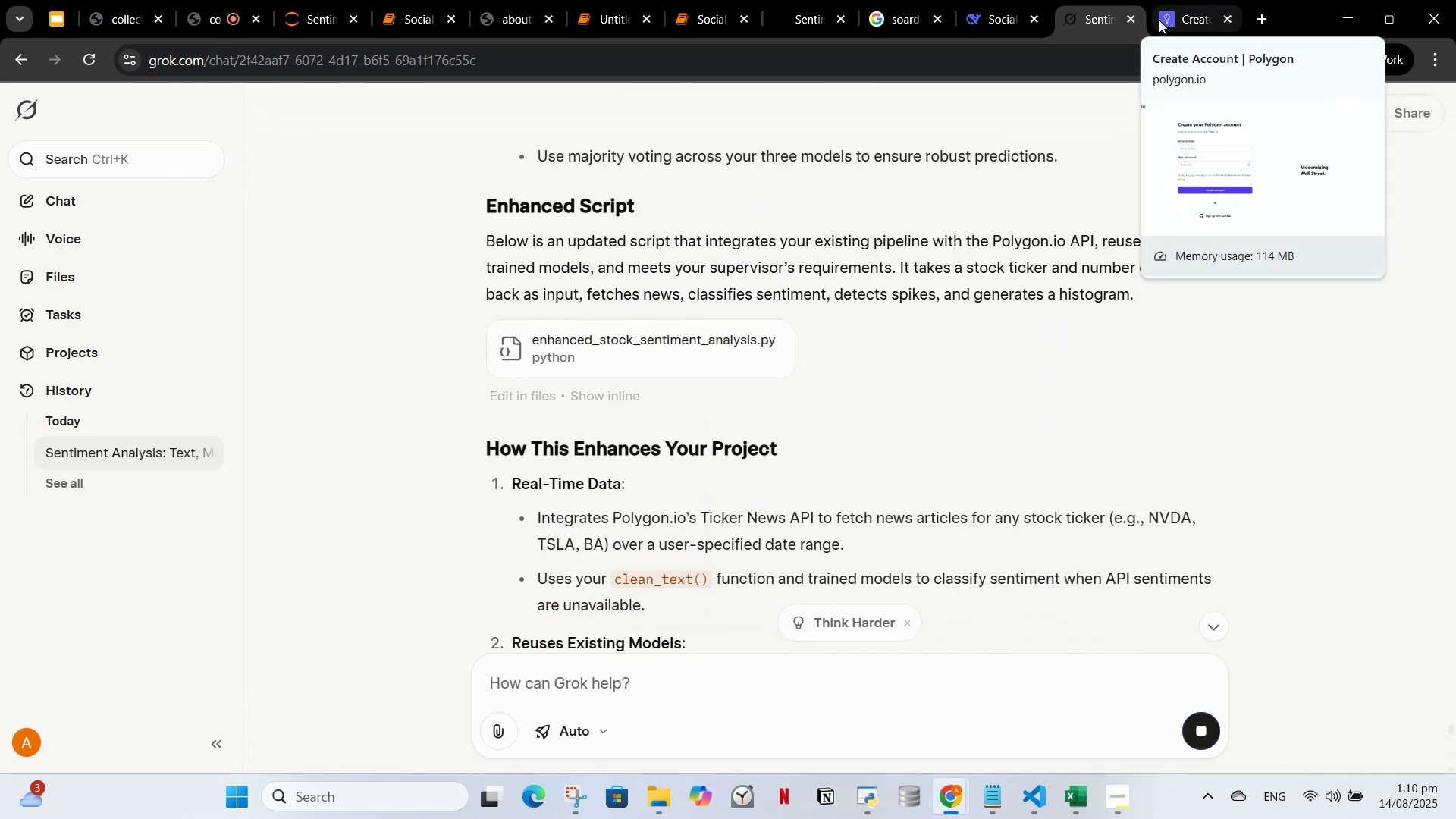 
left_click([1144, 2])
 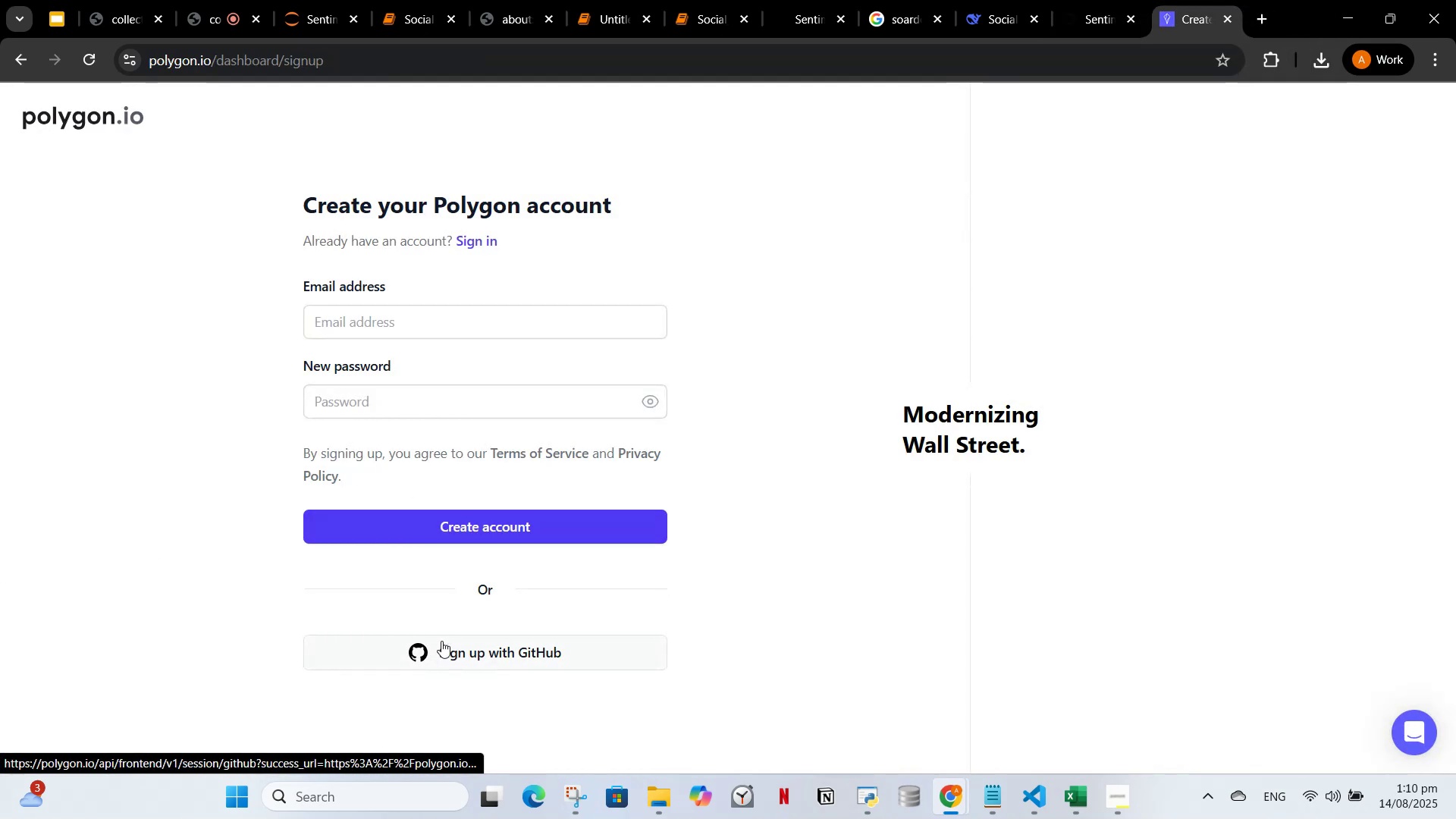 
left_click([473, 311])
 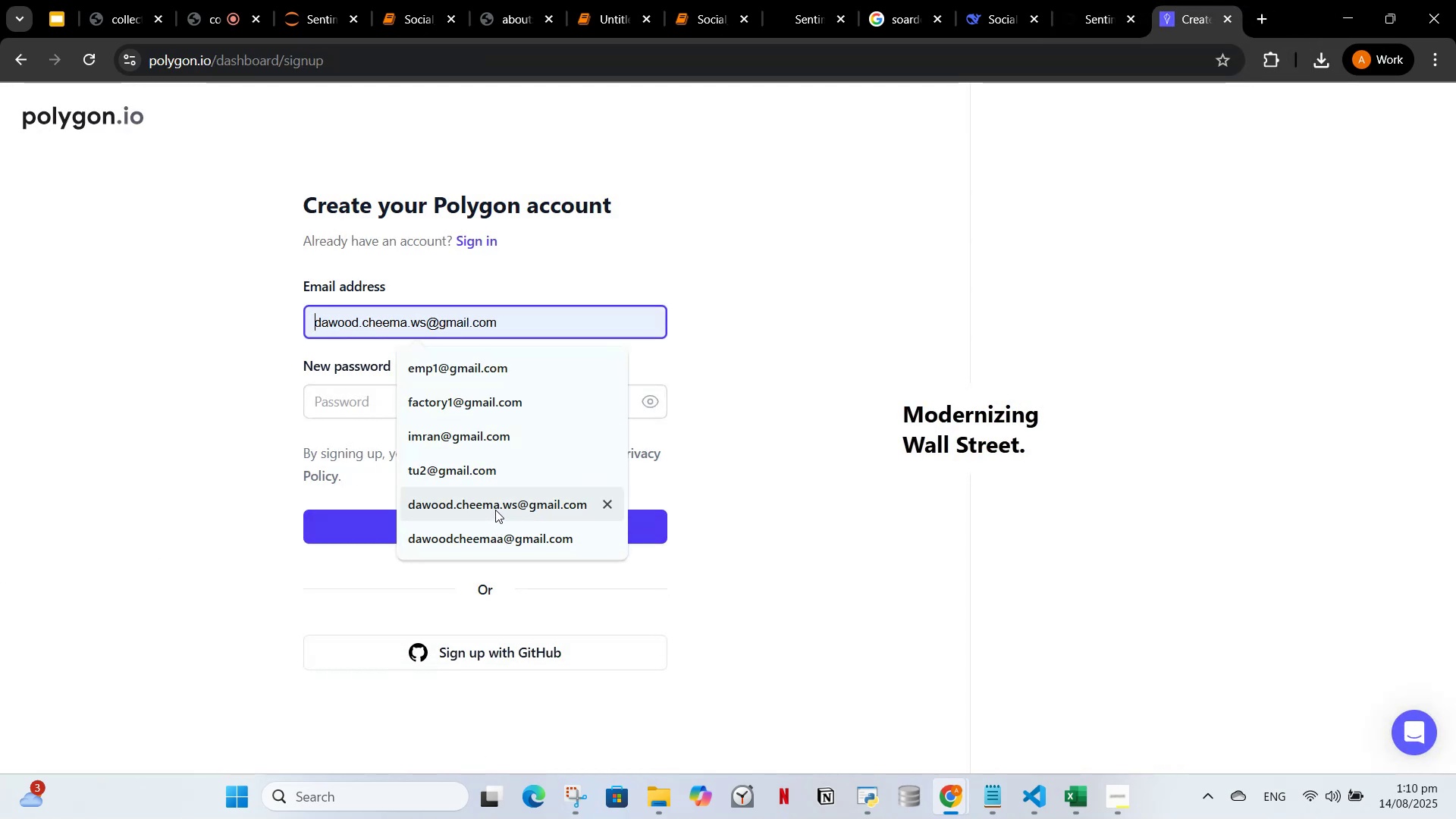 
key(A)
 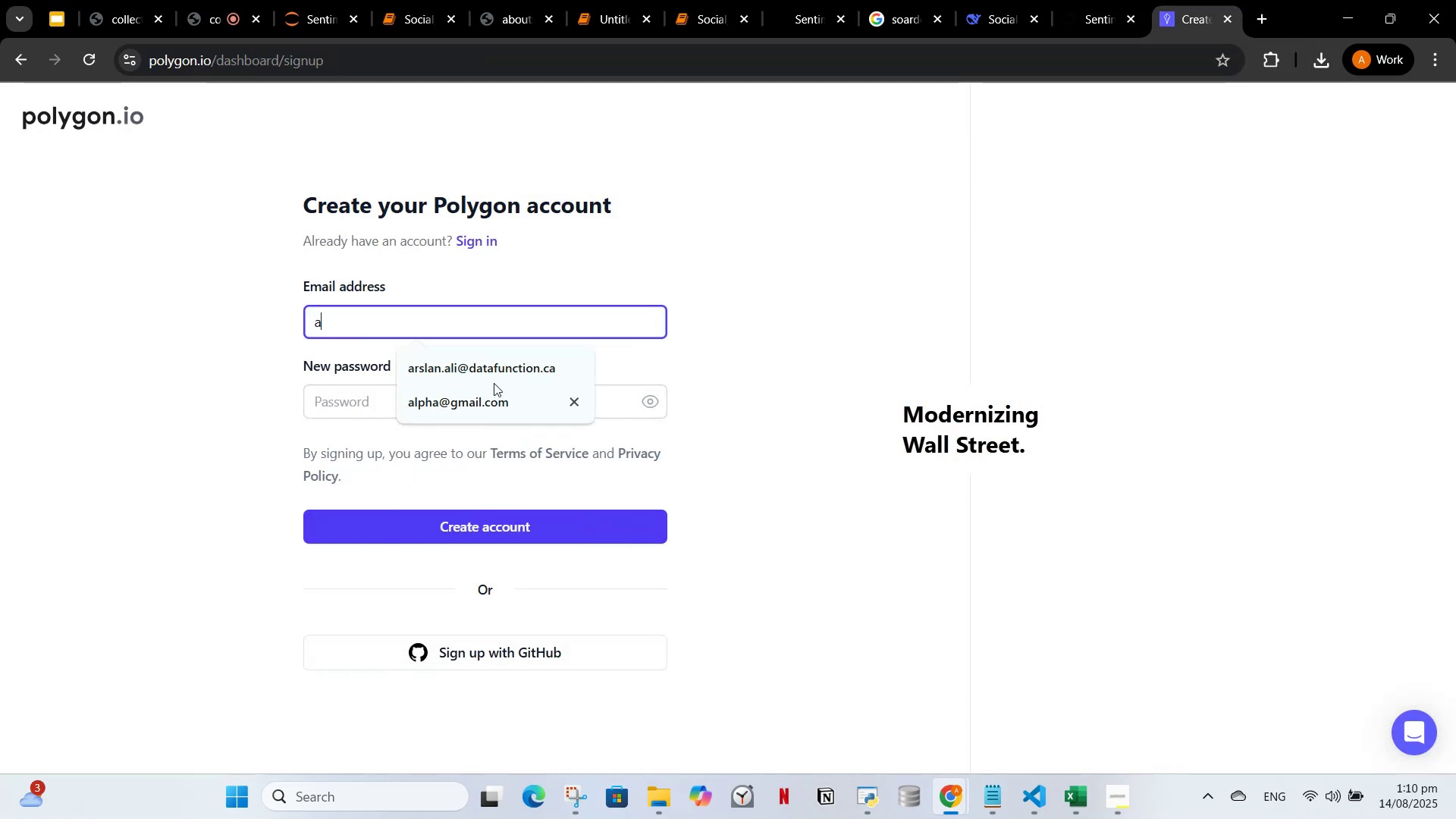 
left_click([494, 369])
 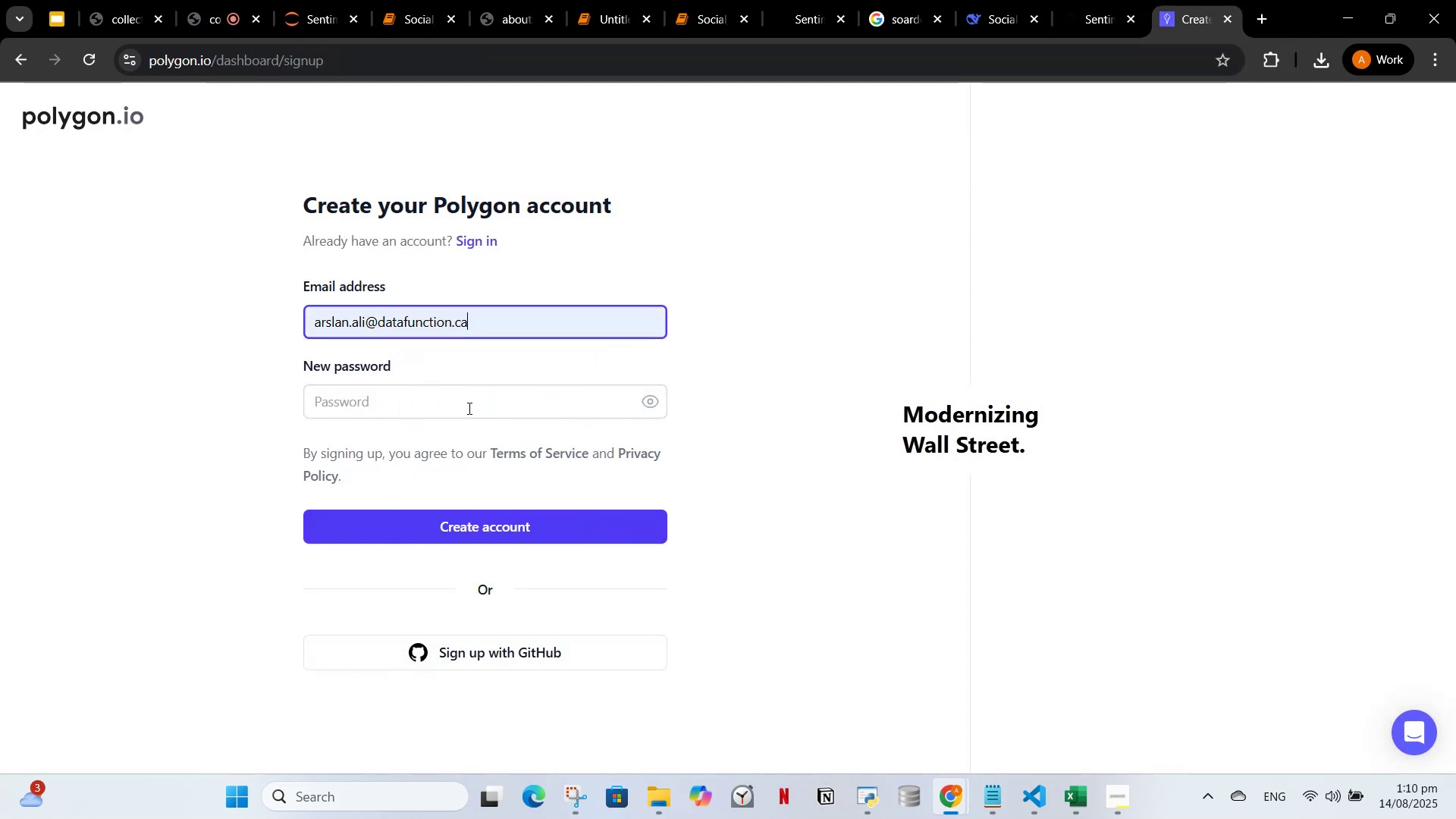 
left_click([468, 408])
 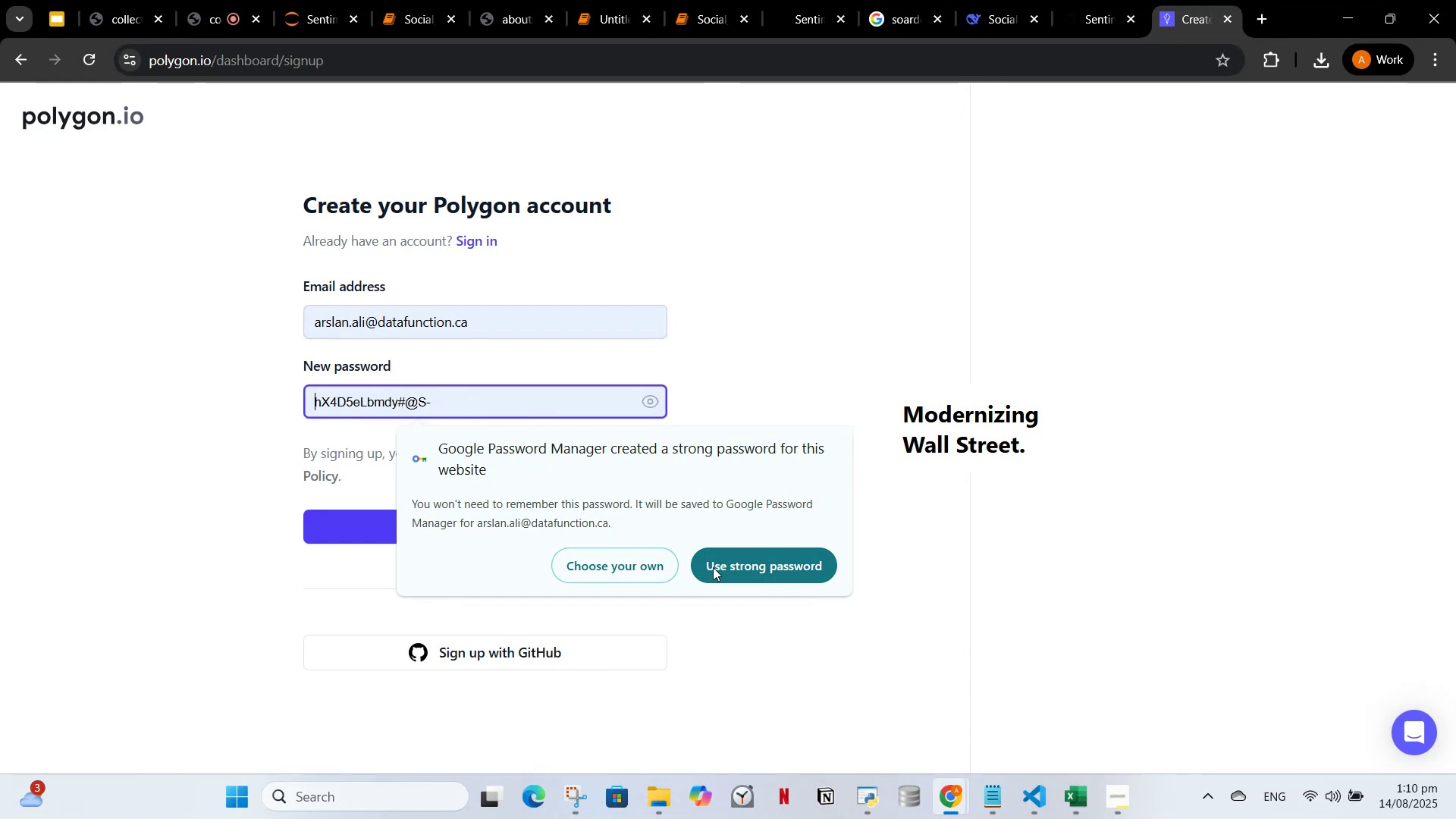 
left_click([701, 566])
 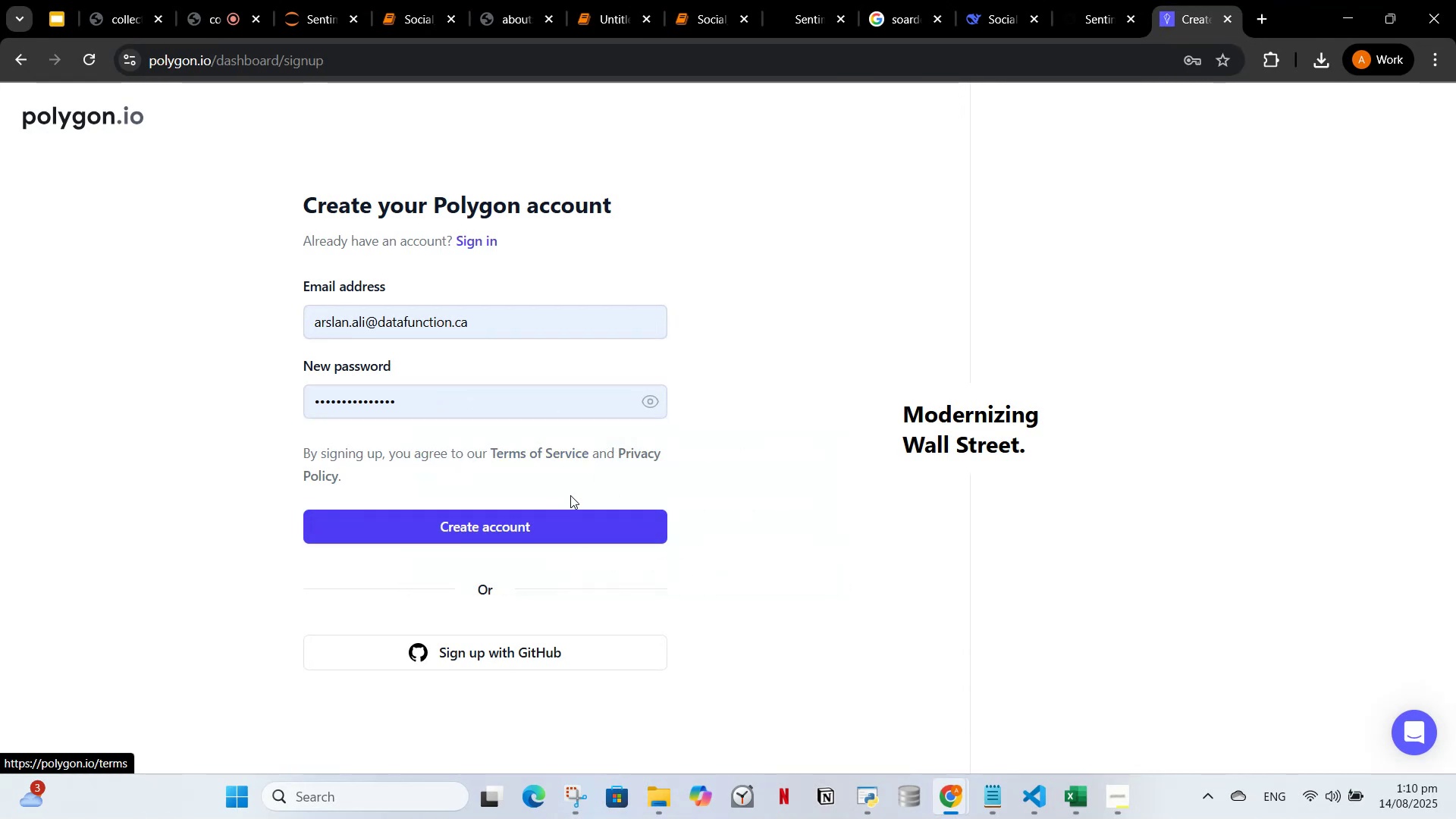 
double_click([573, 525])
 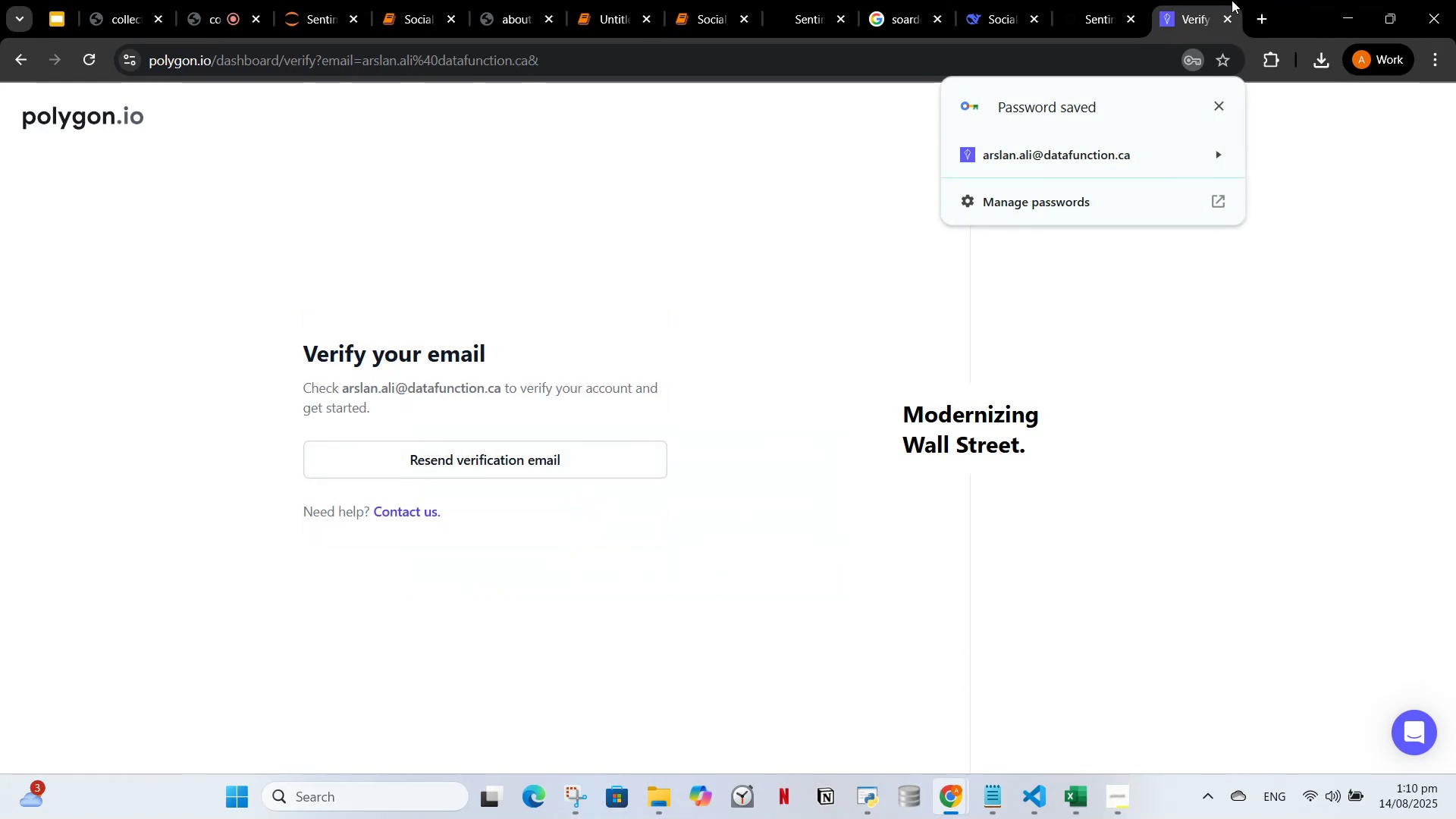 
wait(5.83)
 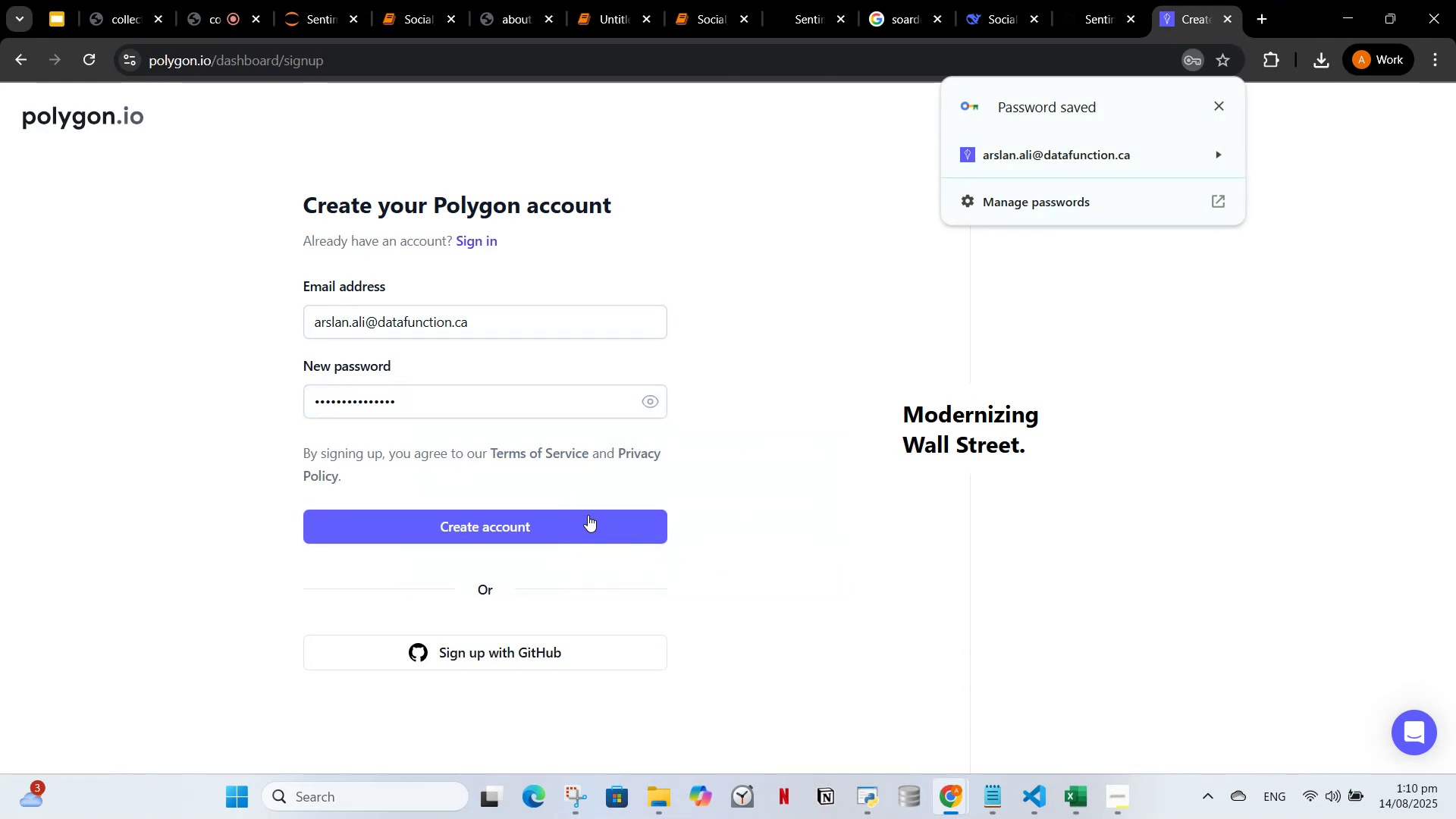 
type(gmai)
 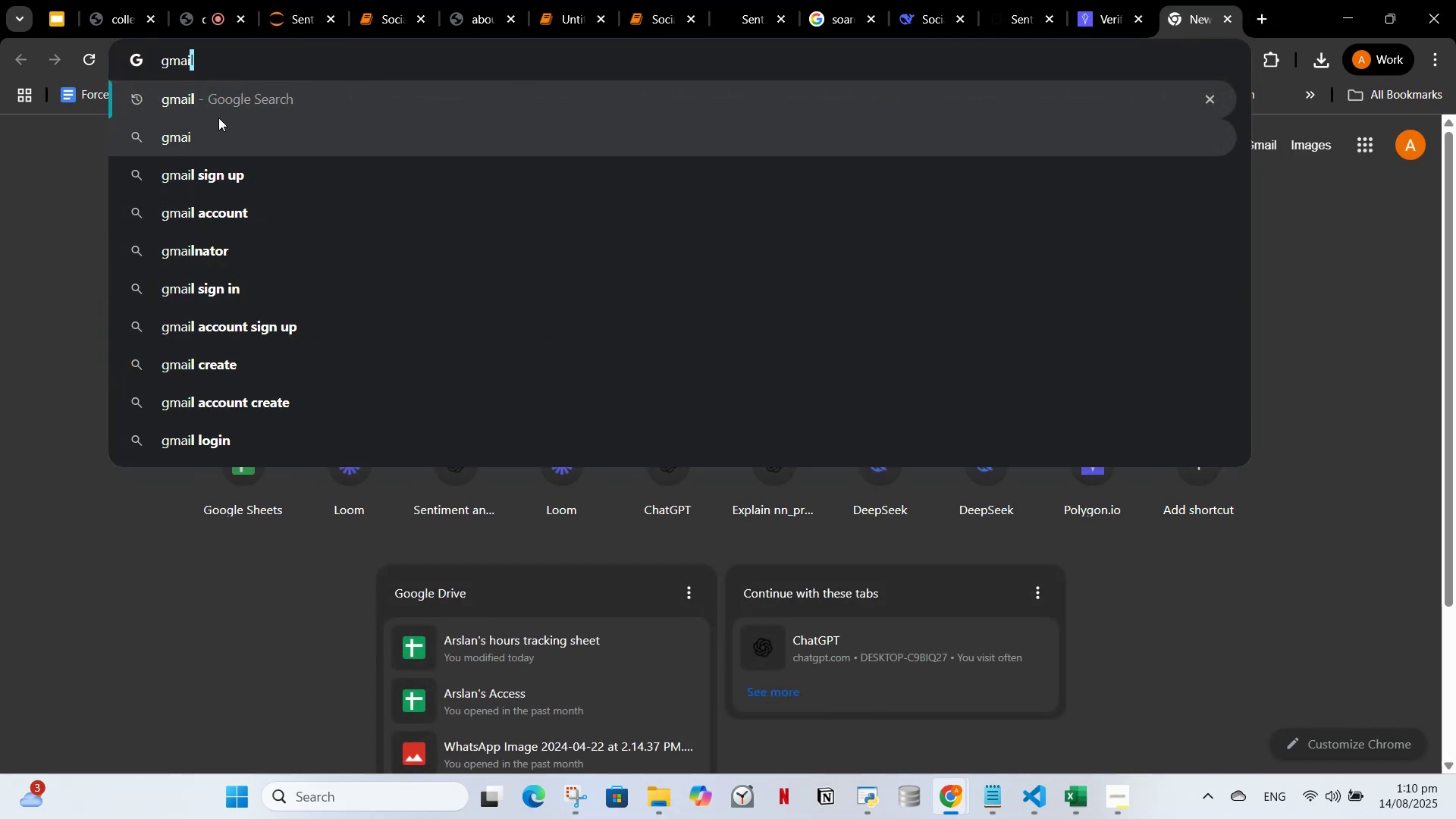 
left_click([222, 105])
 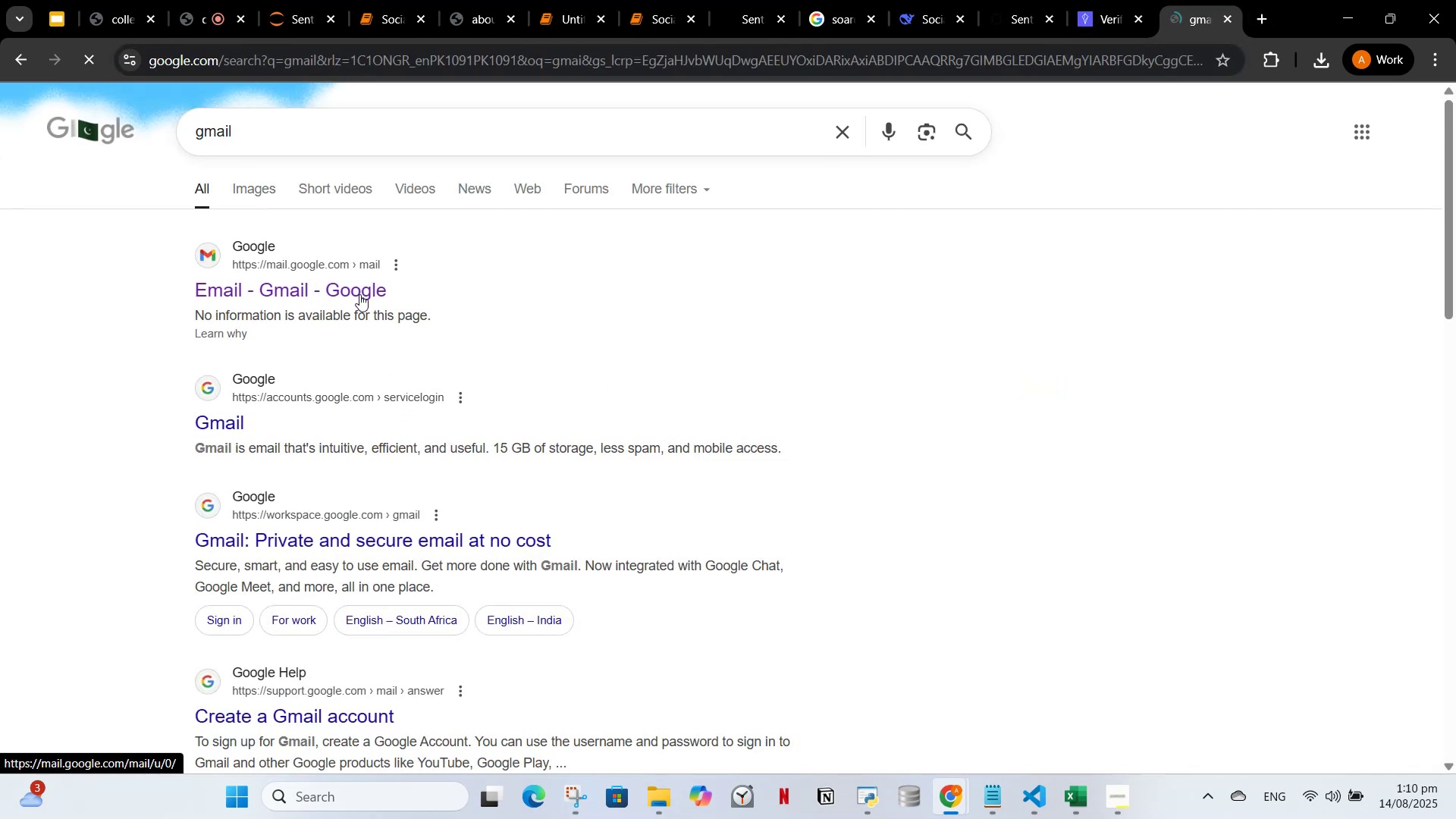 
left_click([353, 287])
 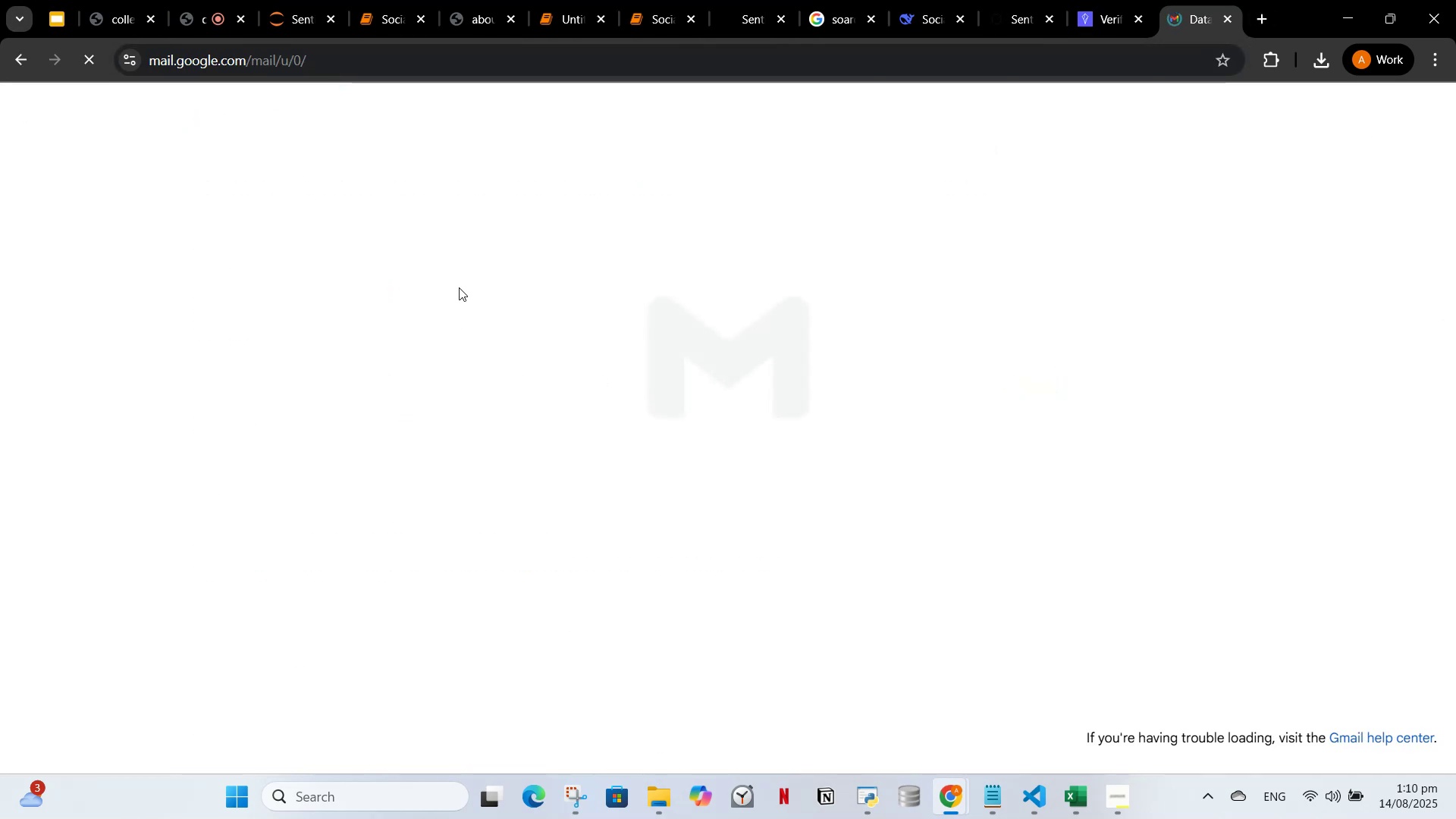 
mouse_move([488, 305])
 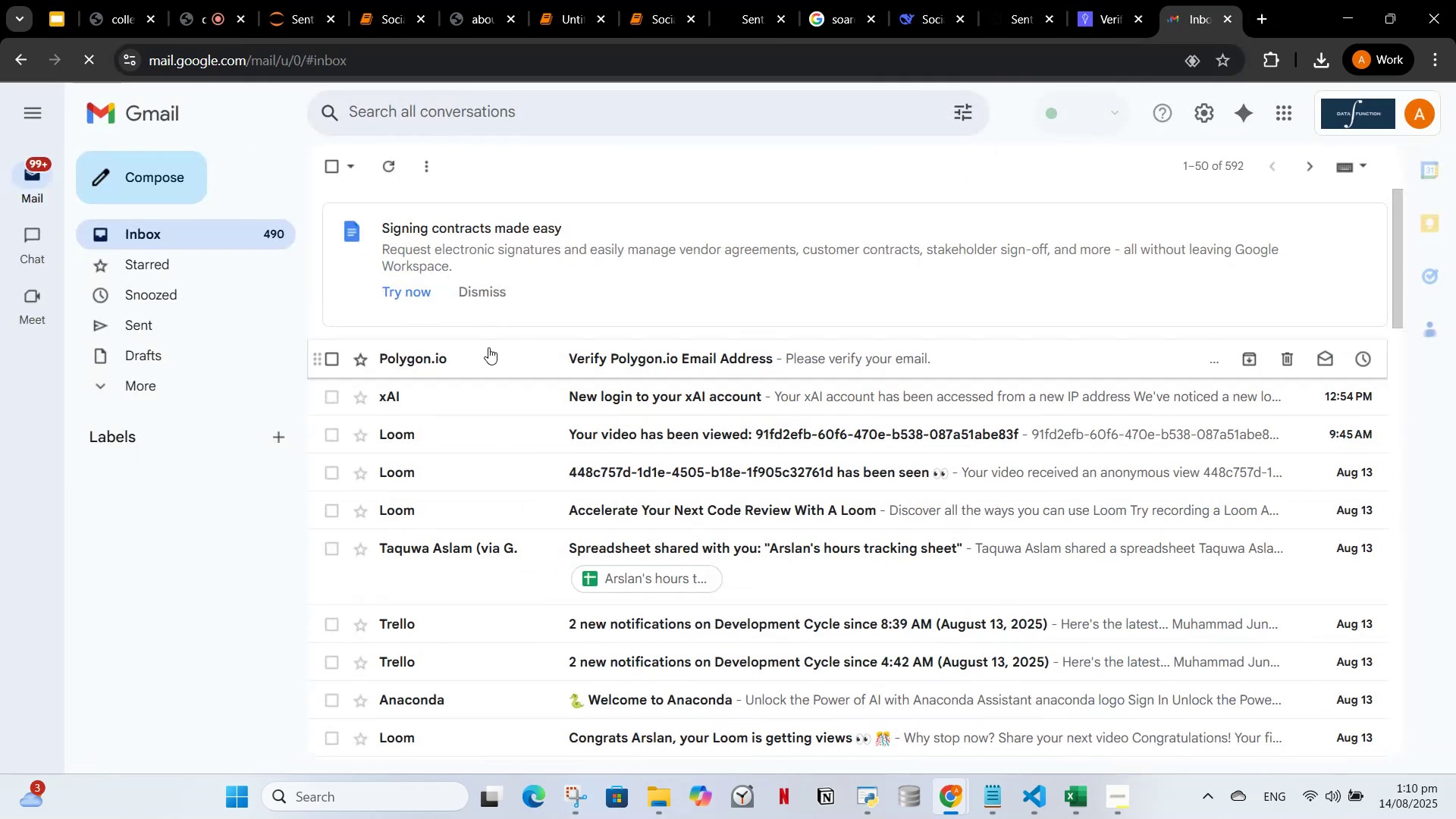 
left_click([488, 347])
 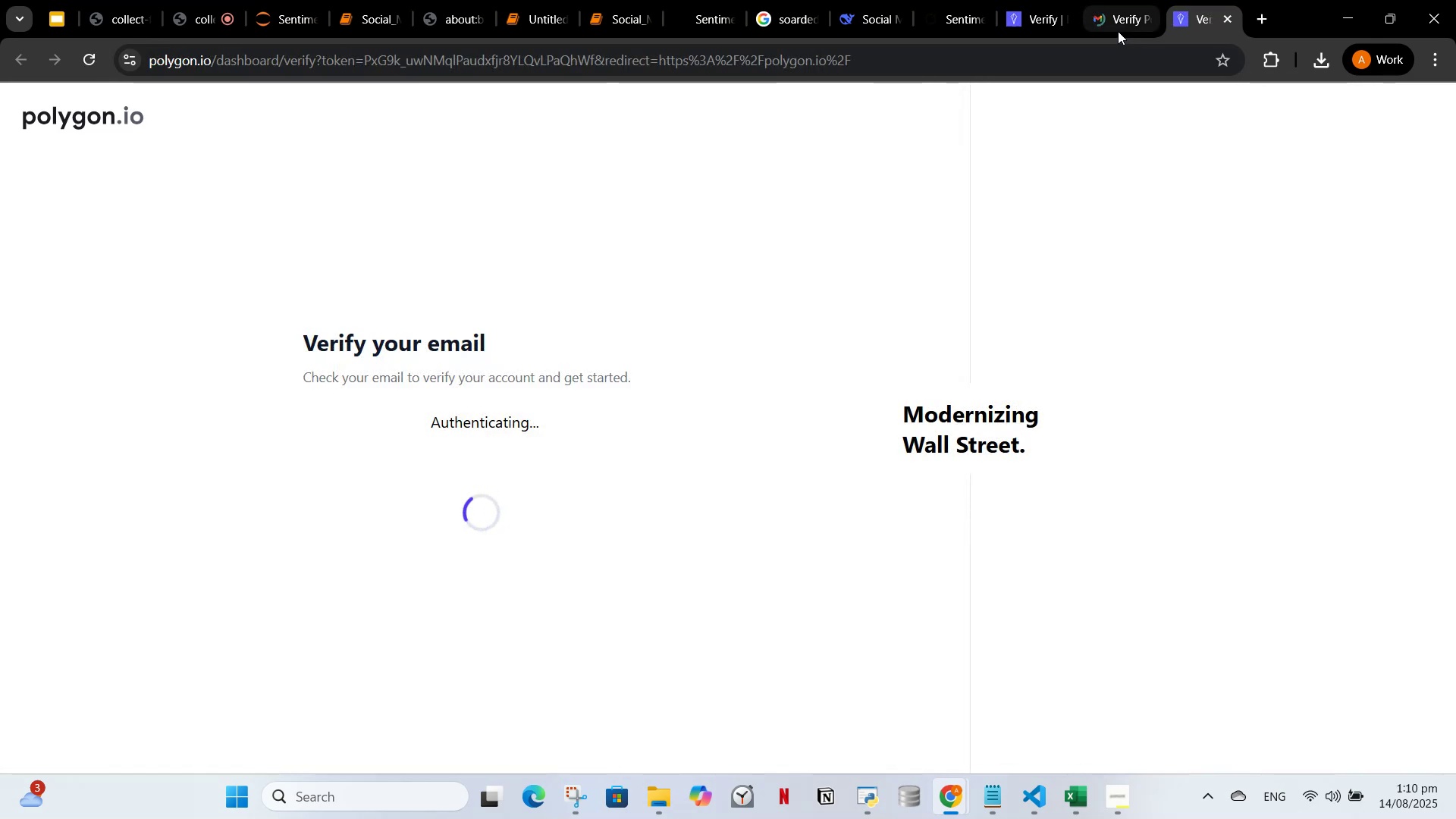 
left_click([1117, 31])
 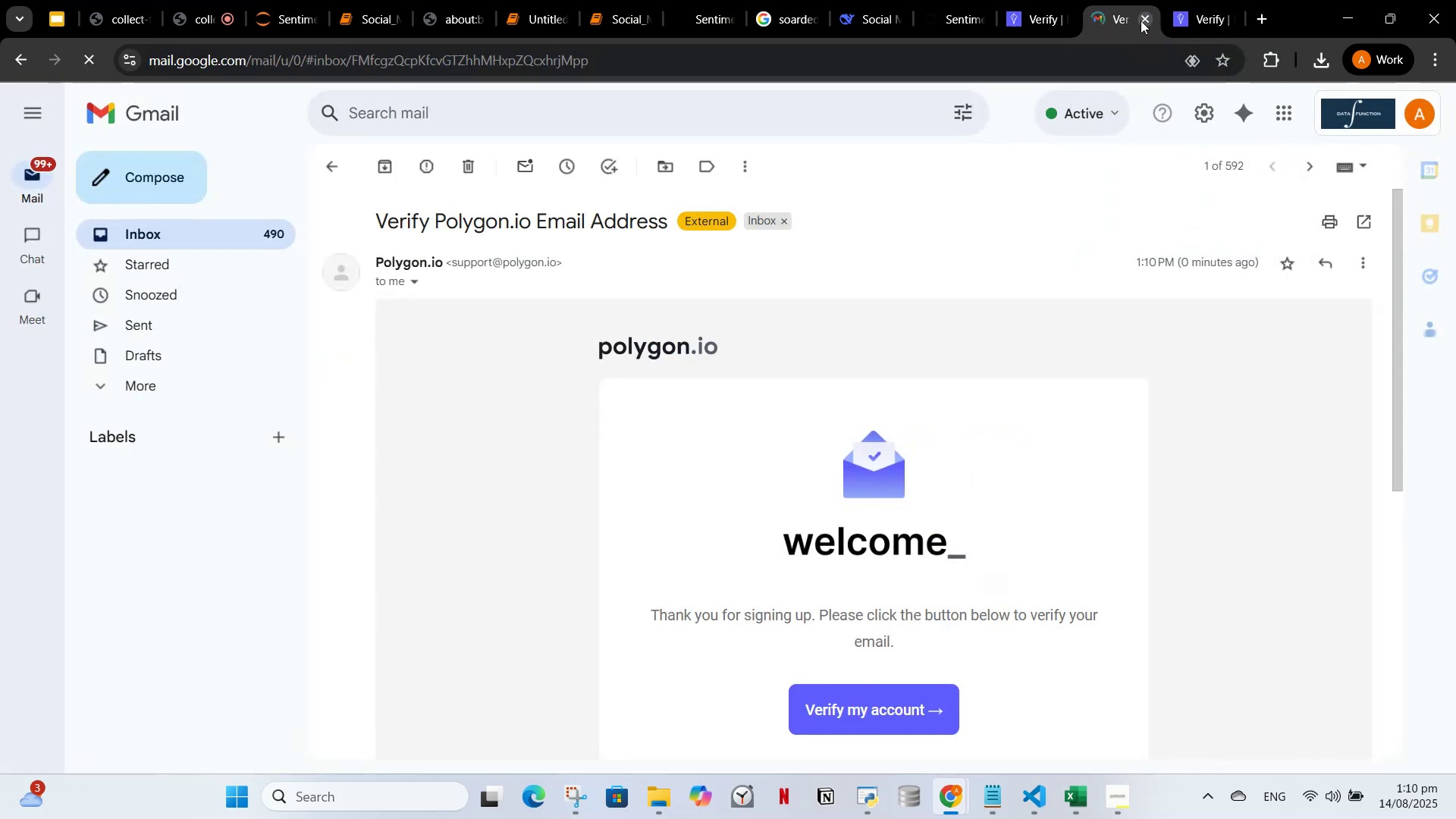 
left_click([1141, 20])
 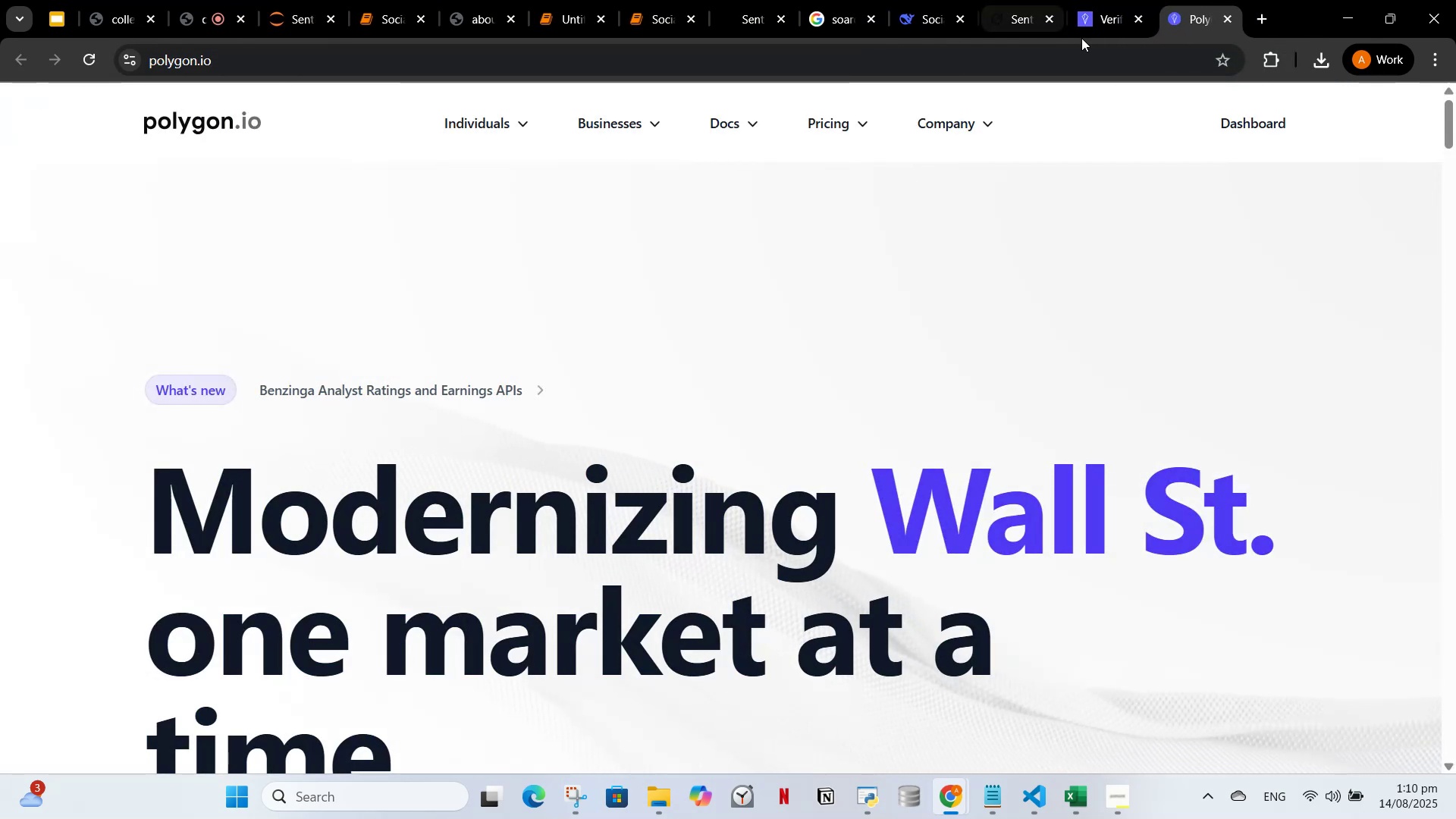 
left_click([1141, 26])
 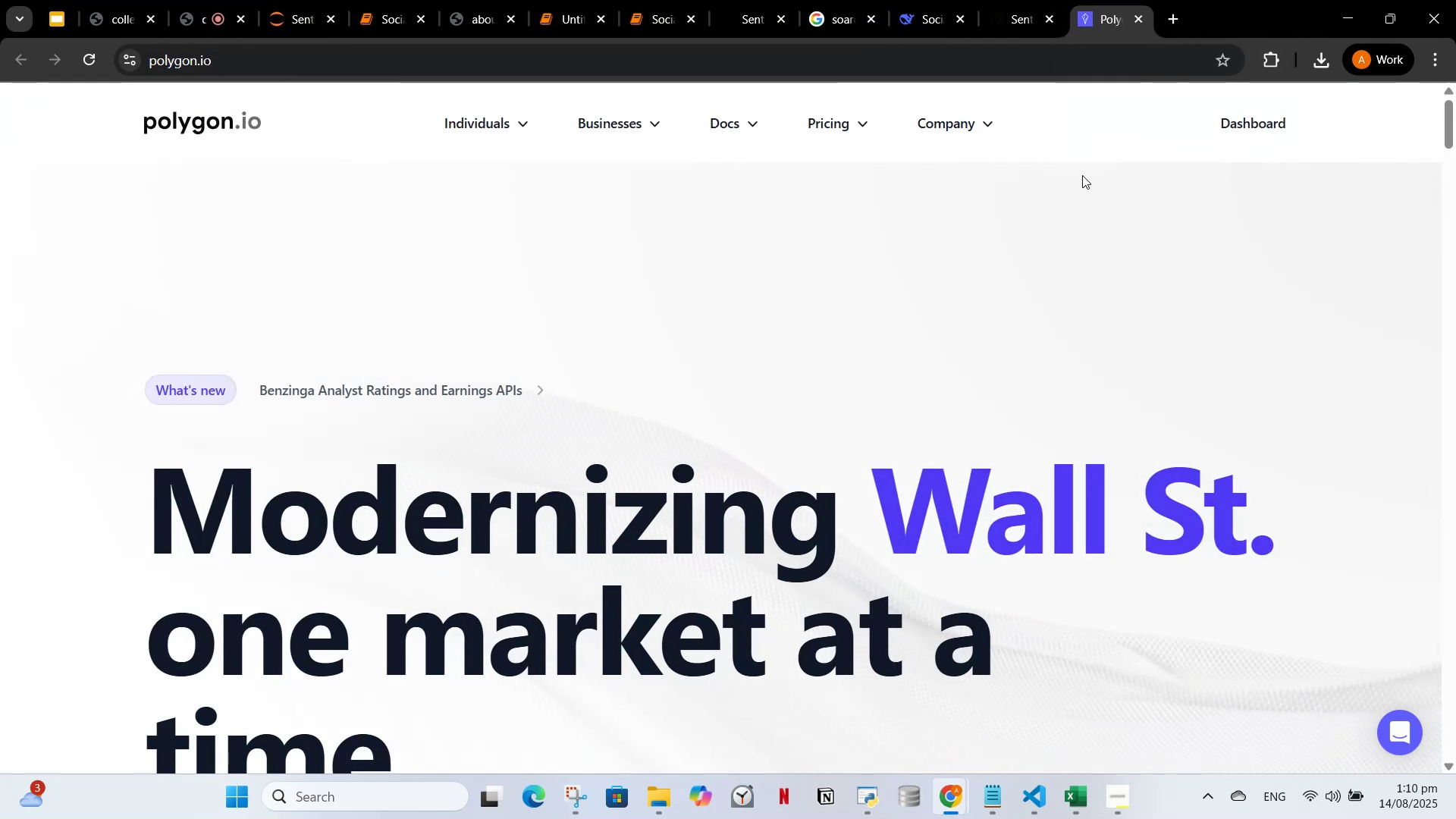 
scroll: coordinate [1069, 179], scroll_direction: down, amount: 4.0
 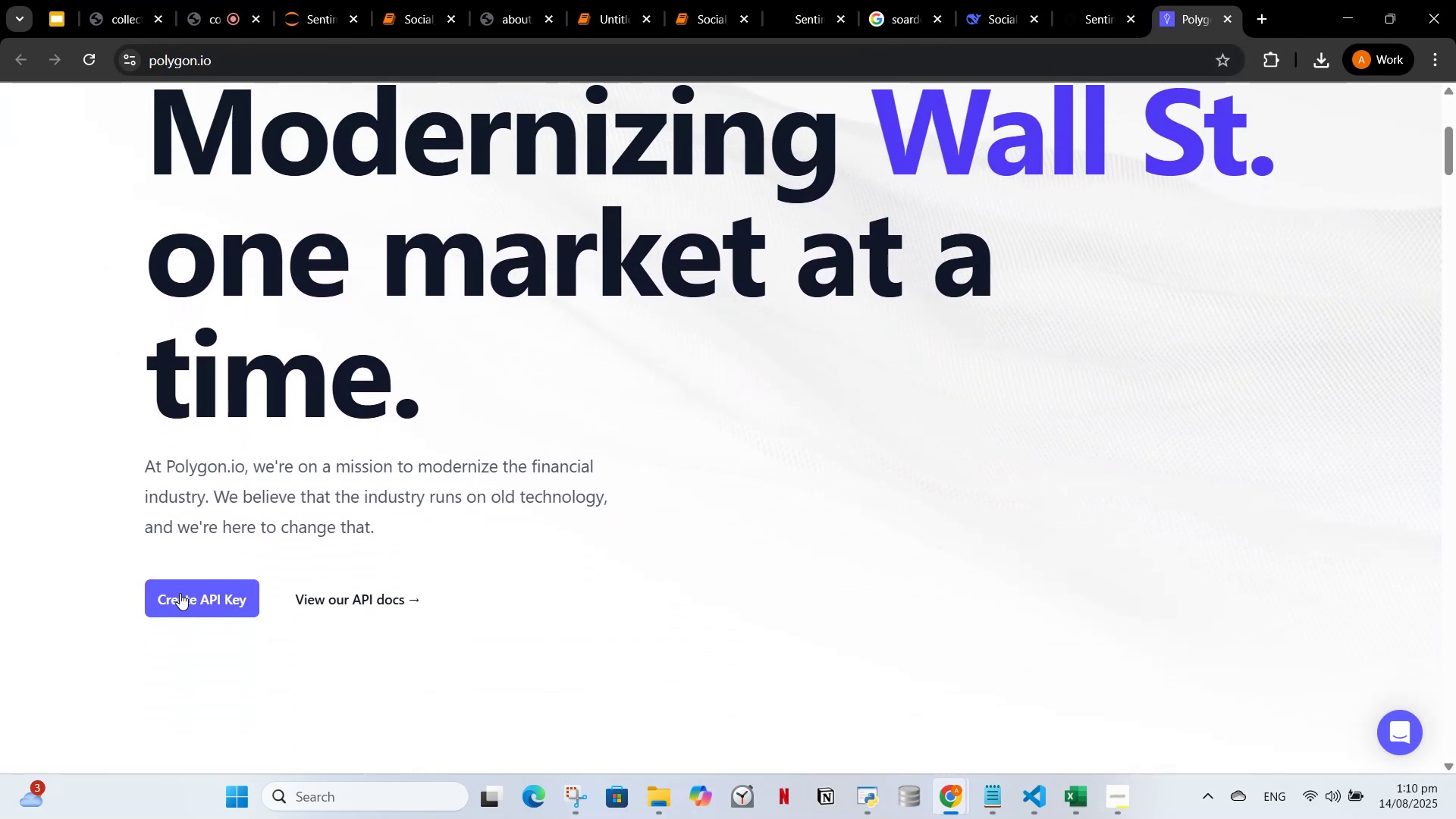 
left_click([187, 581])
 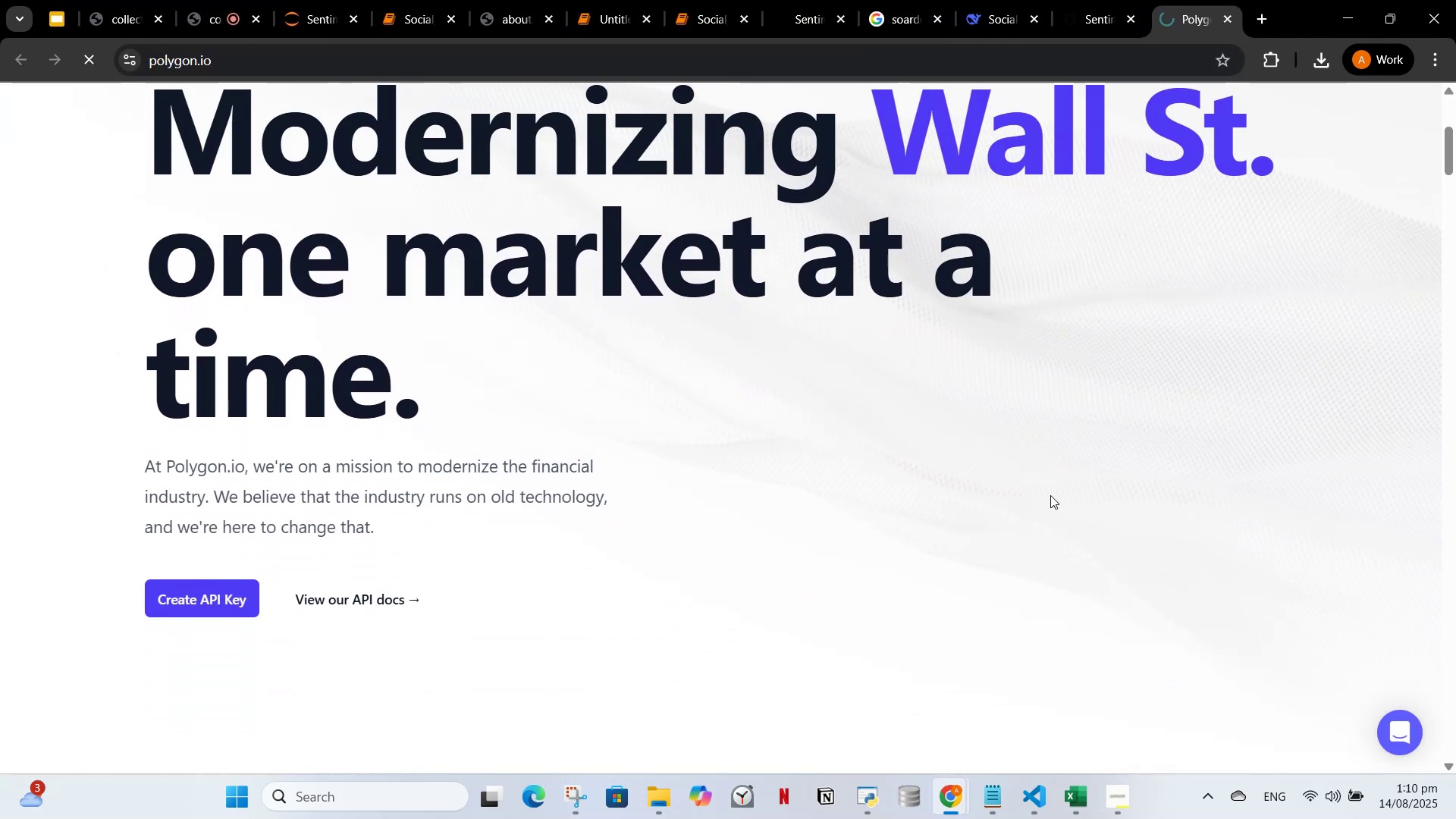 
mouse_move([1017, 494])
 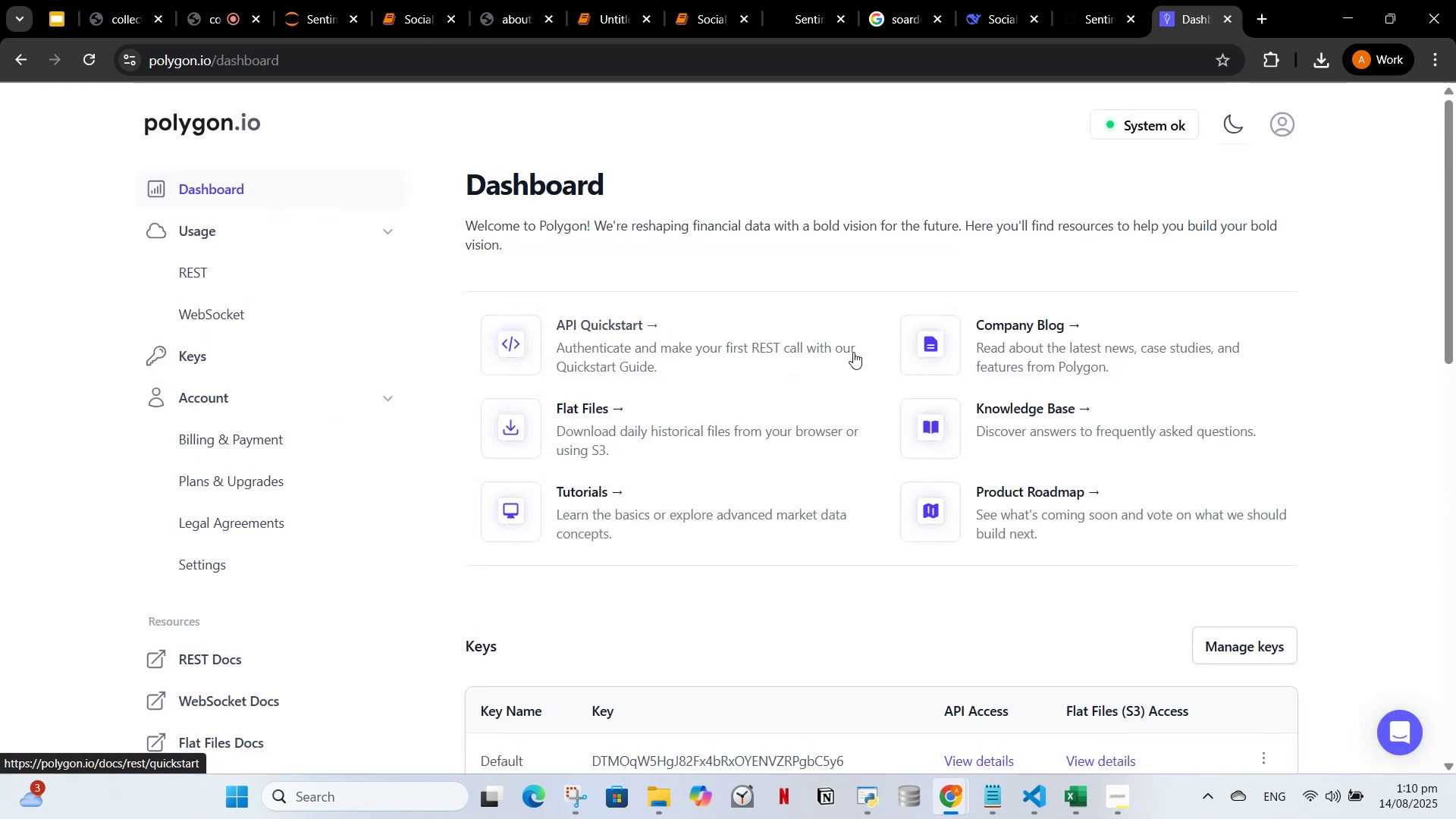 
scroll: coordinate [799, 494], scroll_direction: down, amount: 2.0
 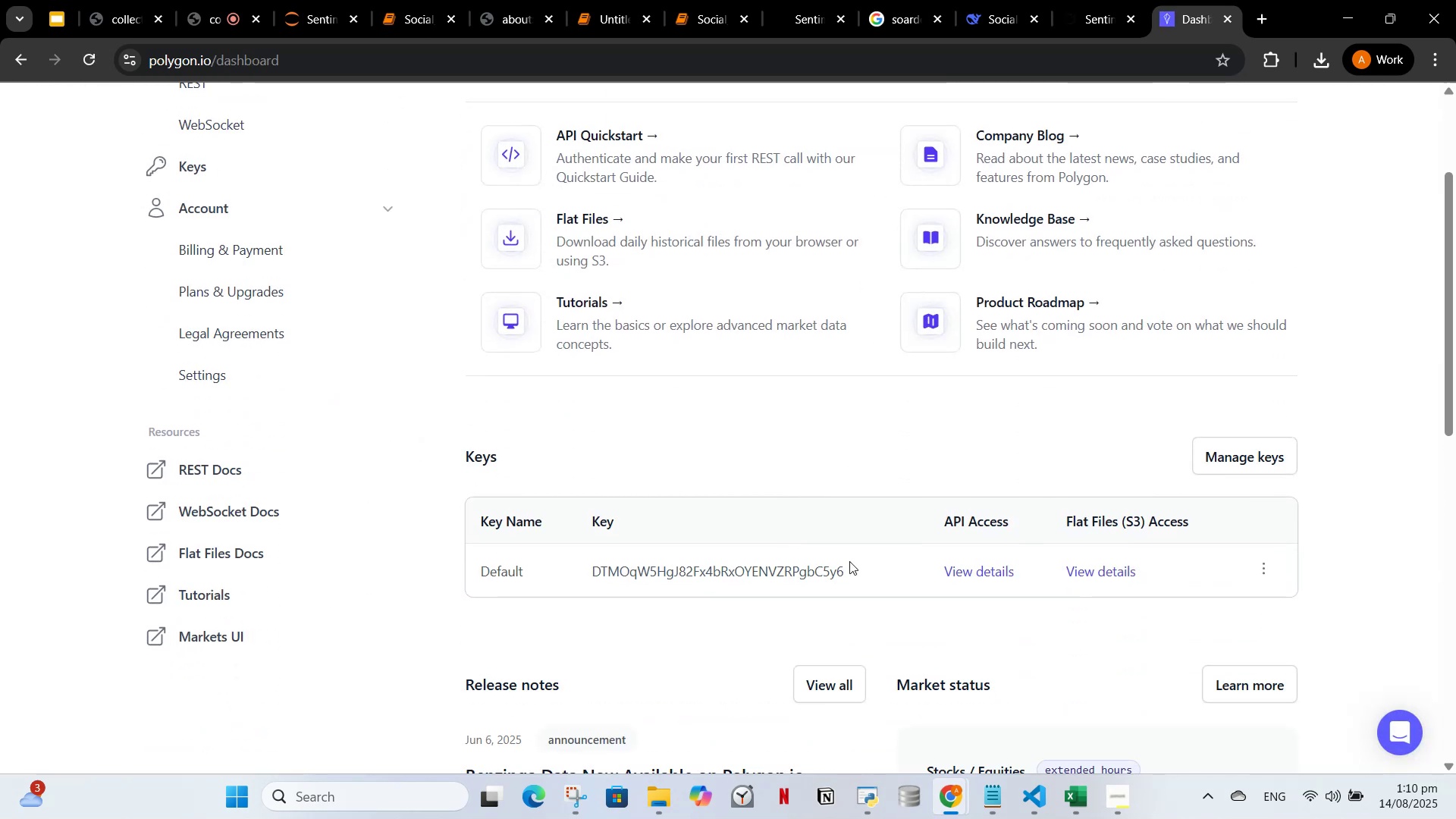 
scroll: coordinate [902, 491], scroll_direction: up, amount: 5.0
 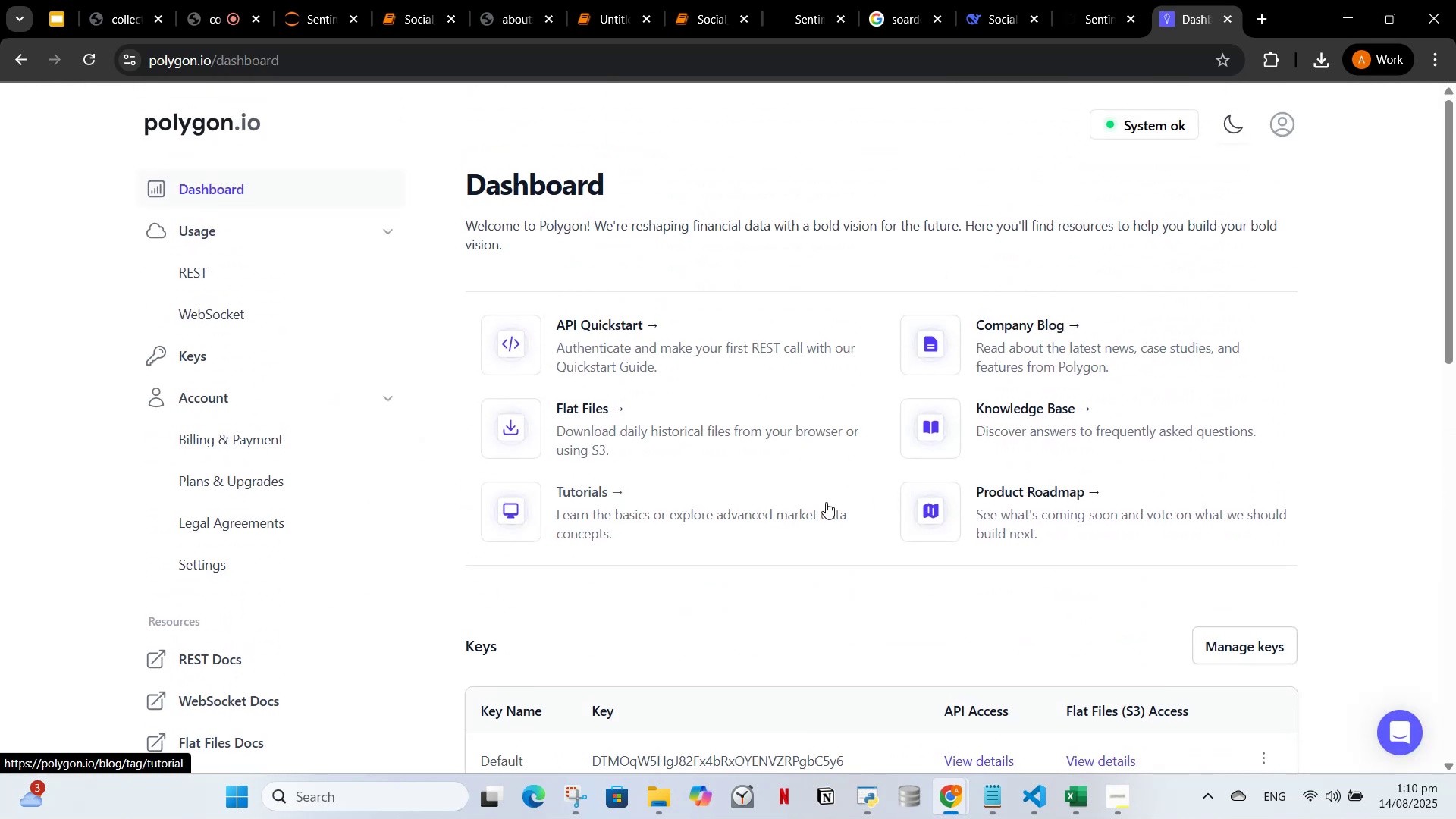 
scroll: coordinate [834, 482], scroll_direction: down, amount: 11.0
 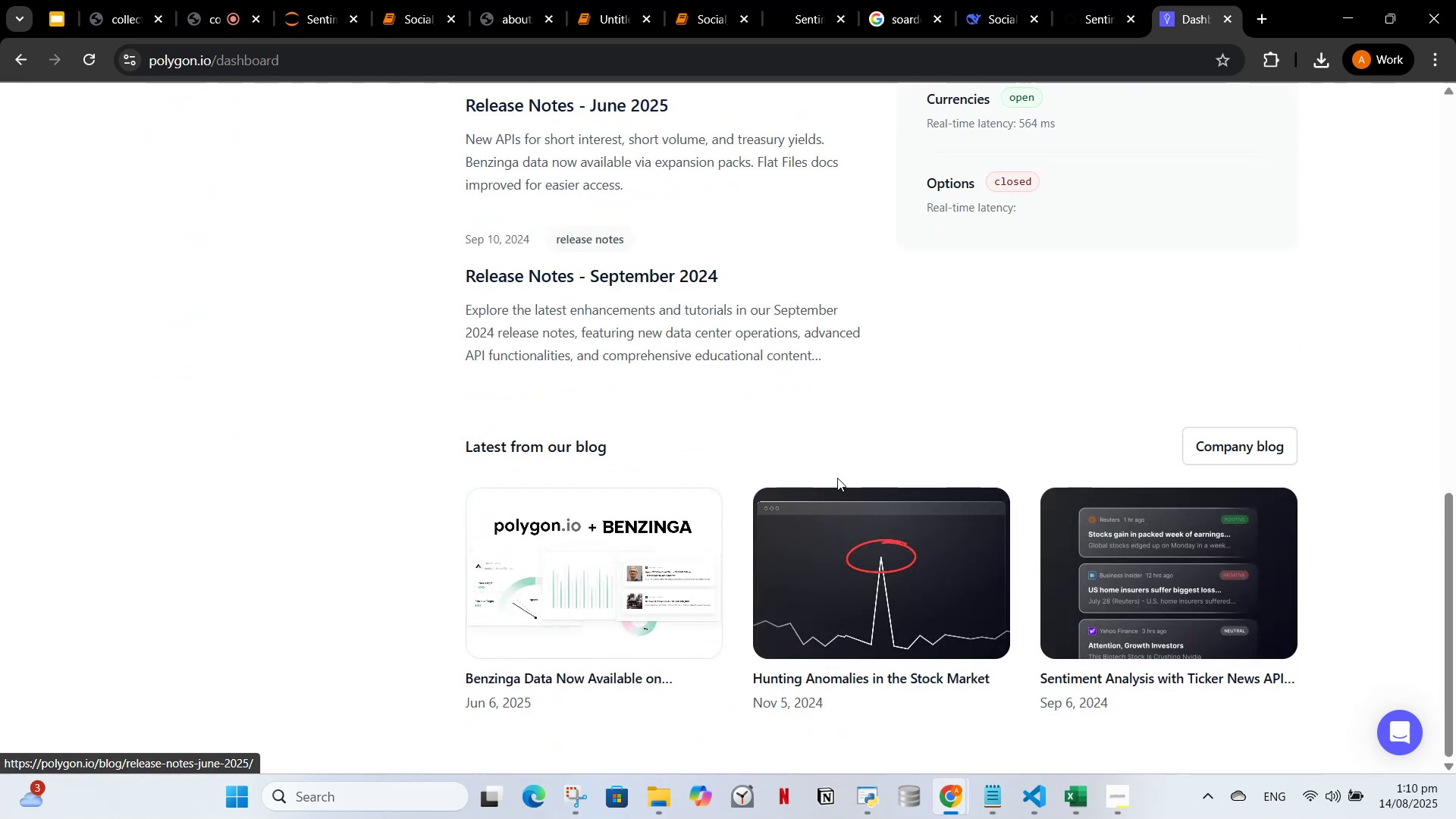 
scroll: coordinate [865, 450], scroll_direction: up, amount: 9.0
 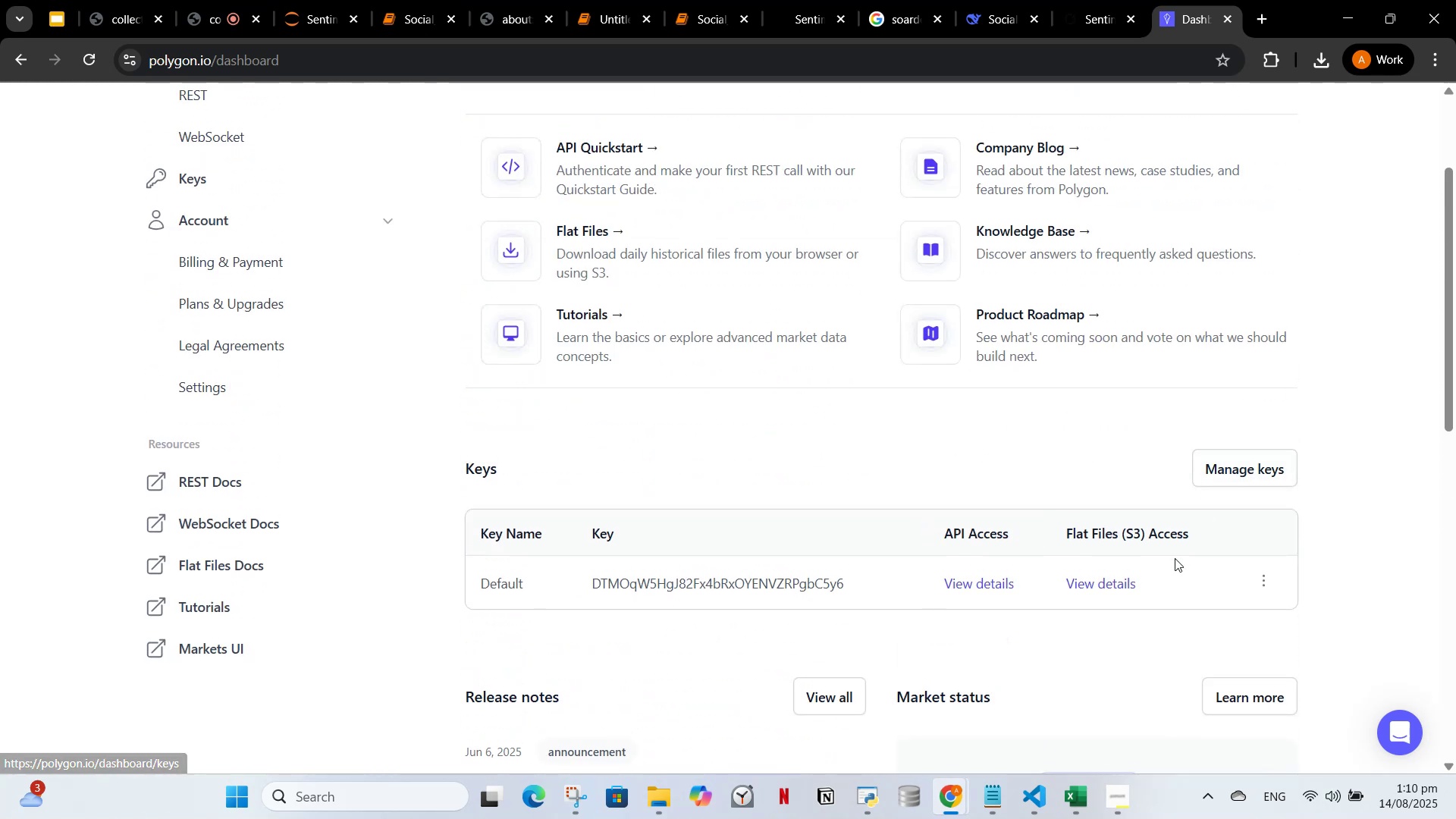 
left_click([1122, 581])
 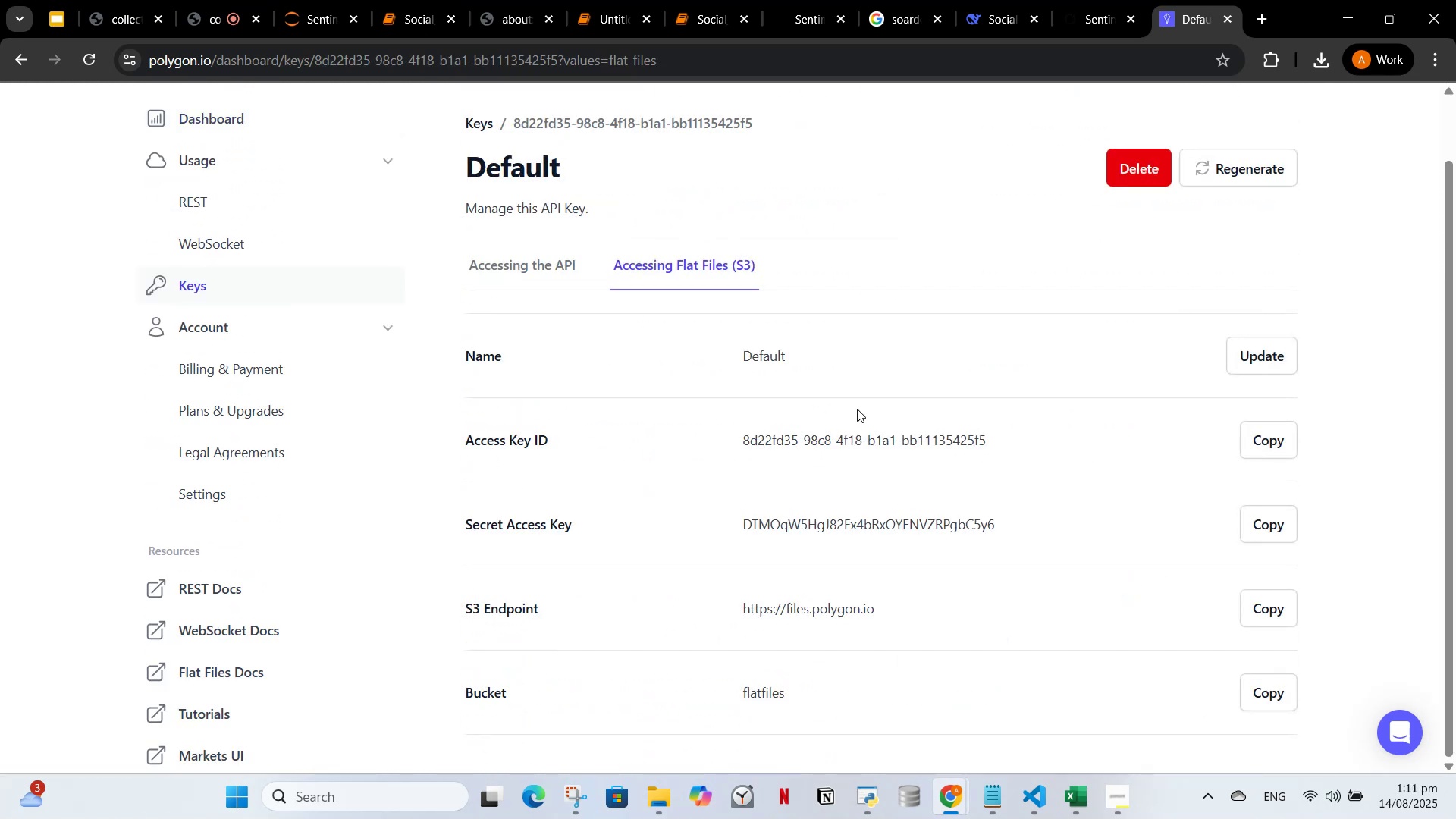 
scroll: coordinate [796, 422], scroll_direction: down, amount: 7.0
 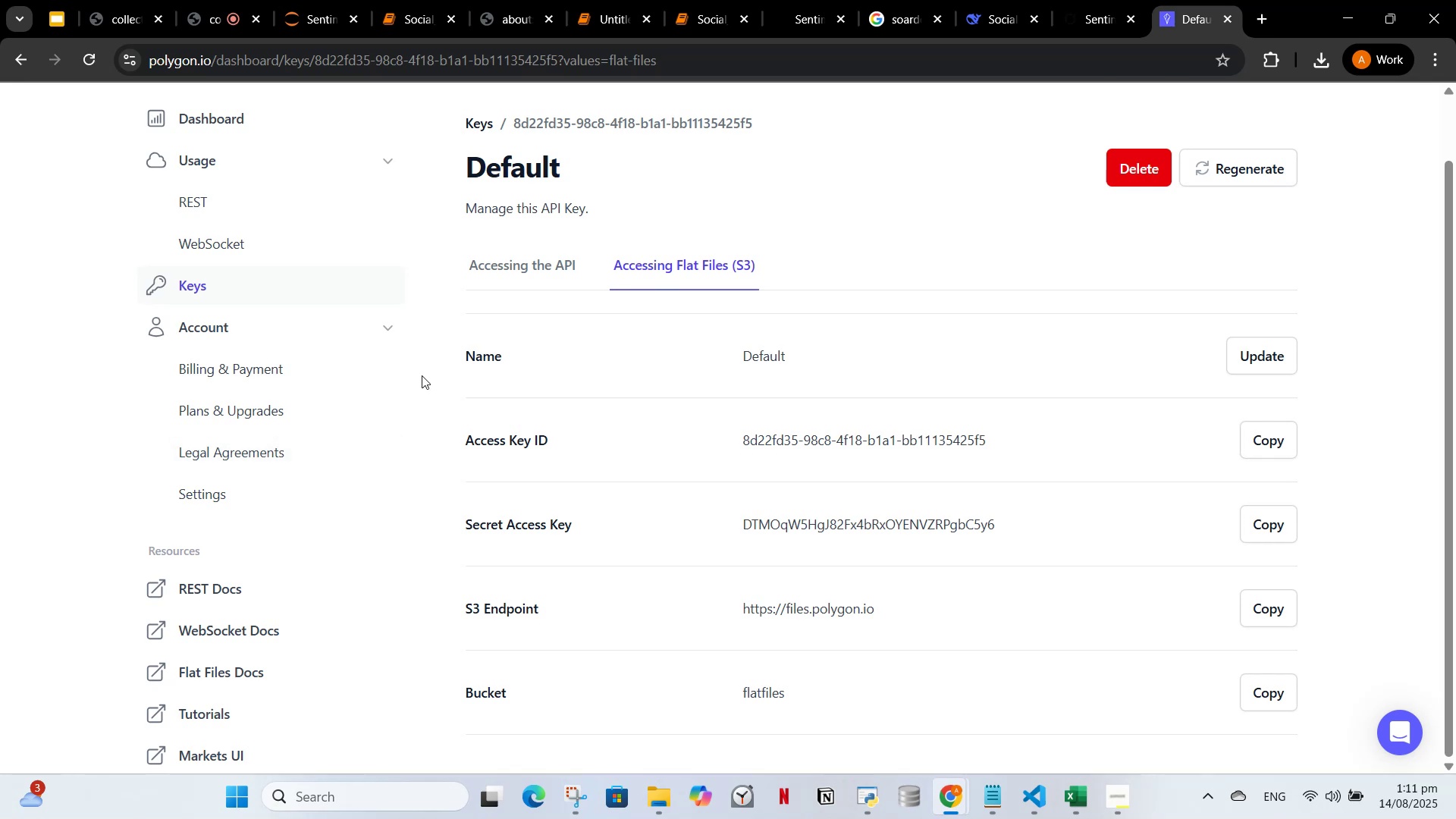 
scroll: coordinate [548, 375], scroll_direction: up, amount: 3.0
 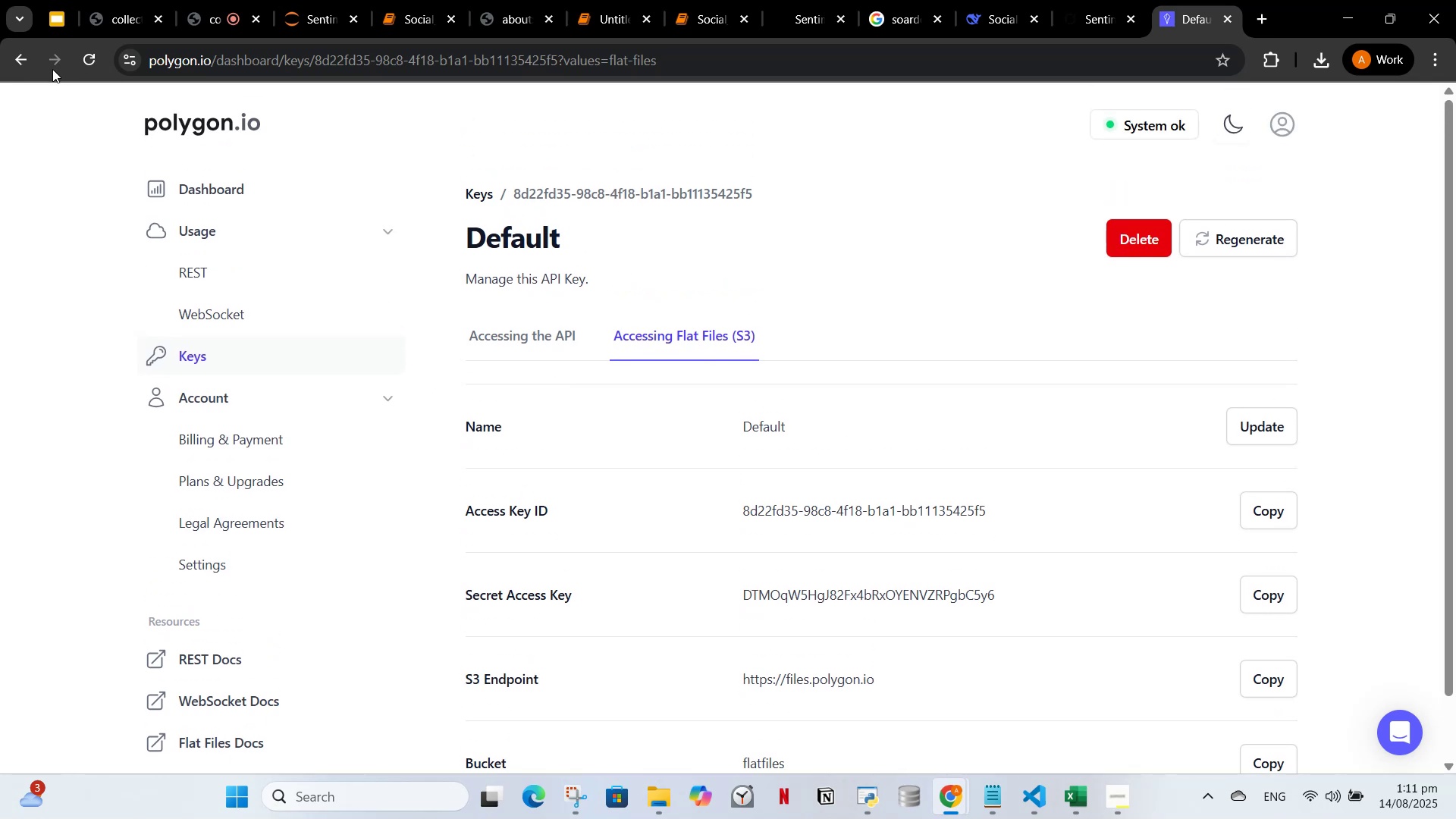 
left_click([0, 61])
 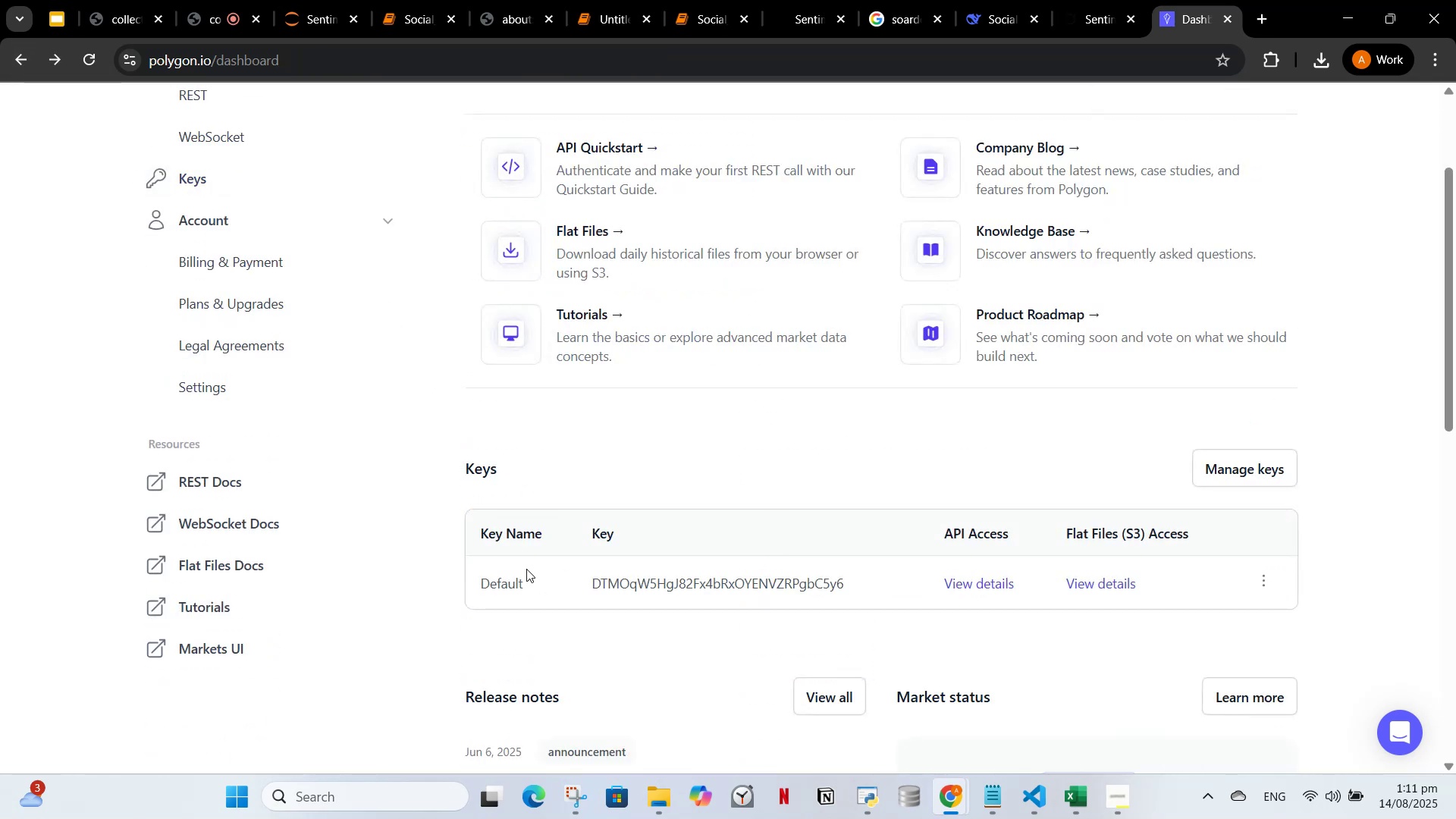 
left_click([508, 588])
 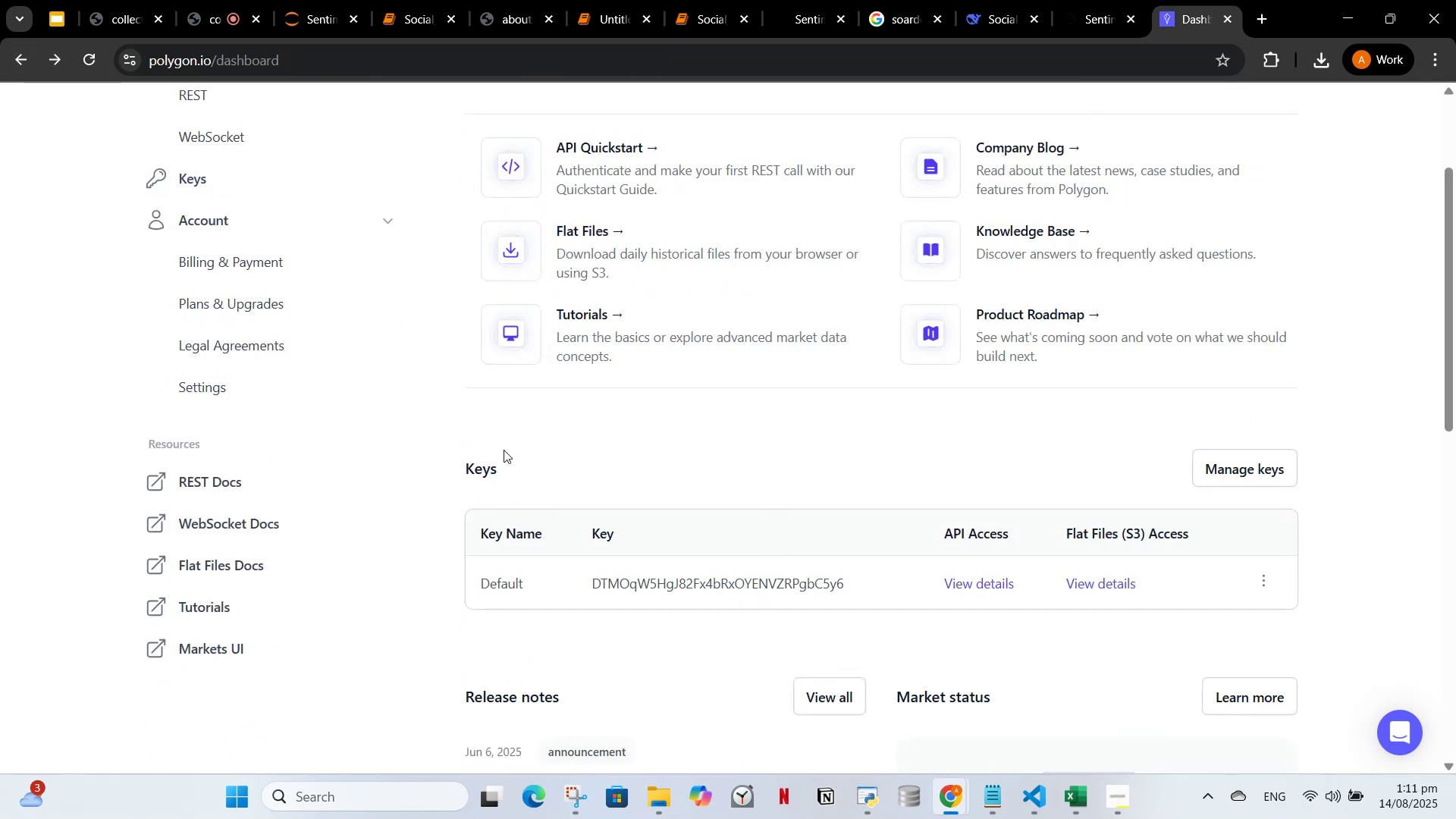 
left_click([504, 450])
 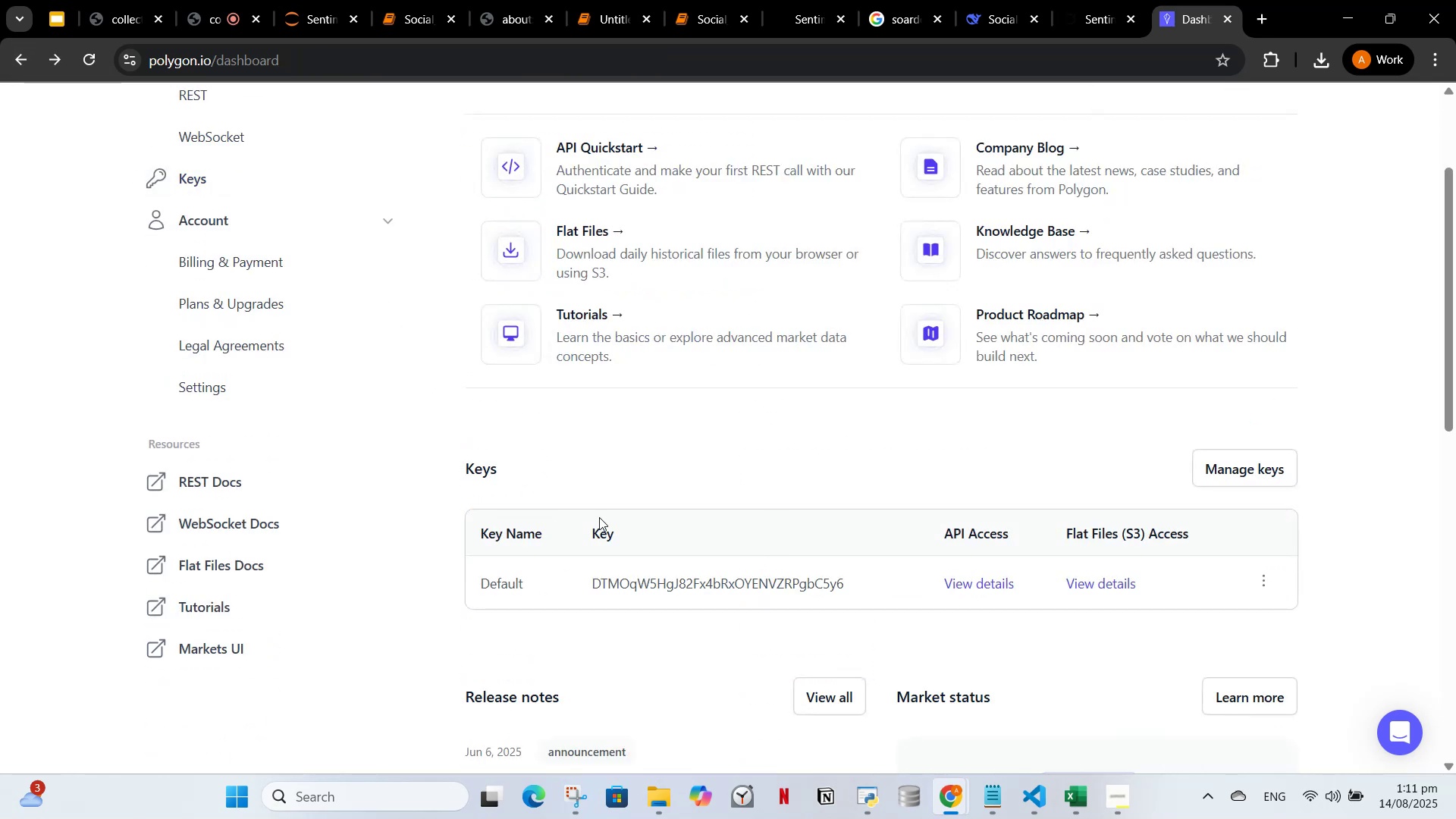 
scroll: coordinate [605, 520], scroll_direction: up, amount: 3.0
 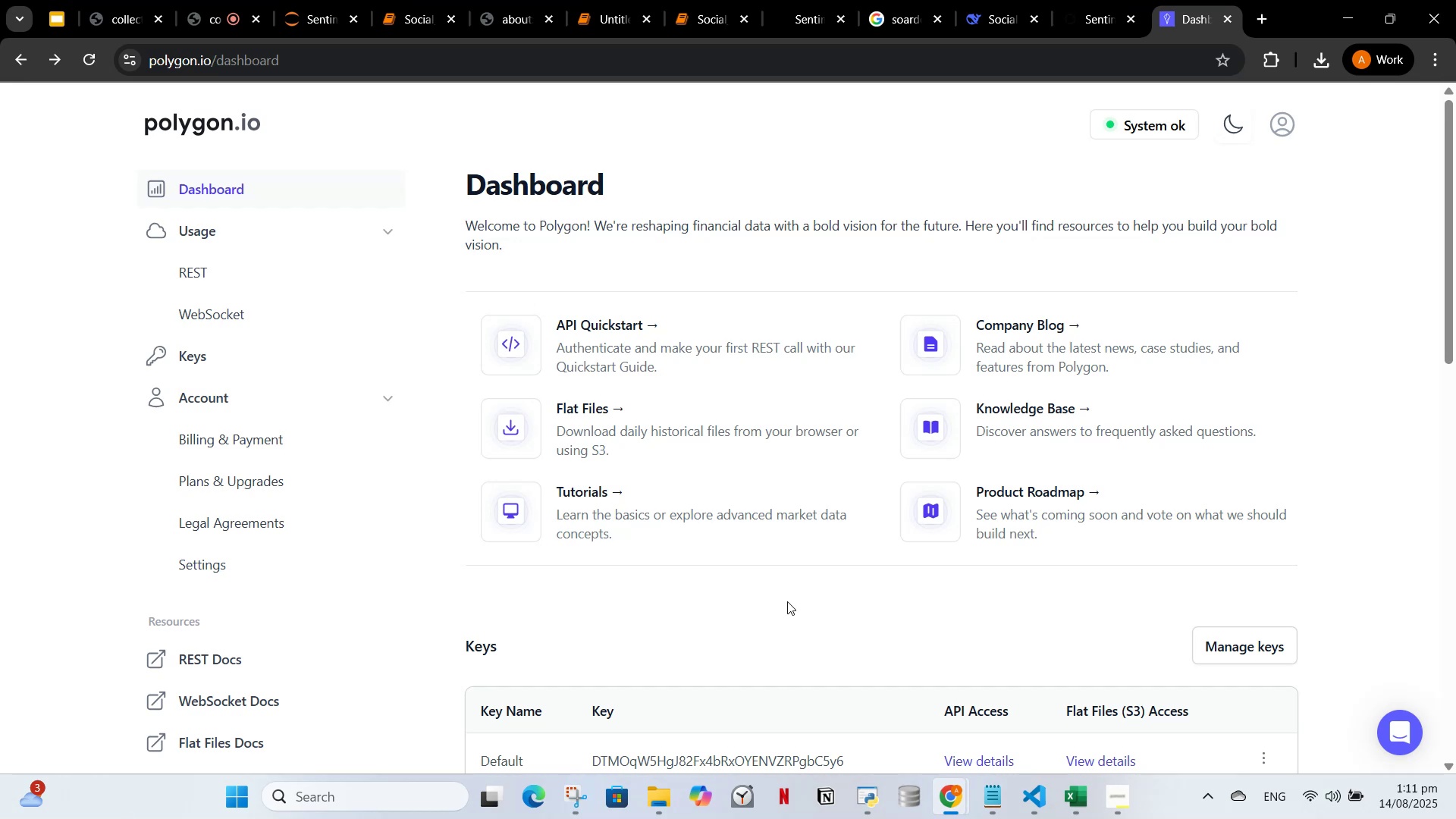 
wait(12.45)
 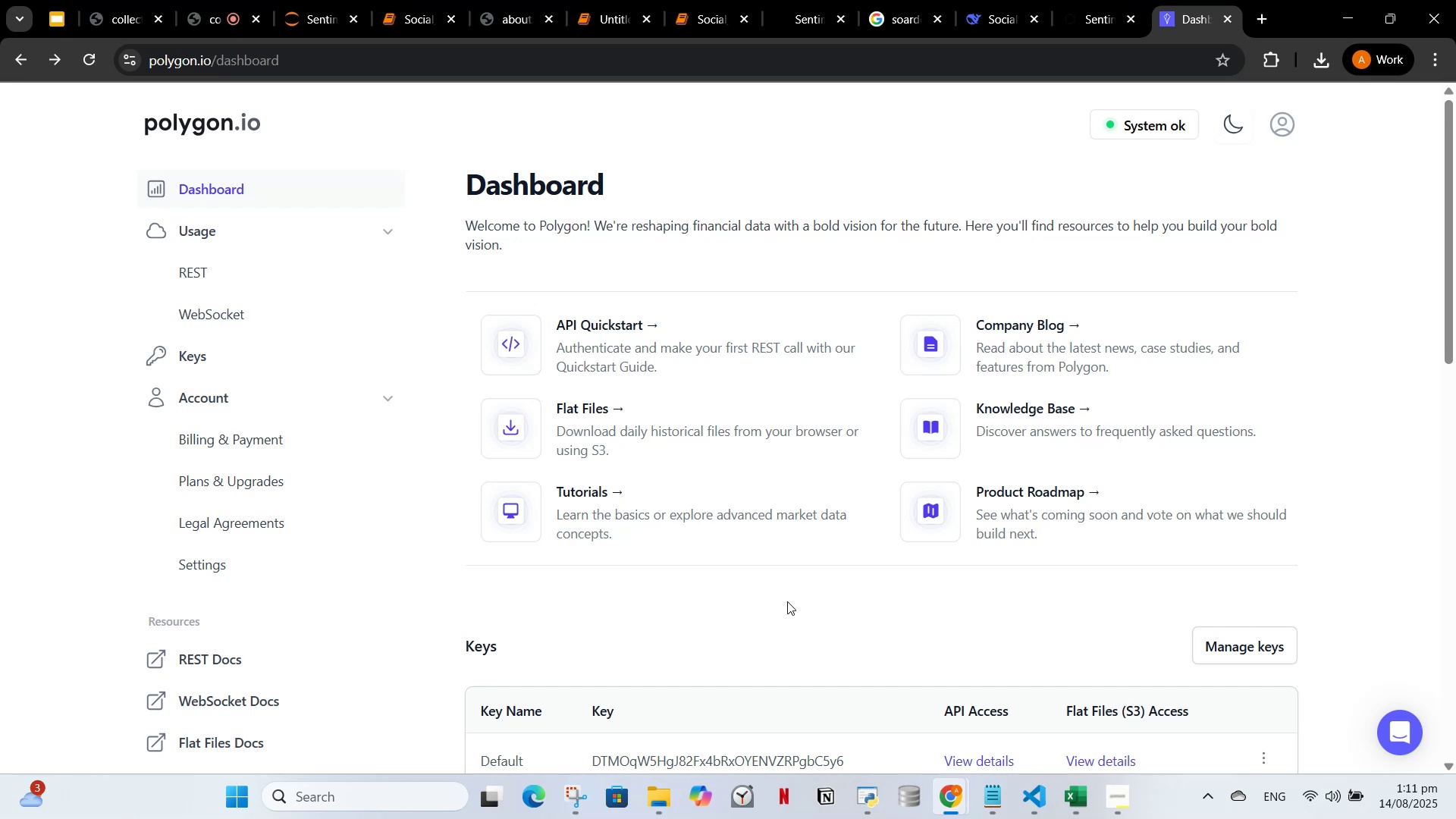 
scroll: coordinate [1295, 606], scroll_direction: down, amount: 3.0
 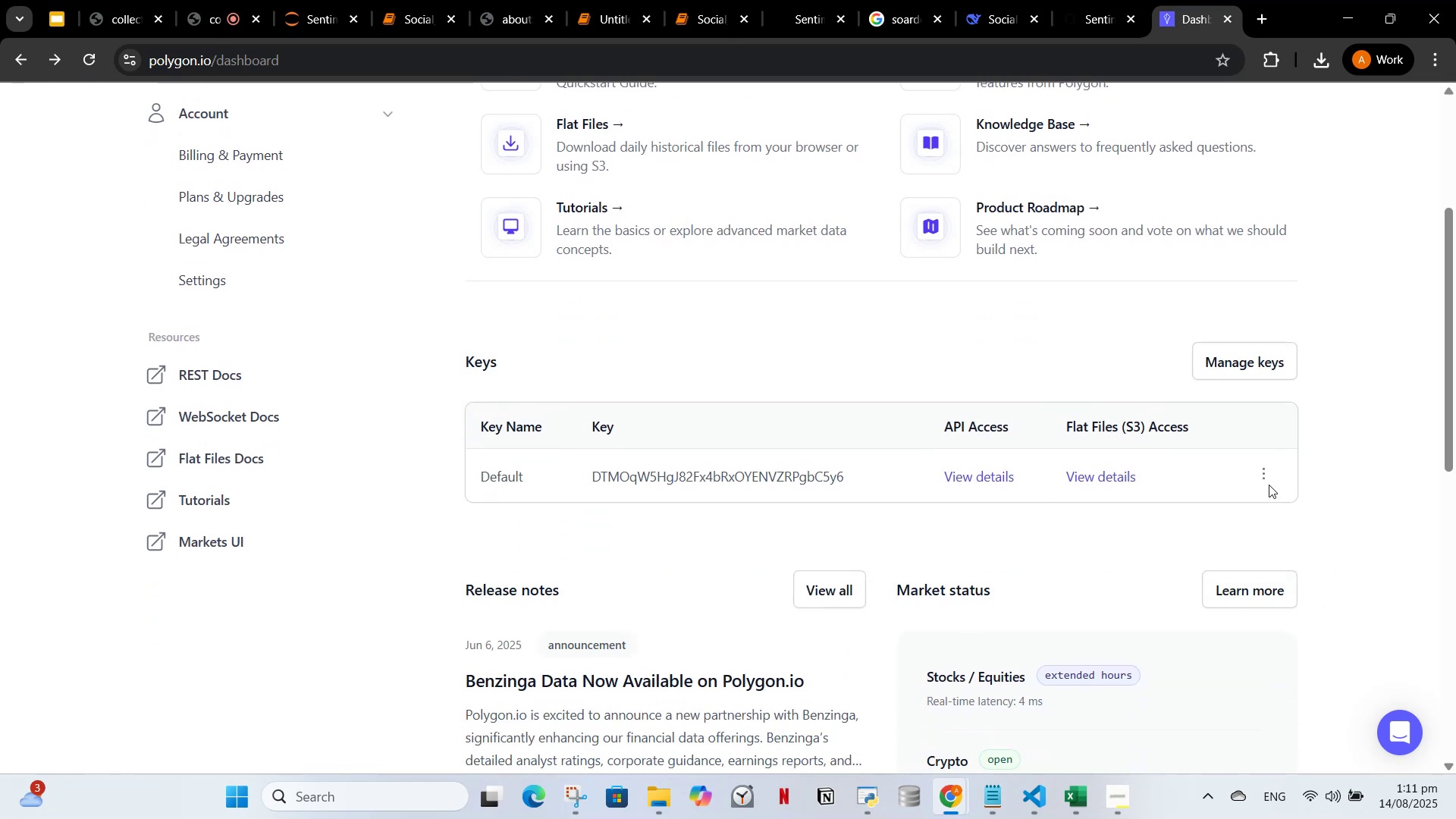 
left_click([1265, 480])
 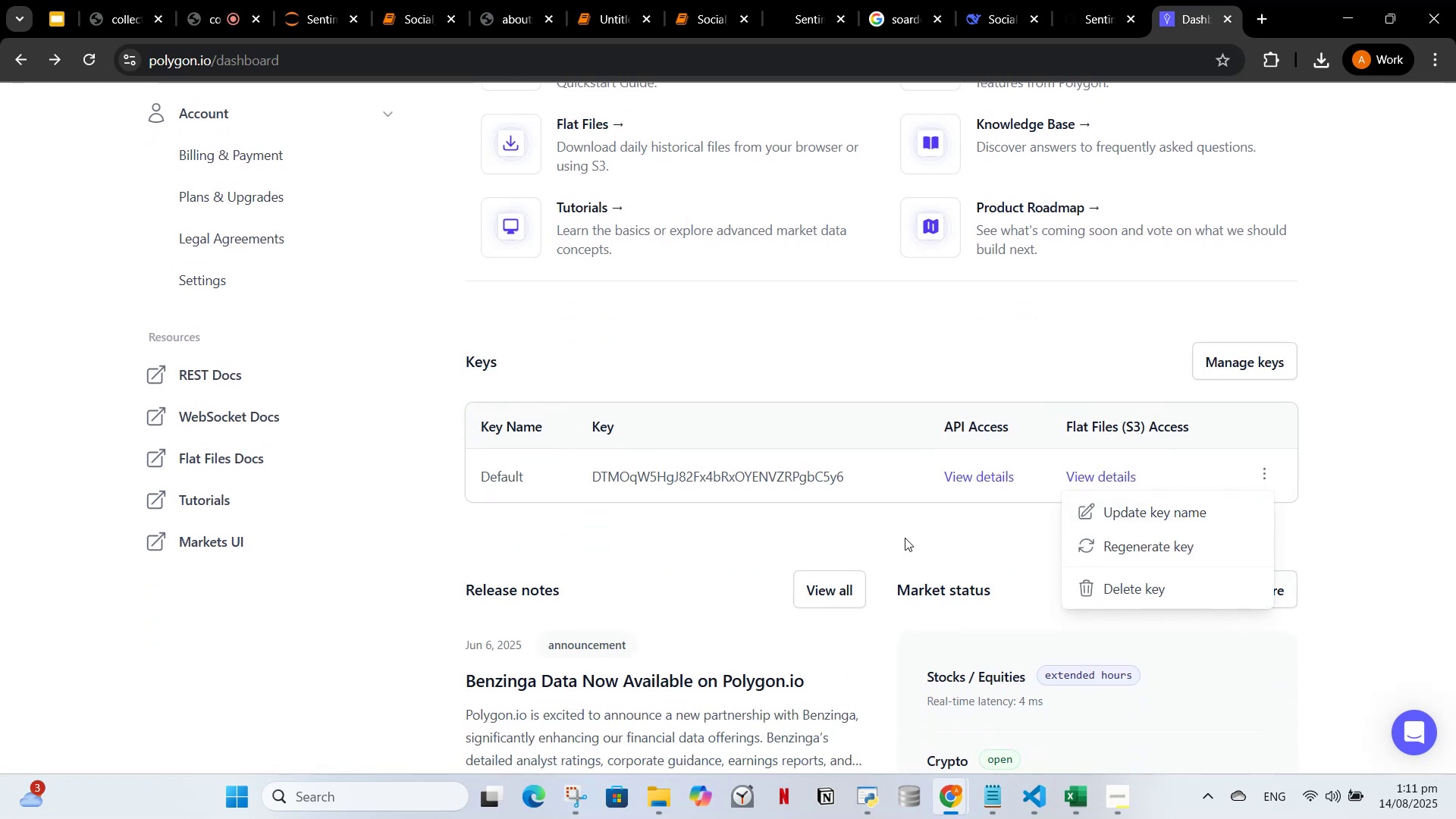 
wait(9.19)
 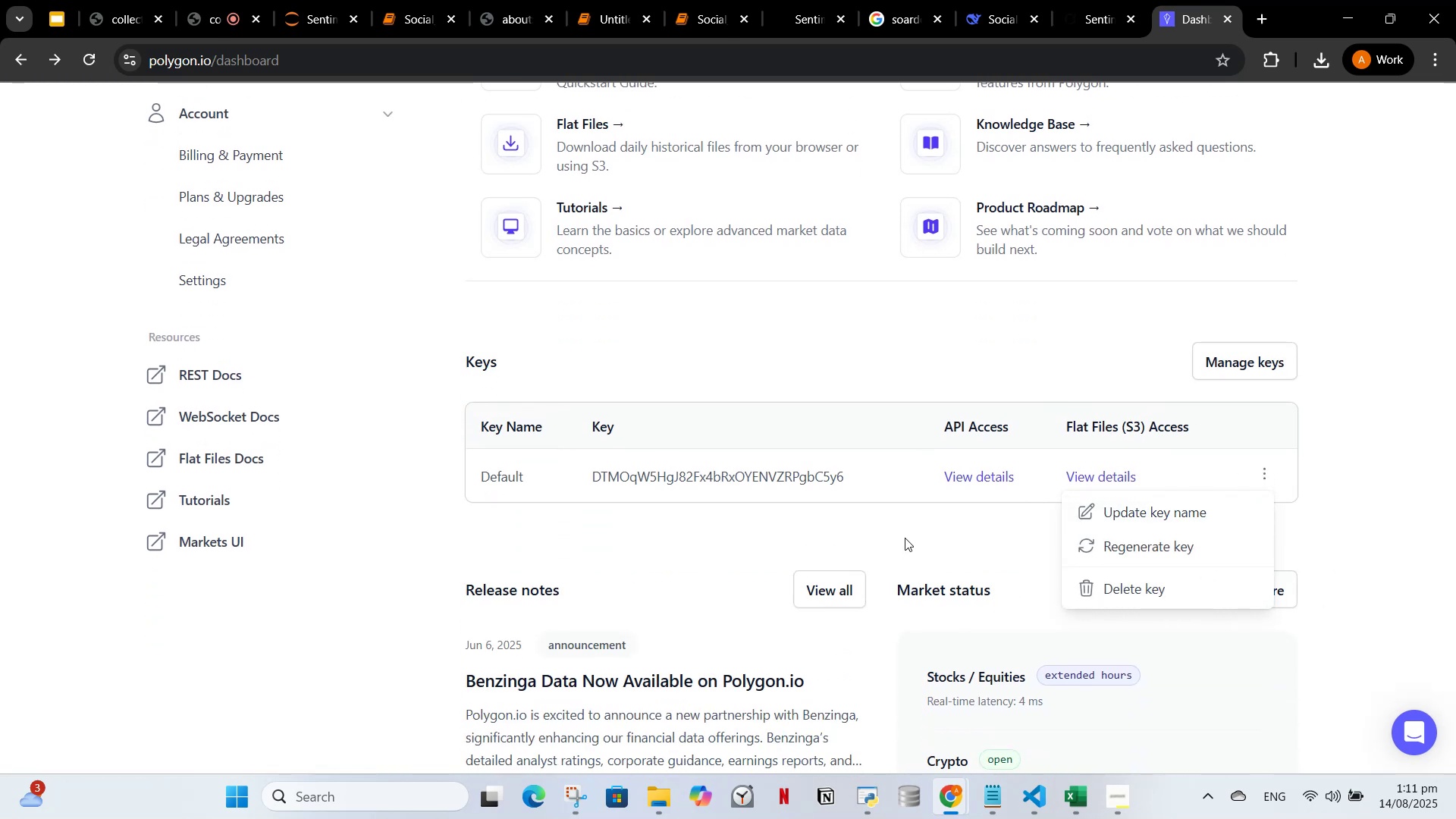 
key(Control+C)
 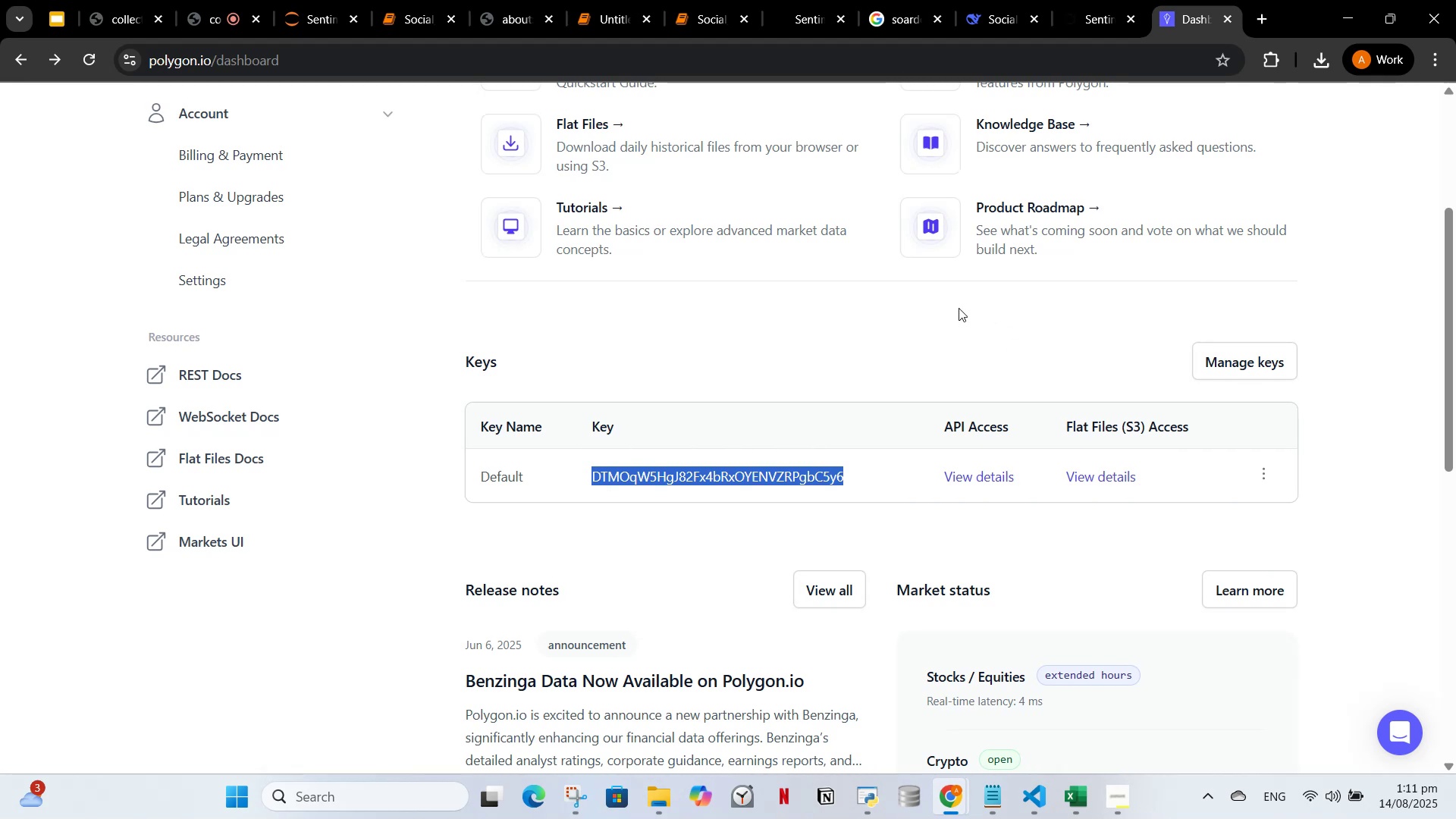 
key(Control+ControlLeft)
 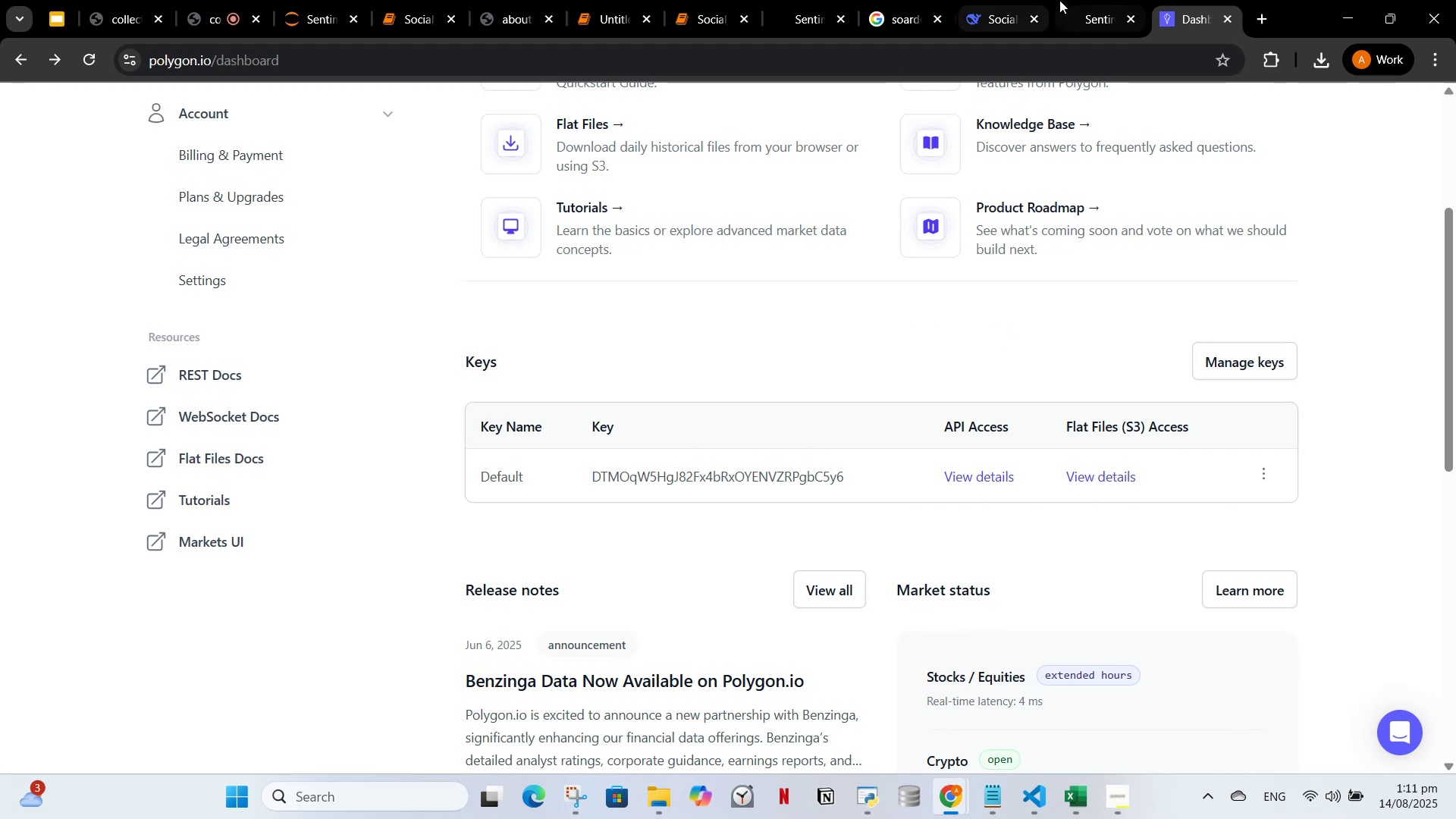 
double_click([1200, 0])
 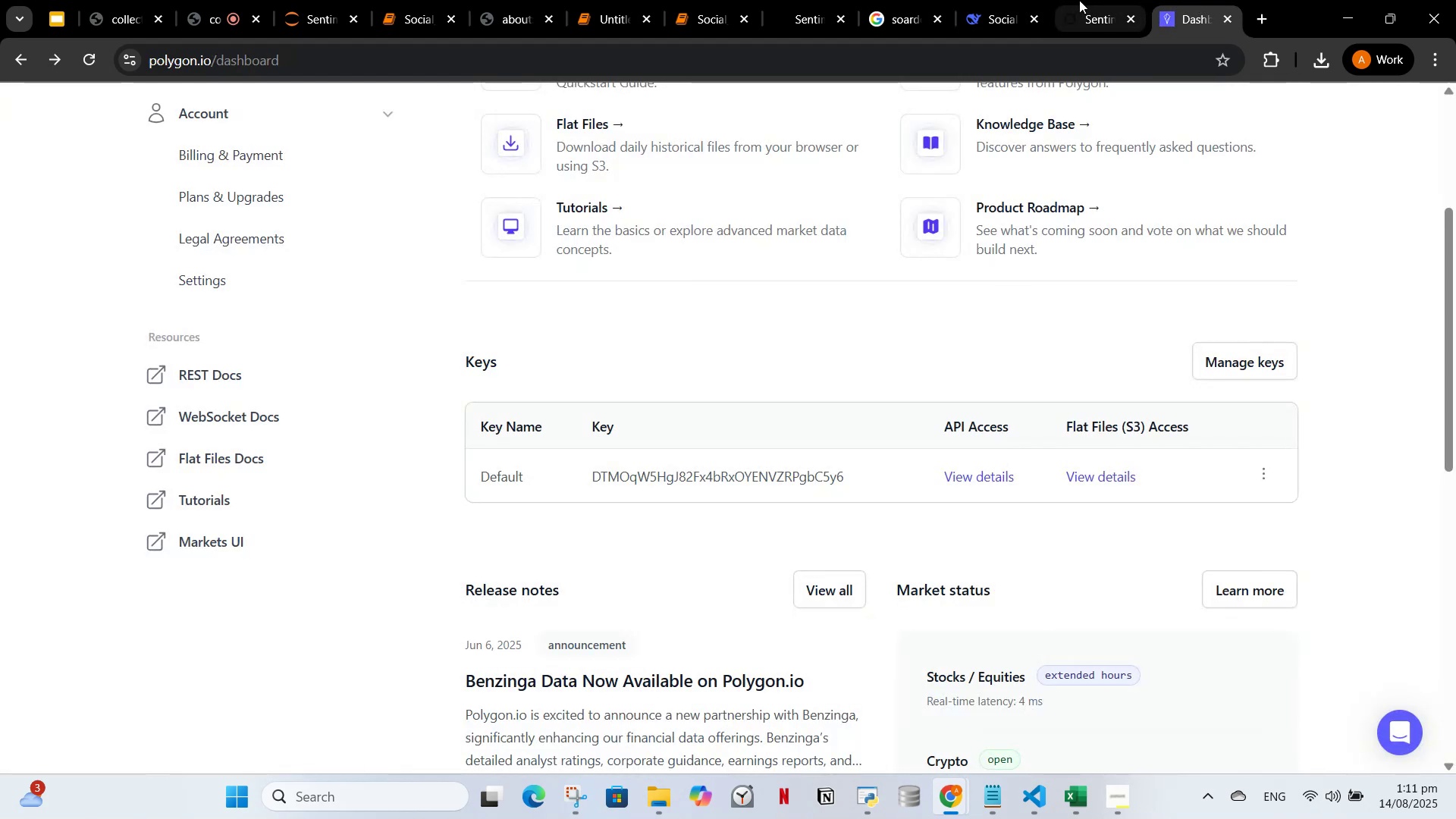 
left_click([982, 5])
 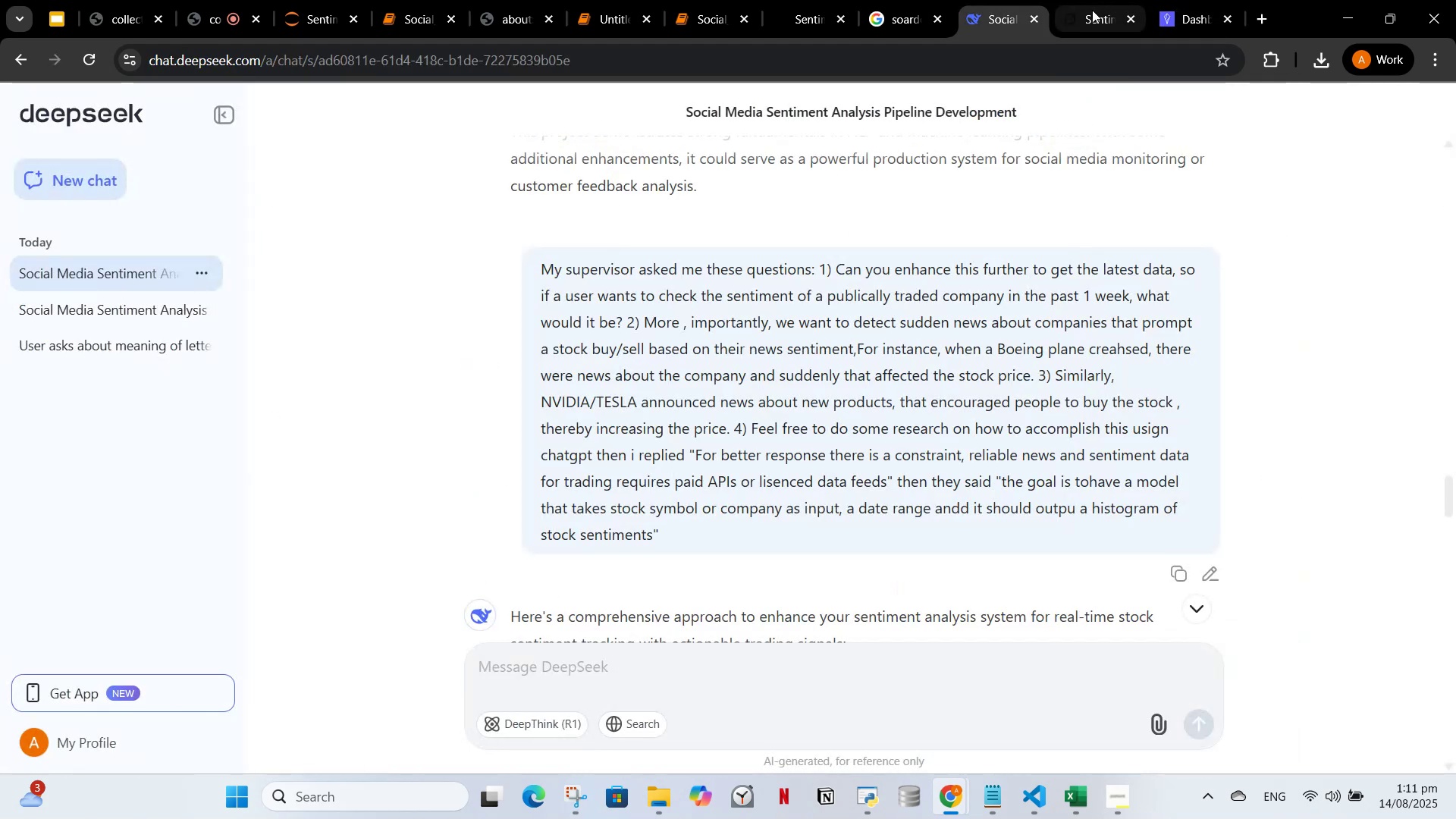 
left_click([1092, 10])
 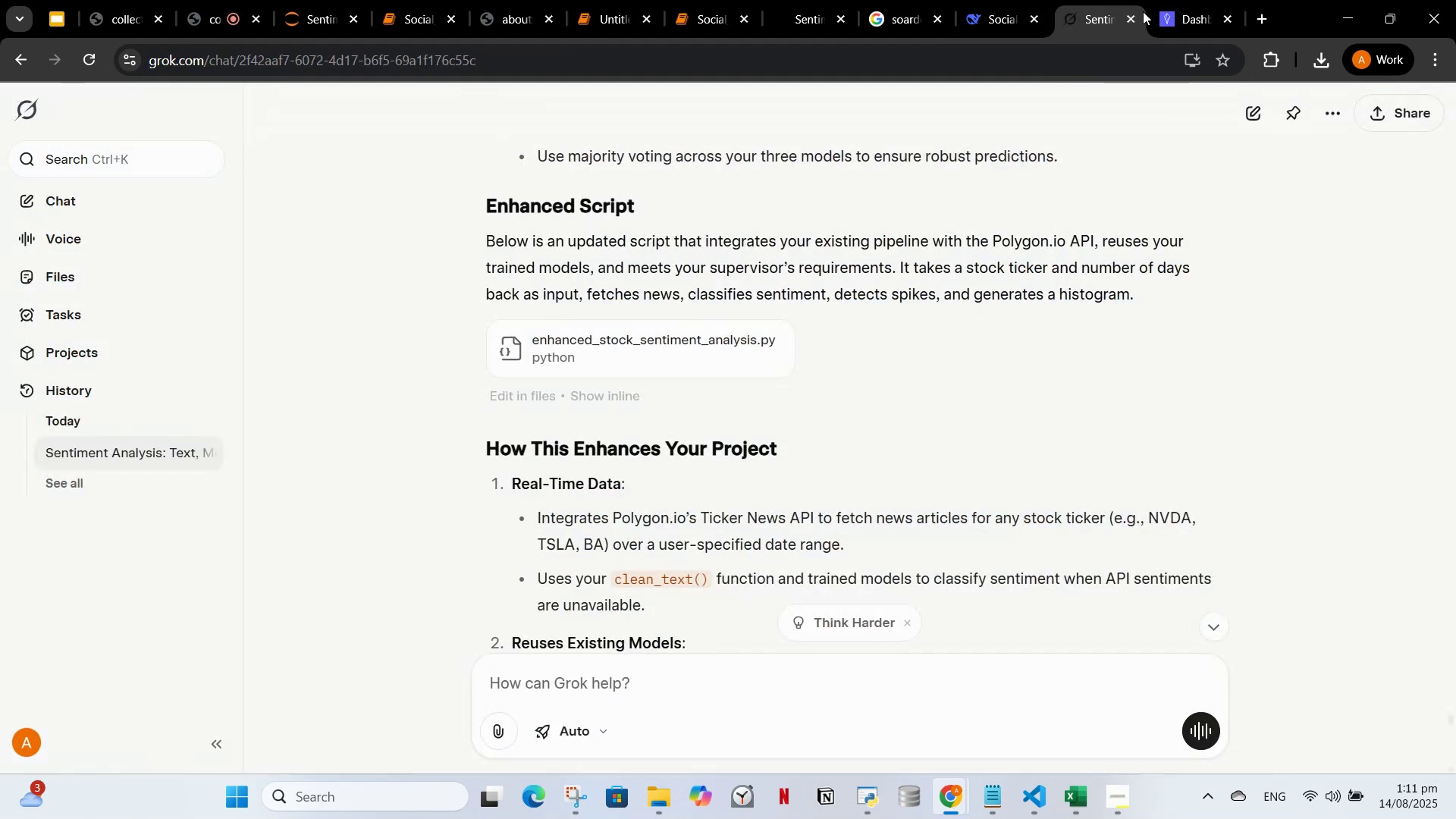 
mouse_move([1151, 9])
 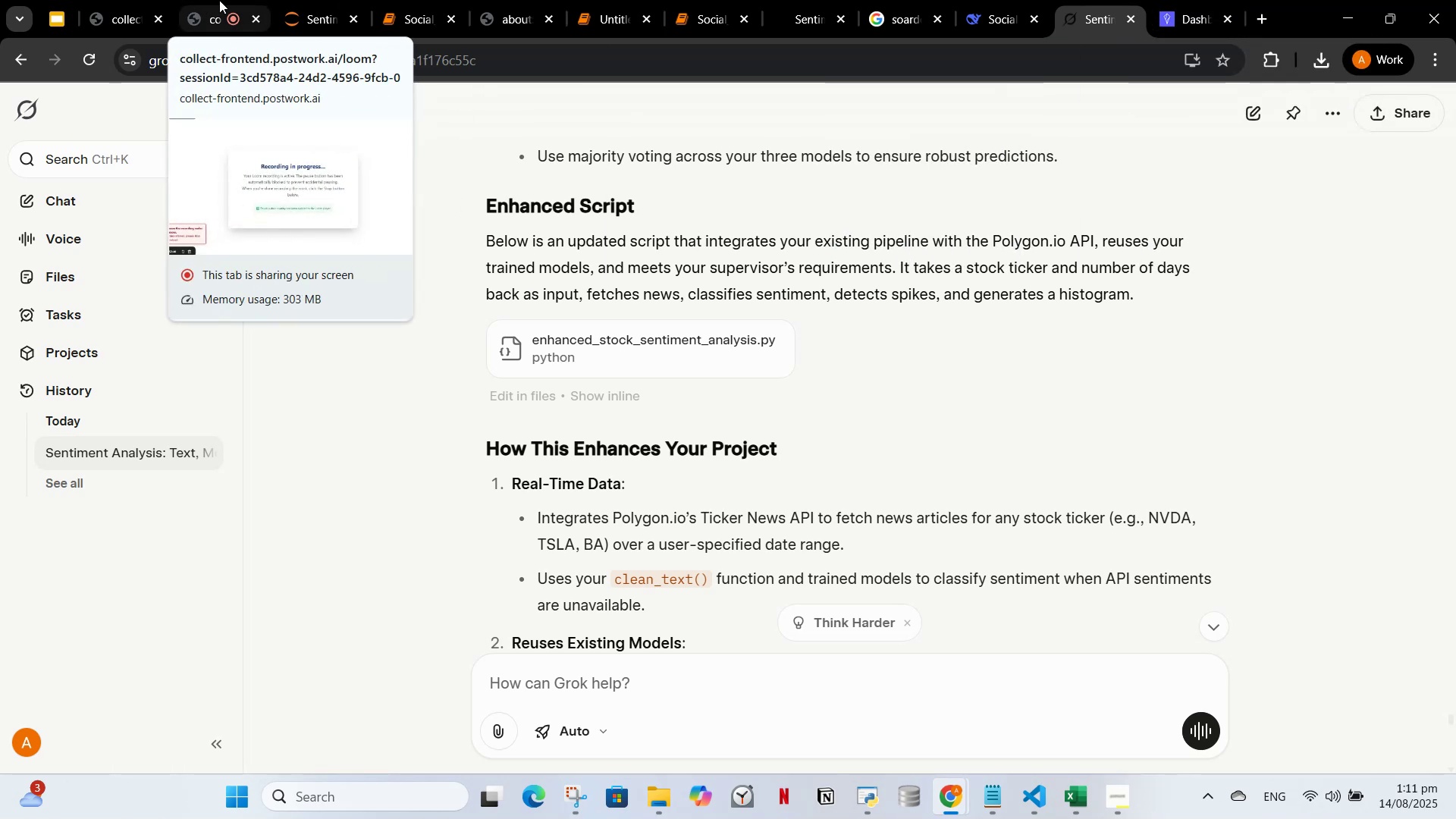 
left_click([219, 0])
 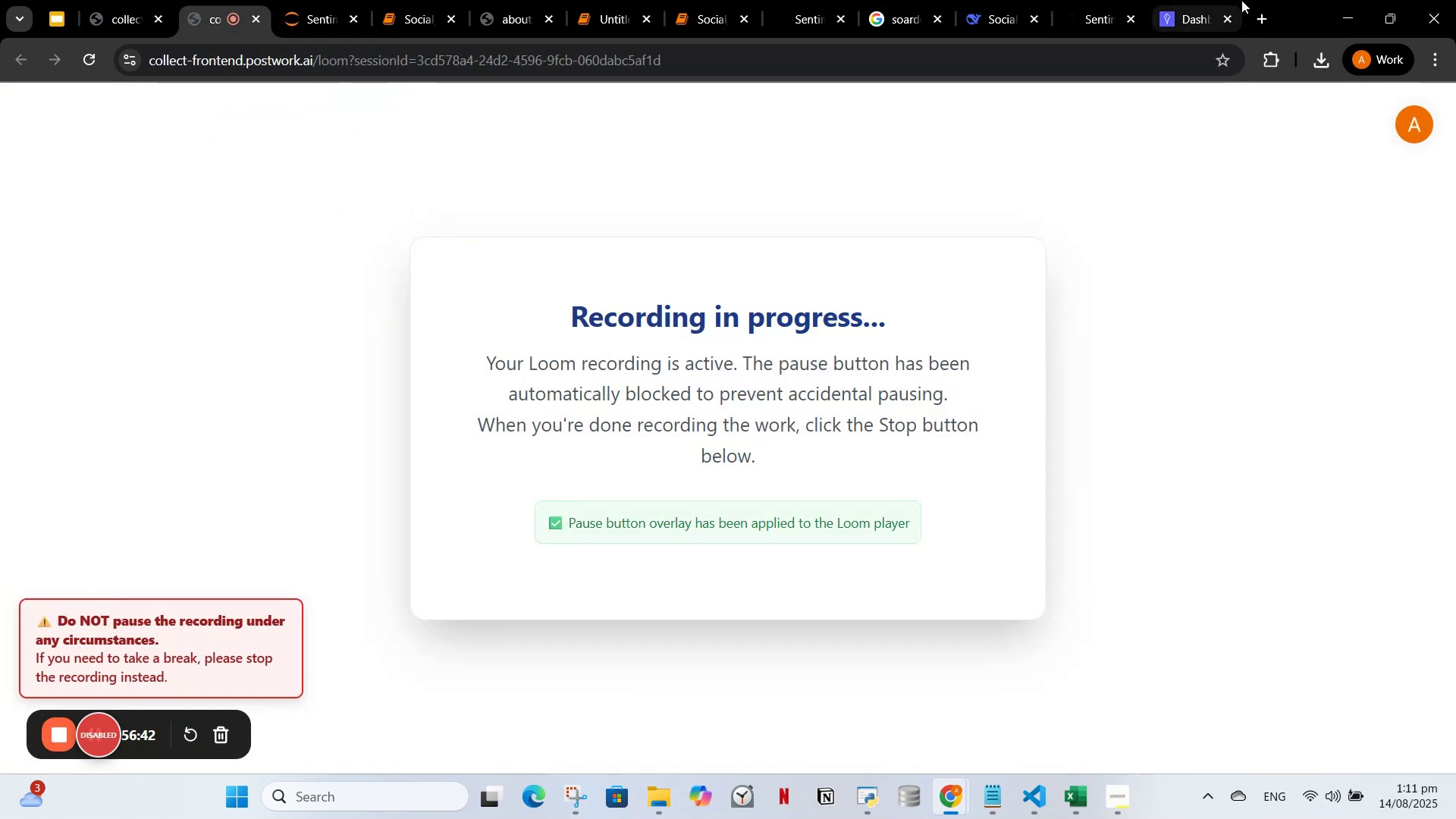 
left_click([1218, 3])
 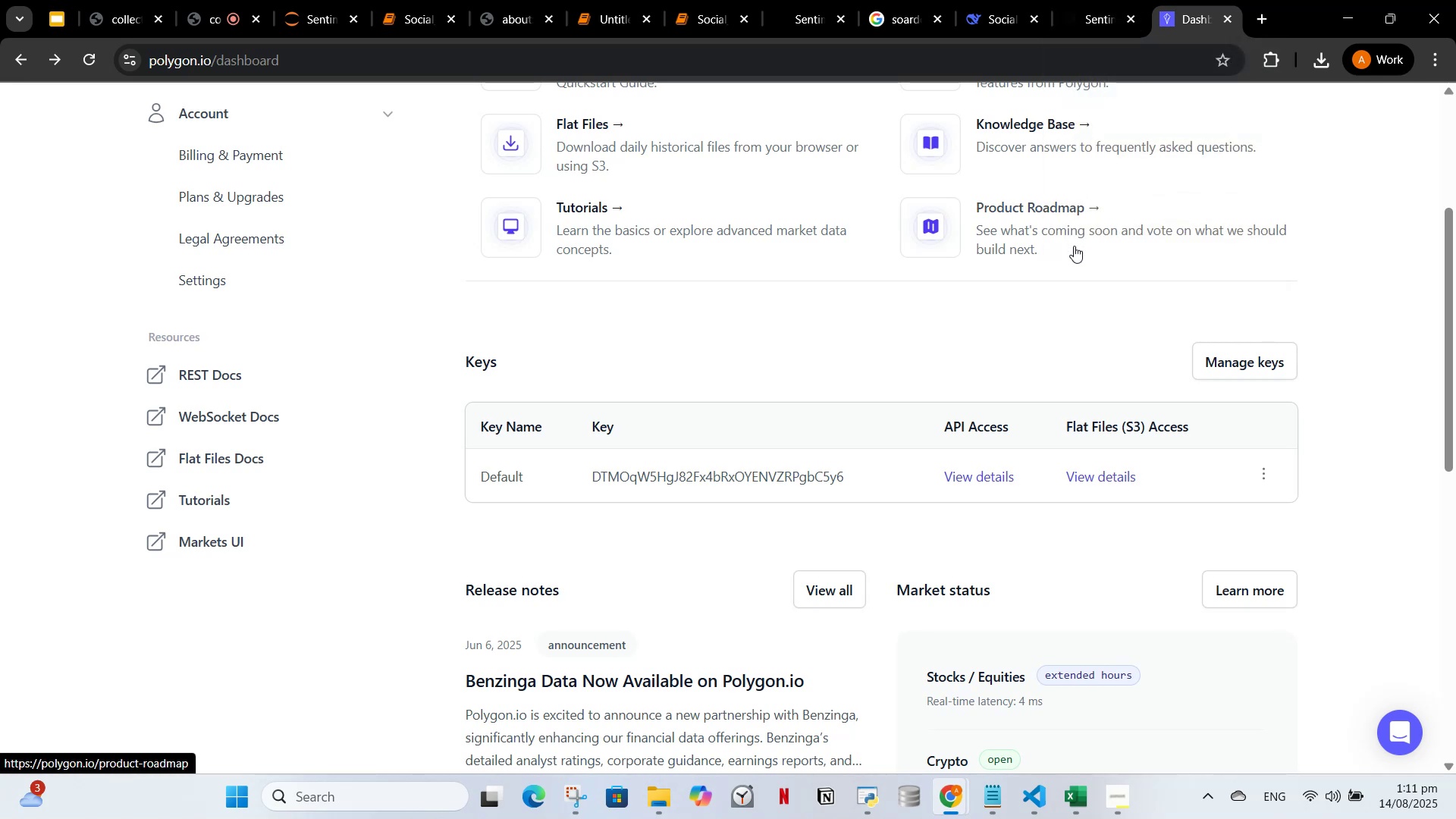 
wait(17.99)
 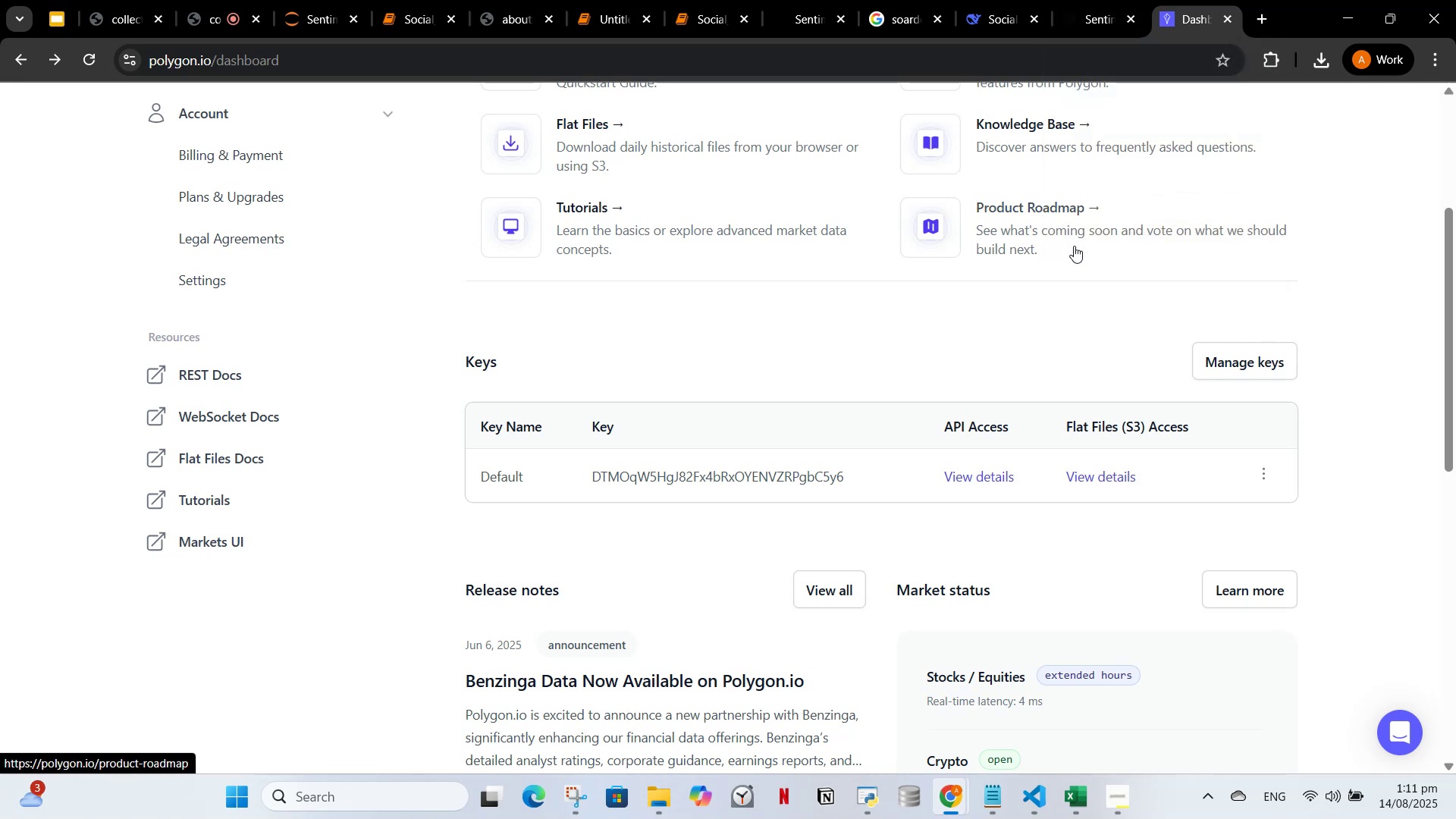 
left_click([529, 671])
 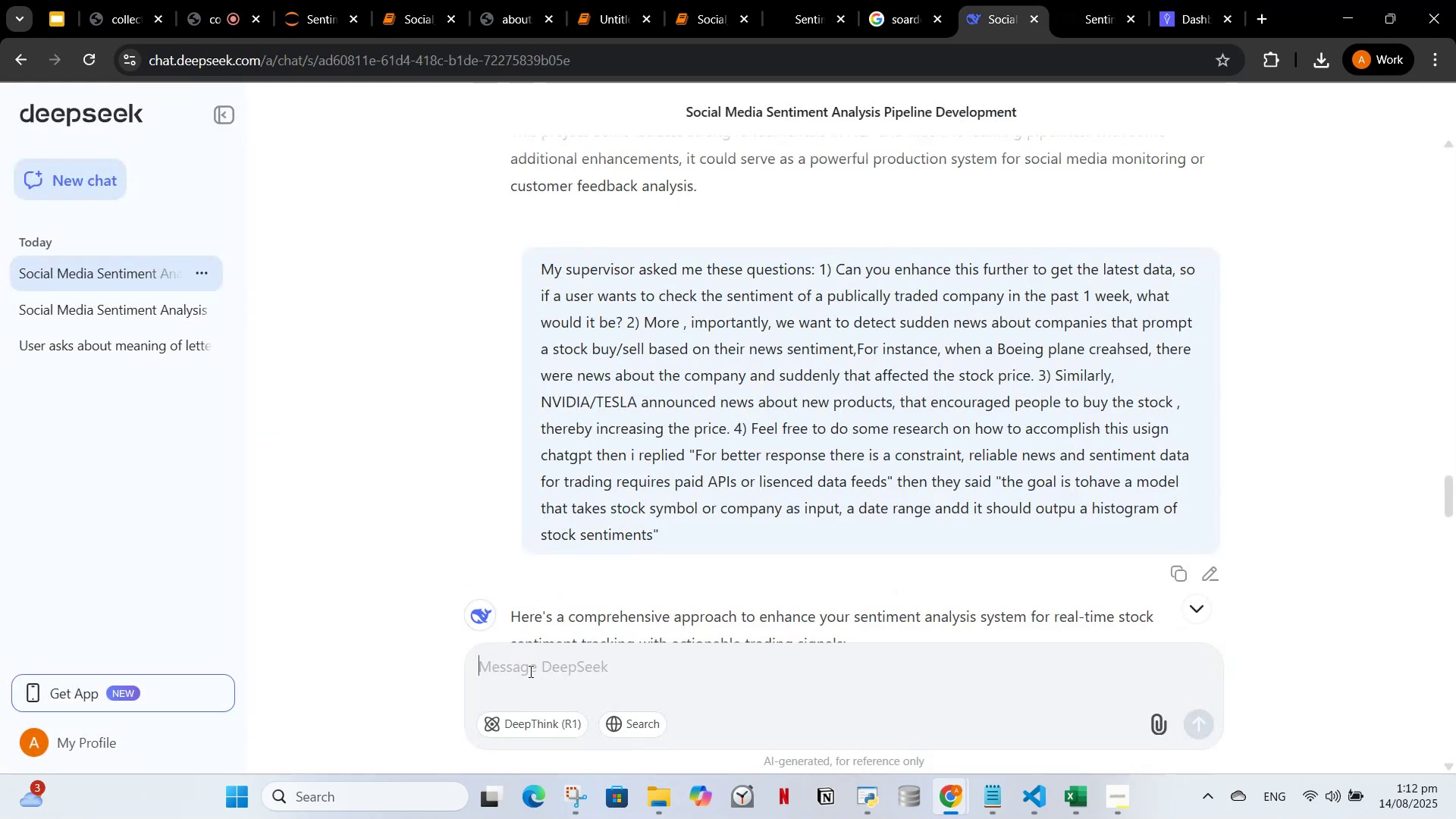 
key(Control+ControlLeft)
 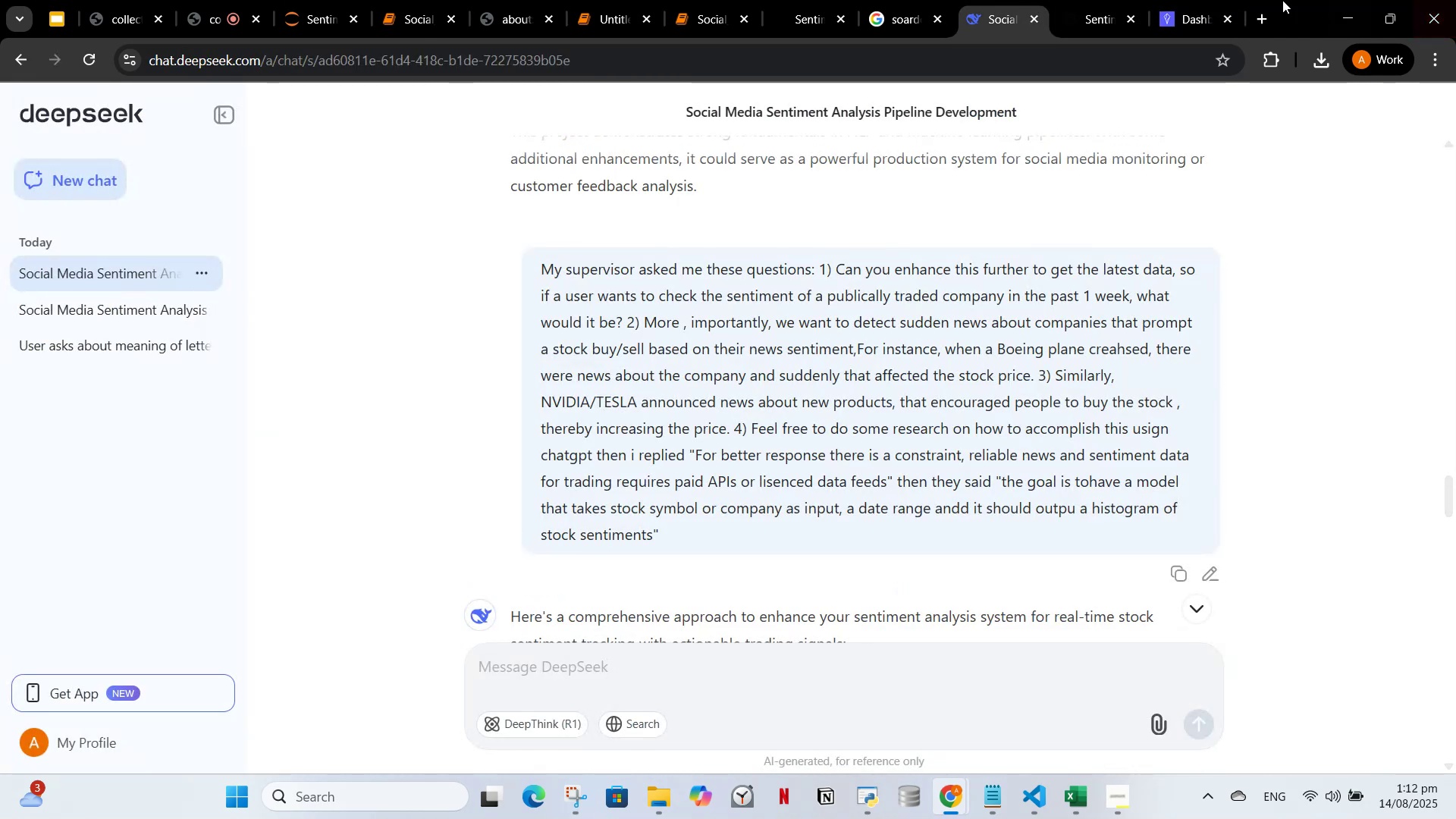 
left_click([1093, 0])
 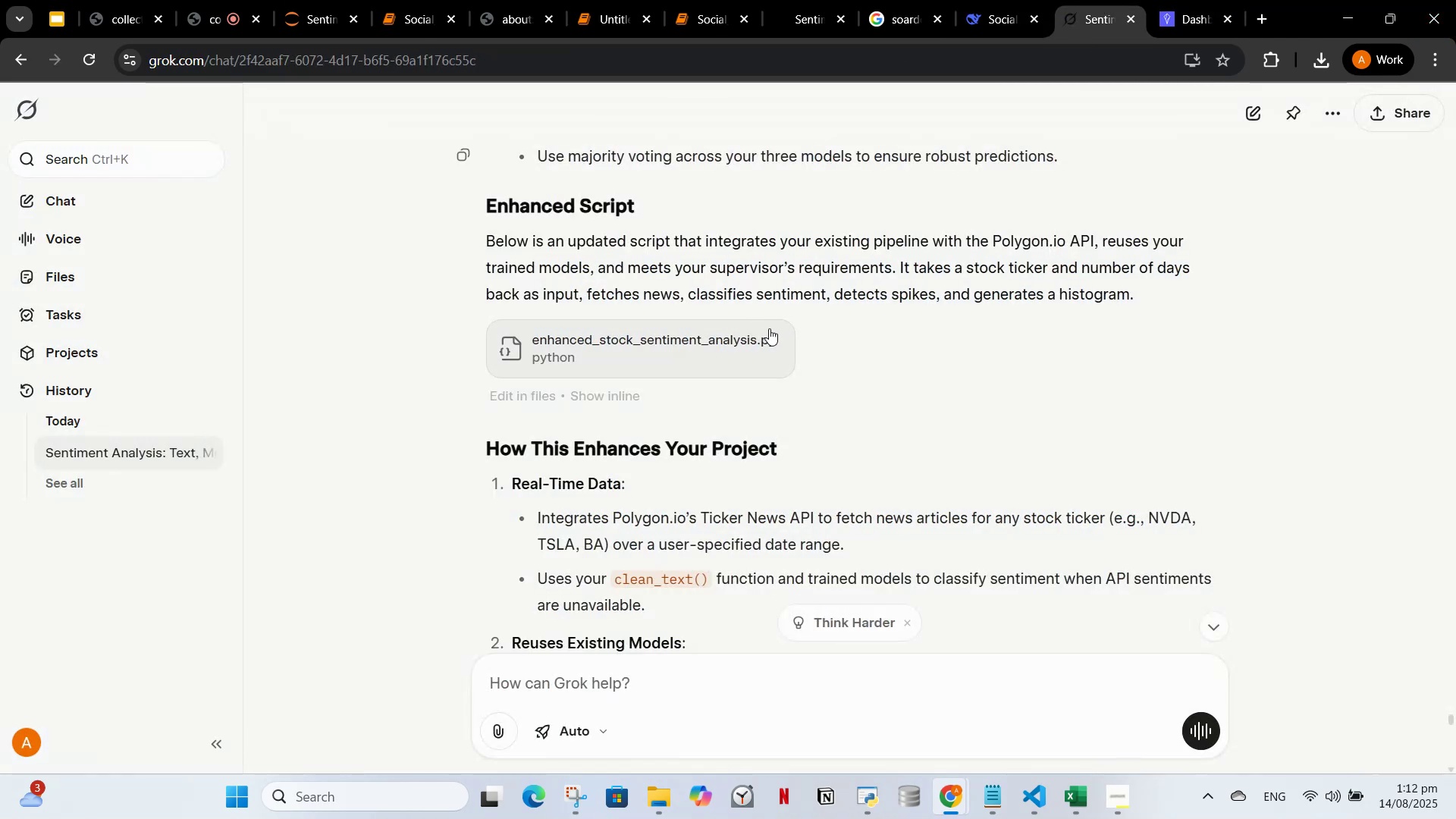 
left_click([751, 333])
 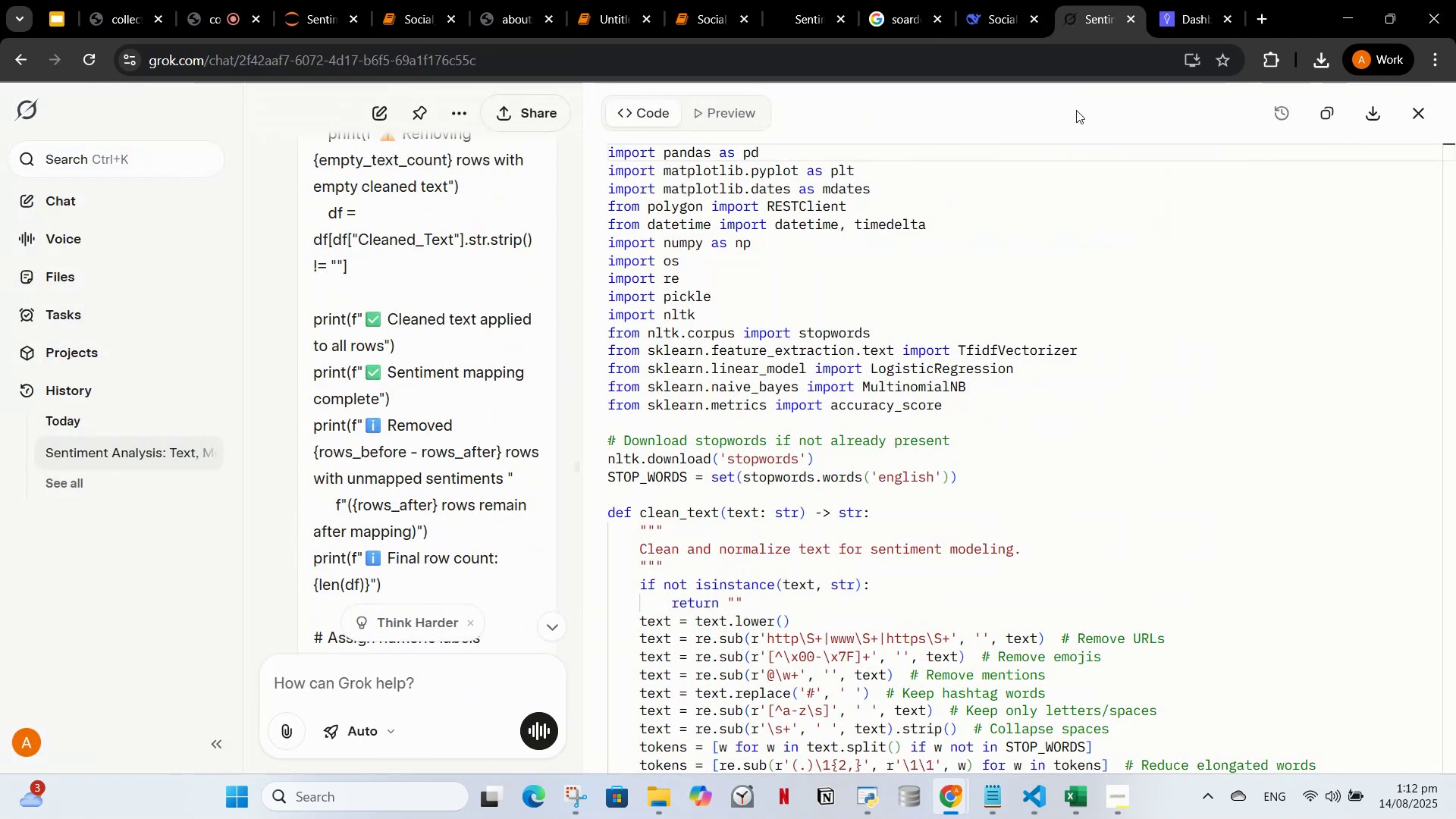 
left_click([1324, 117])
 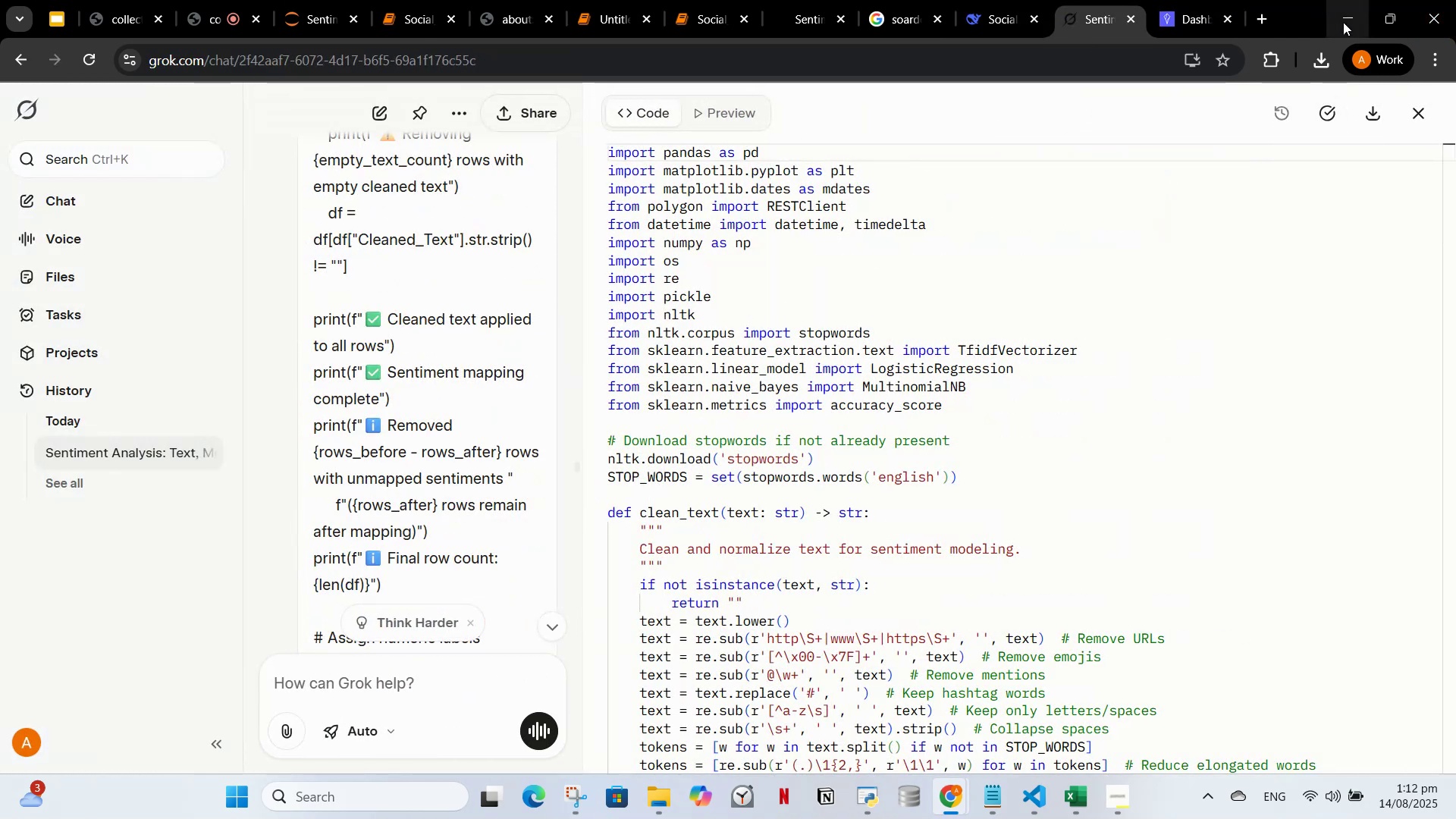 
left_click([1344, 21])
 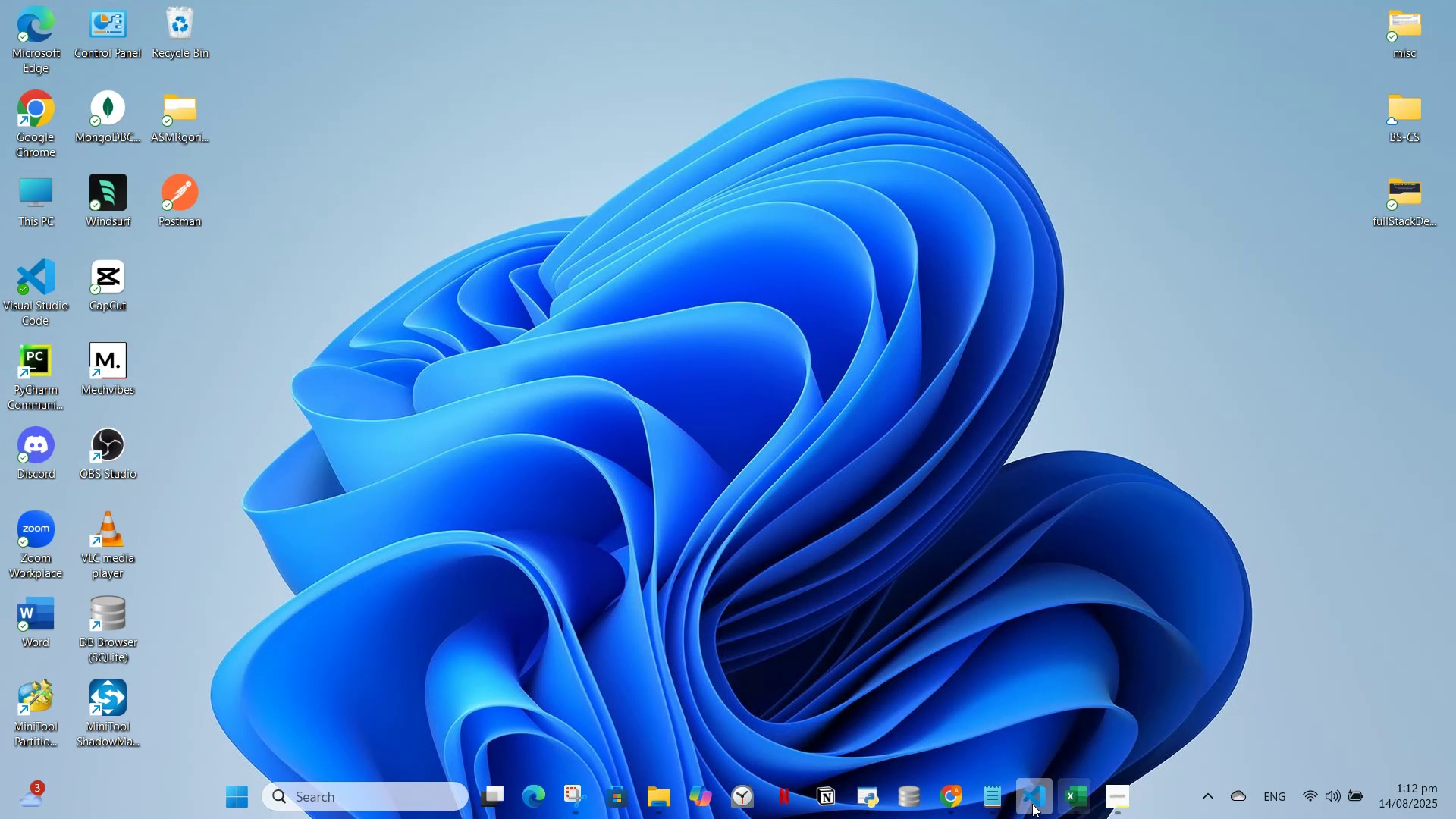 
left_click([946, 801])
 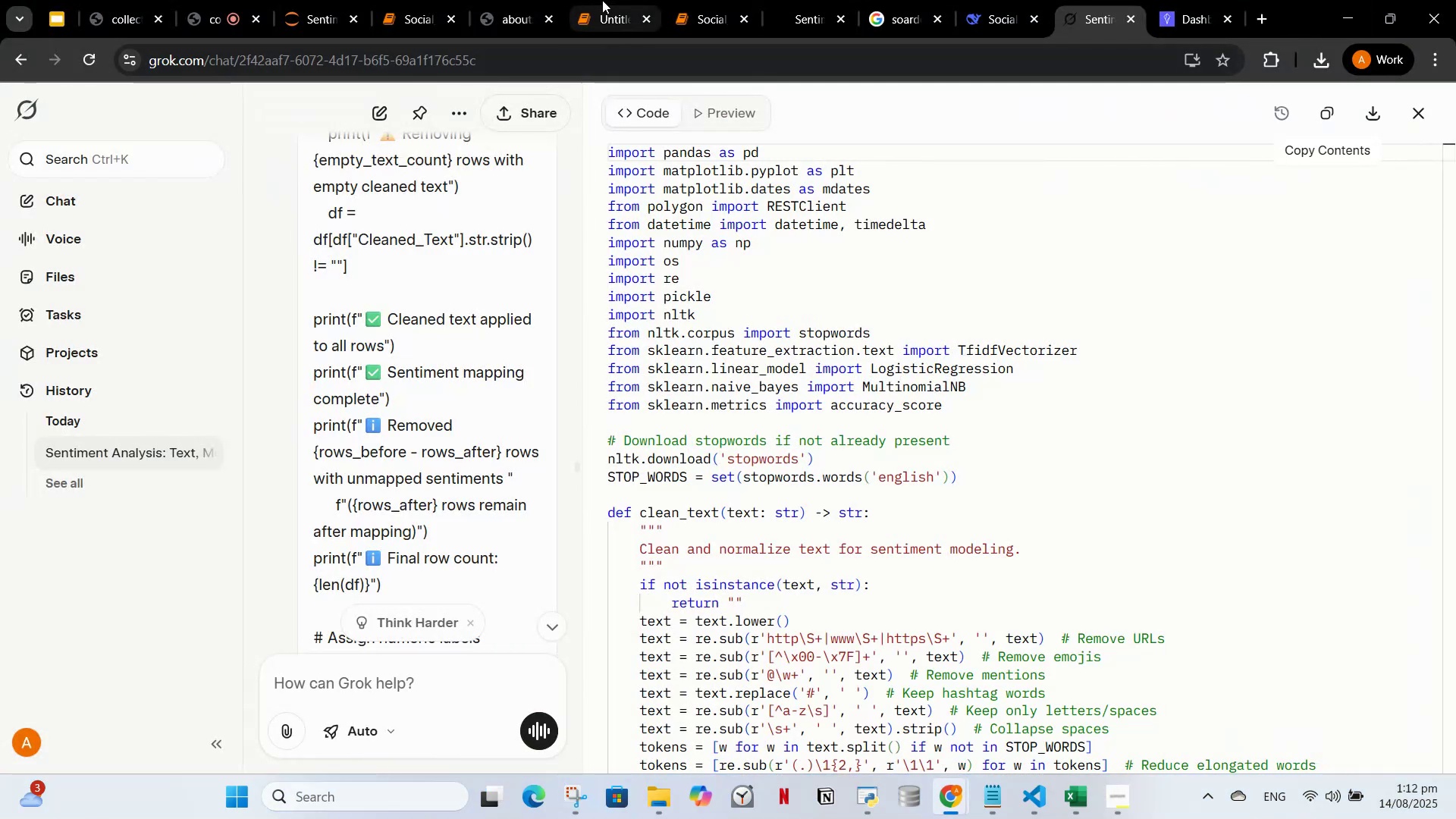 
left_click([619, 0])
 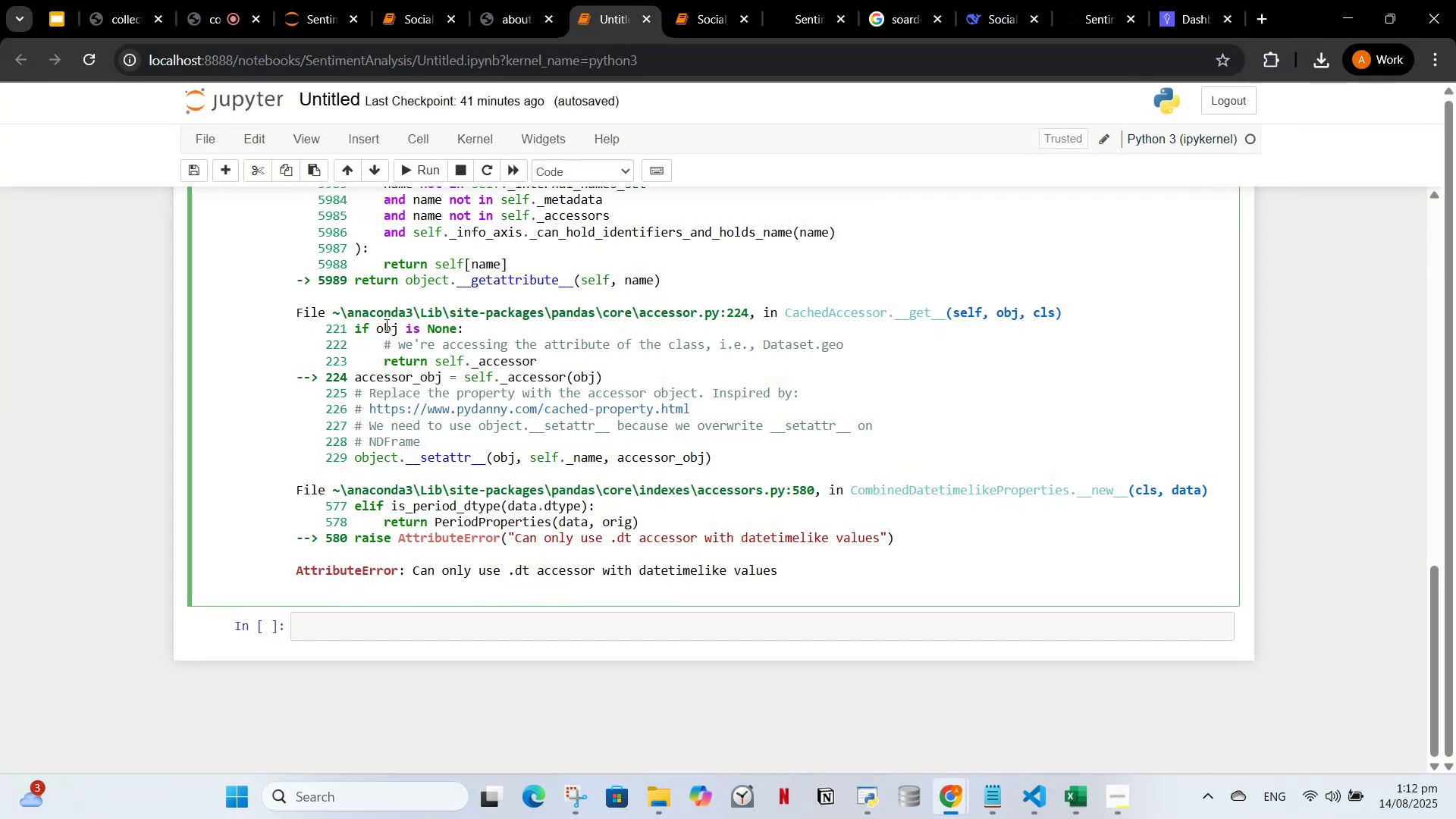 
left_click([424, 353])
 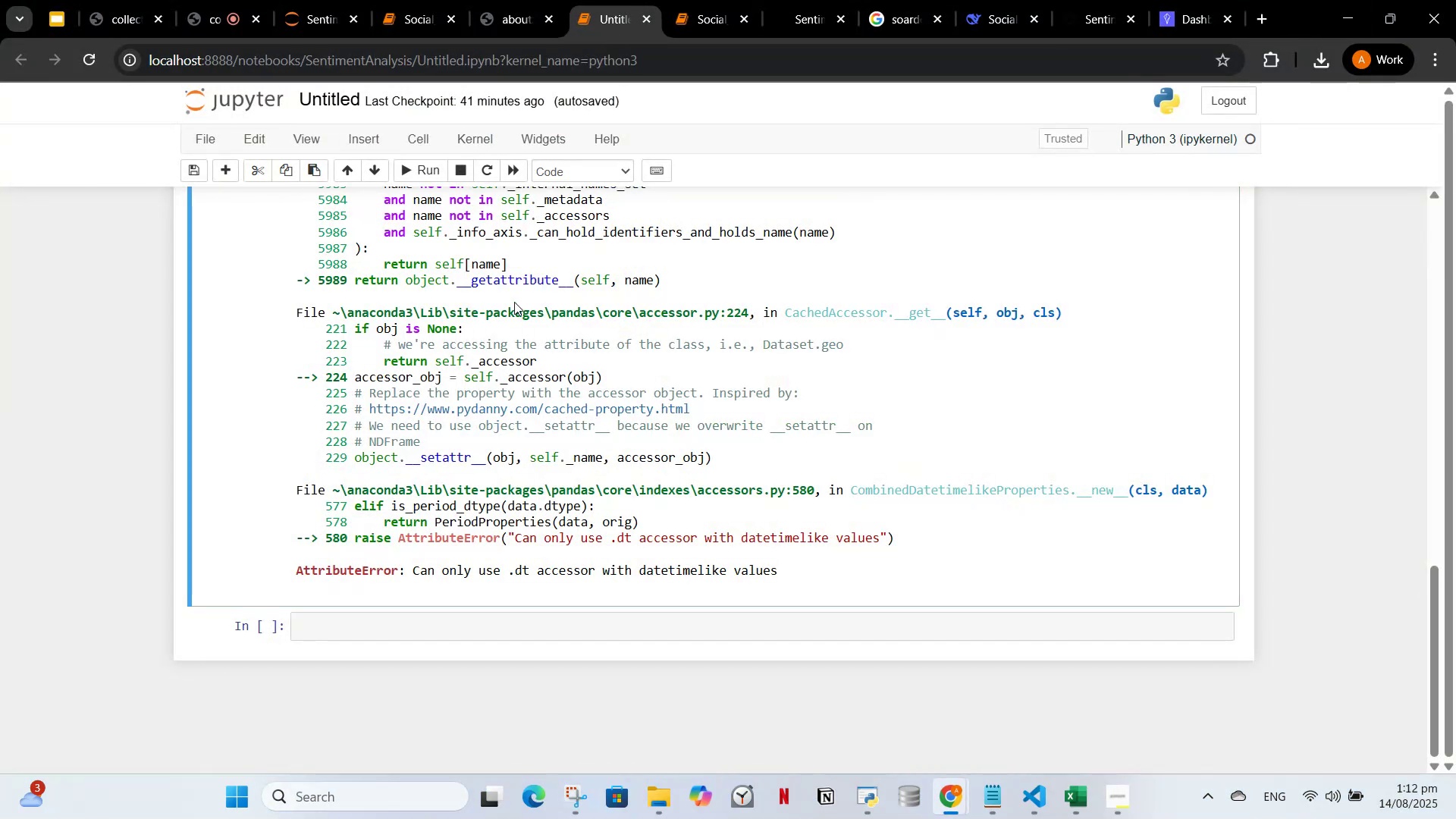 
scroll: coordinate [542, 346], scroll_direction: up, amount: 9.0
 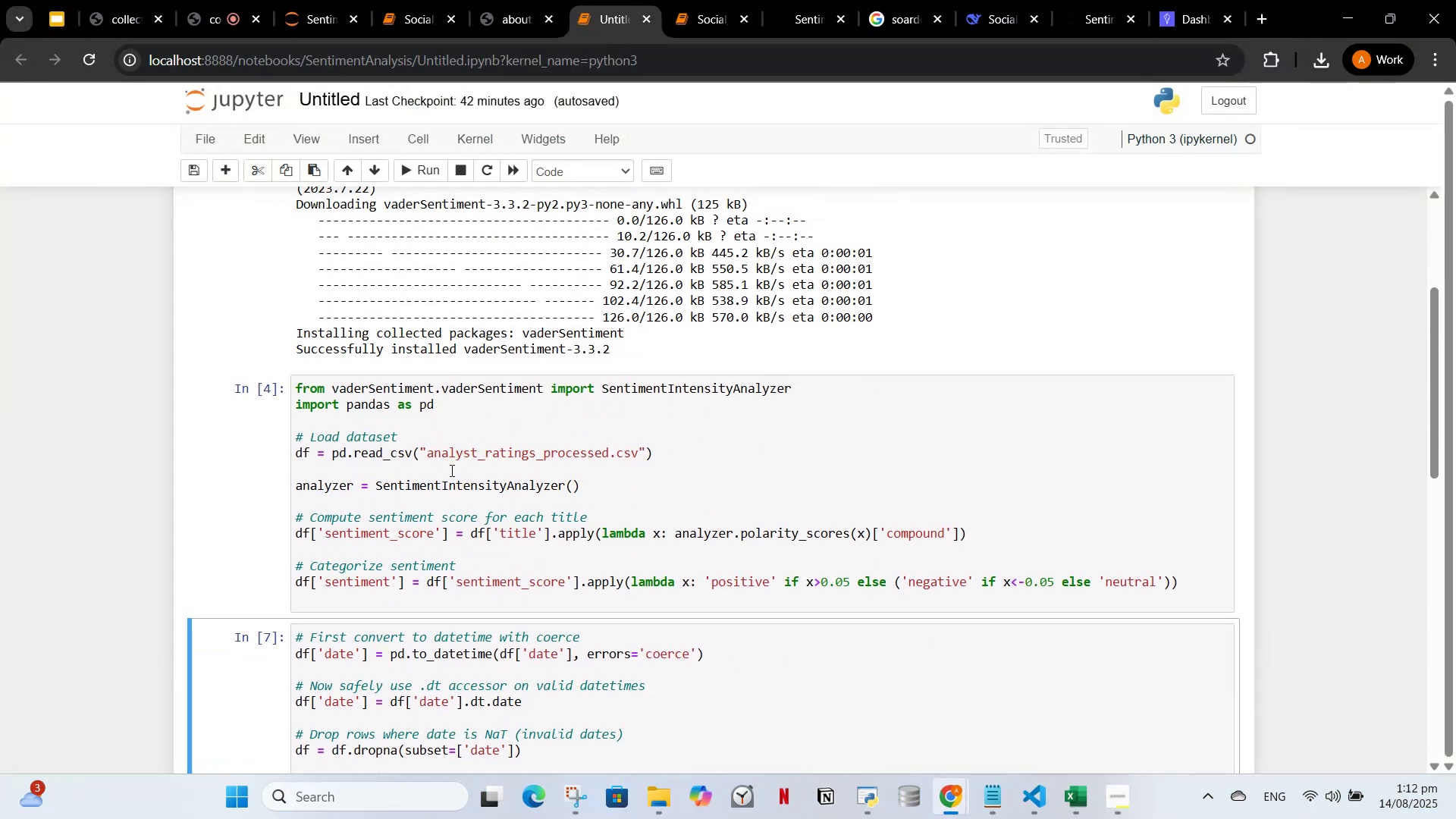 
left_click([452, 471])
 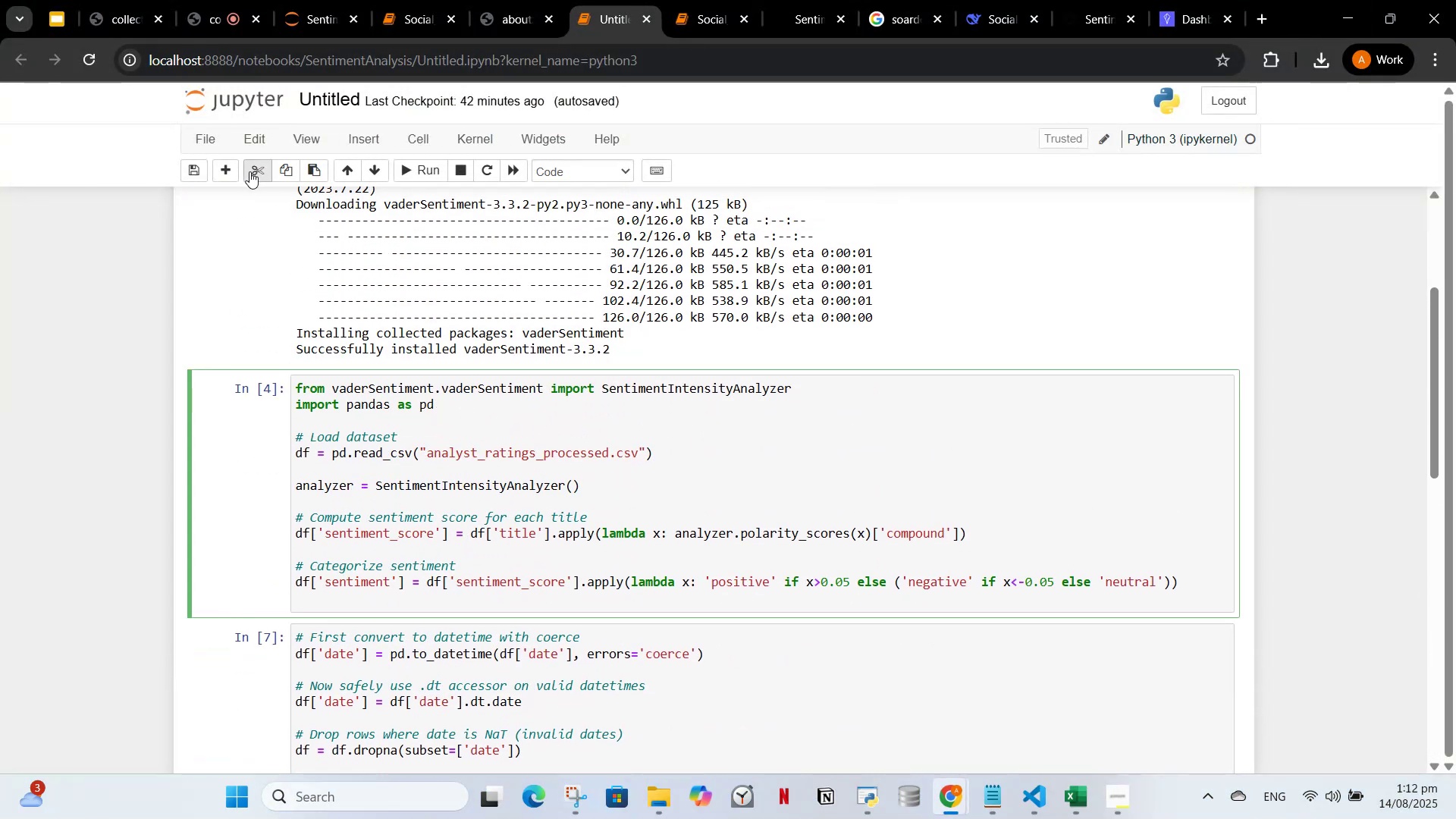 
double_click([254, 171])
 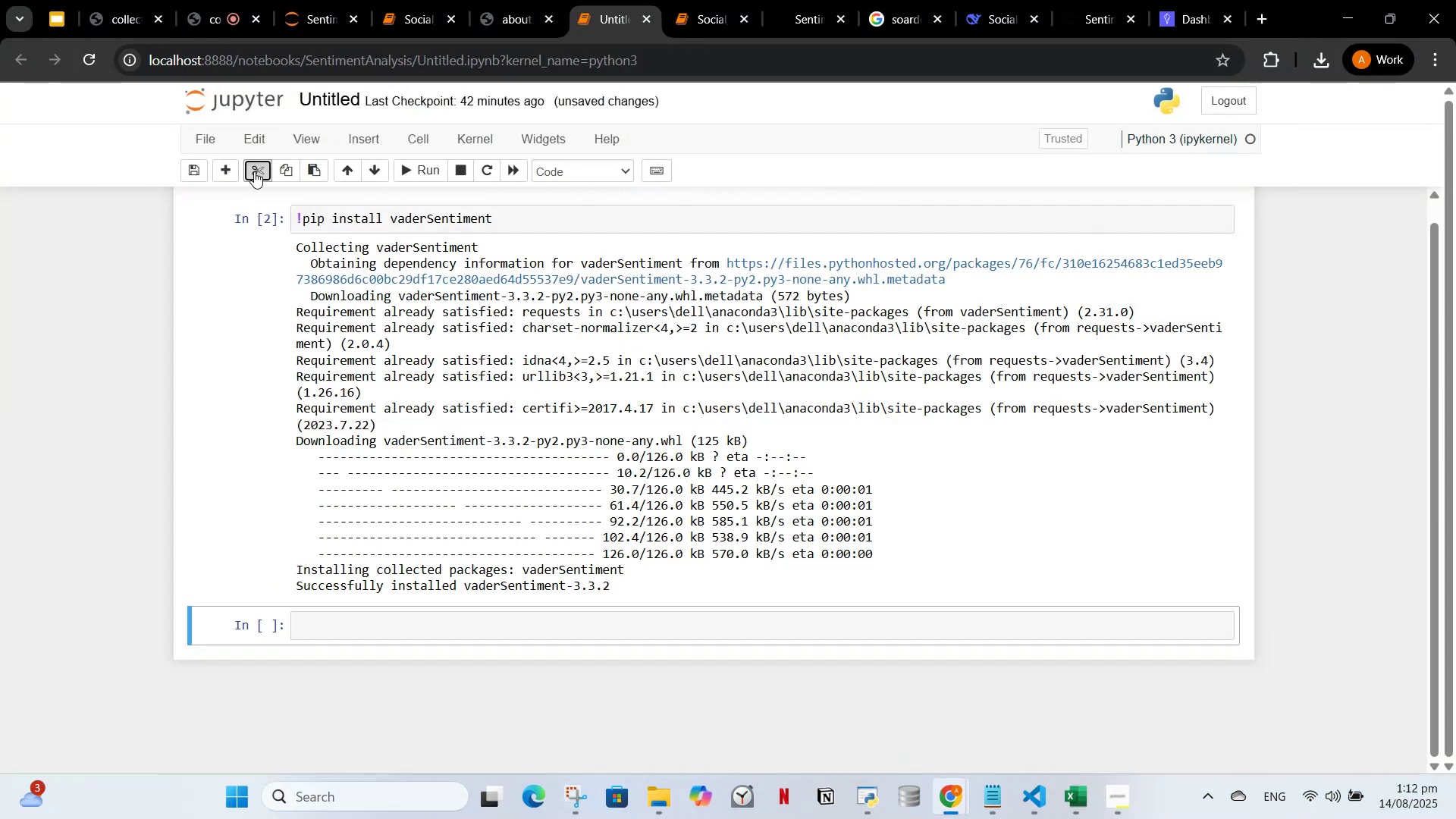 
triple_click([254, 171])
 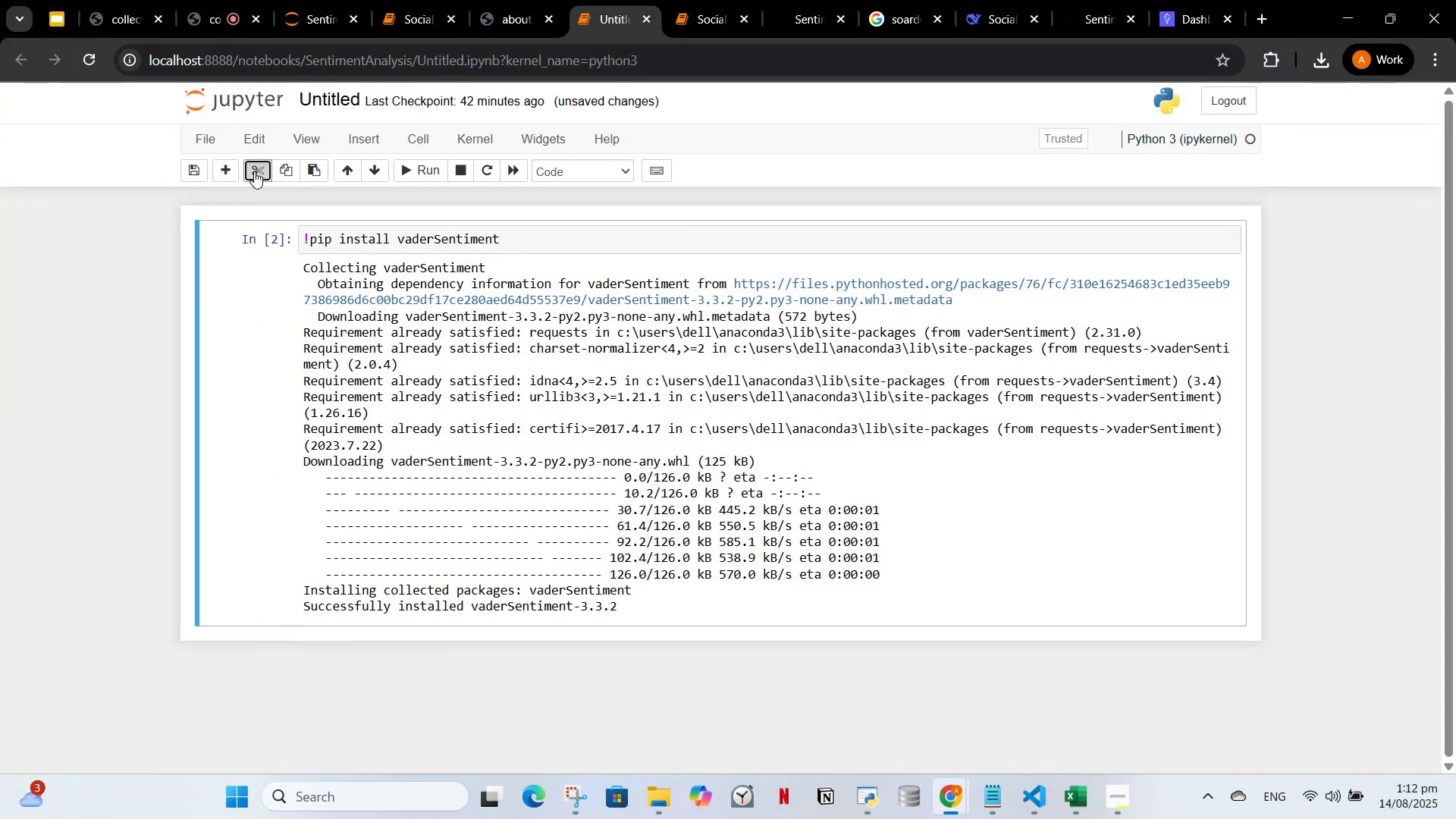 
triple_click([254, 171])
 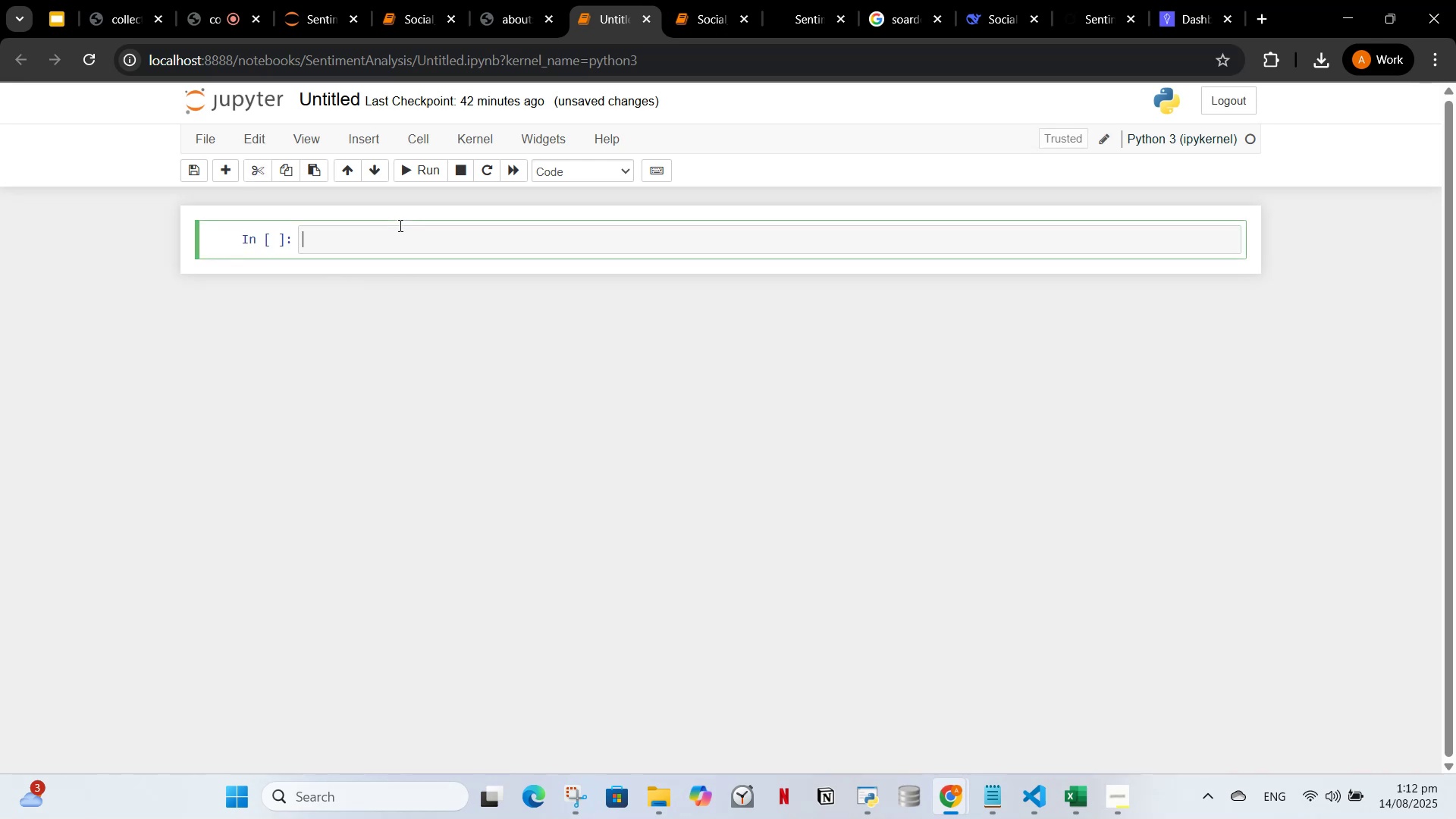 
key(Control+V)
 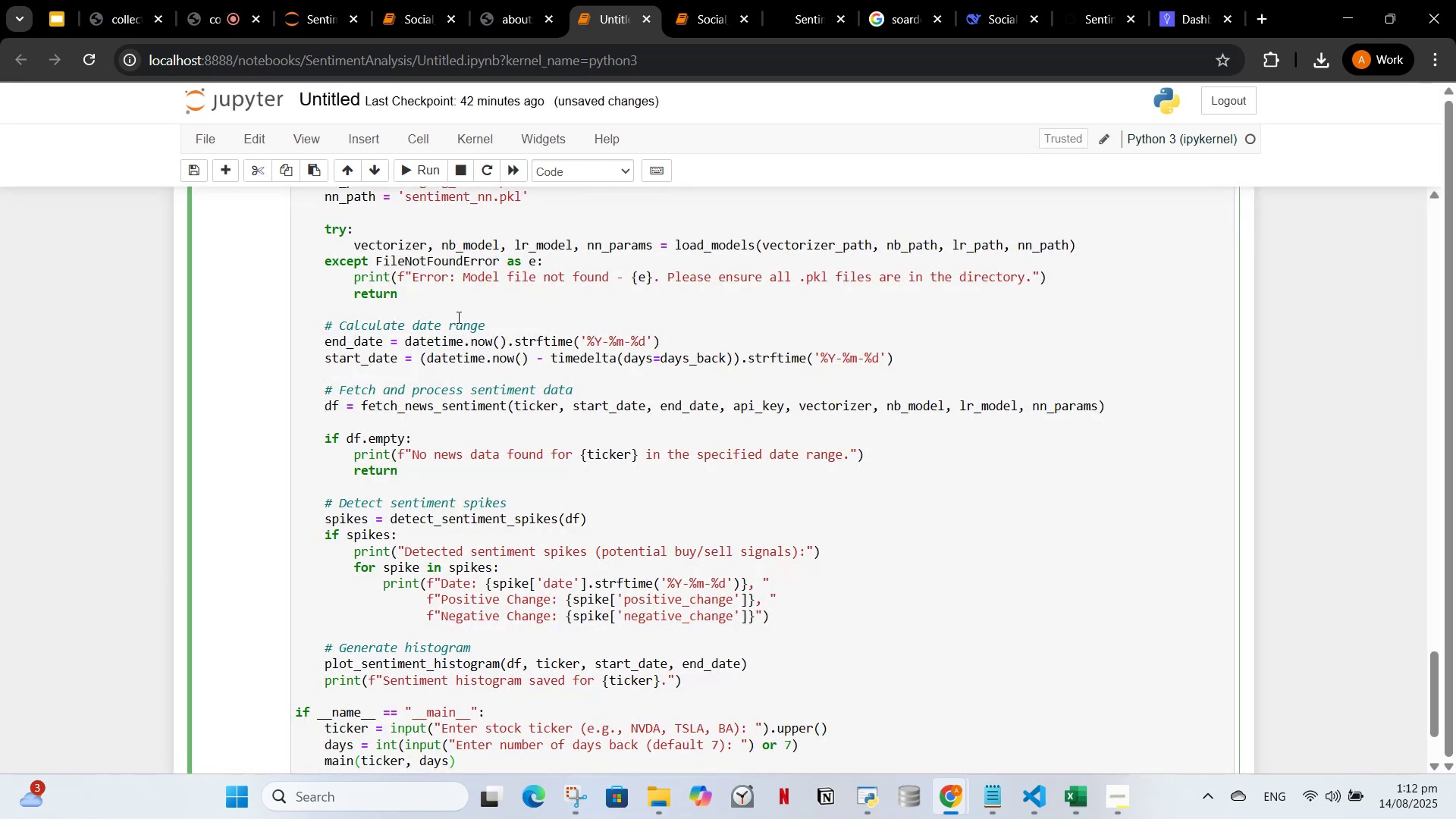 
scroll: coordinate [525, 322], scroll_direction: up, amount: 32.0
 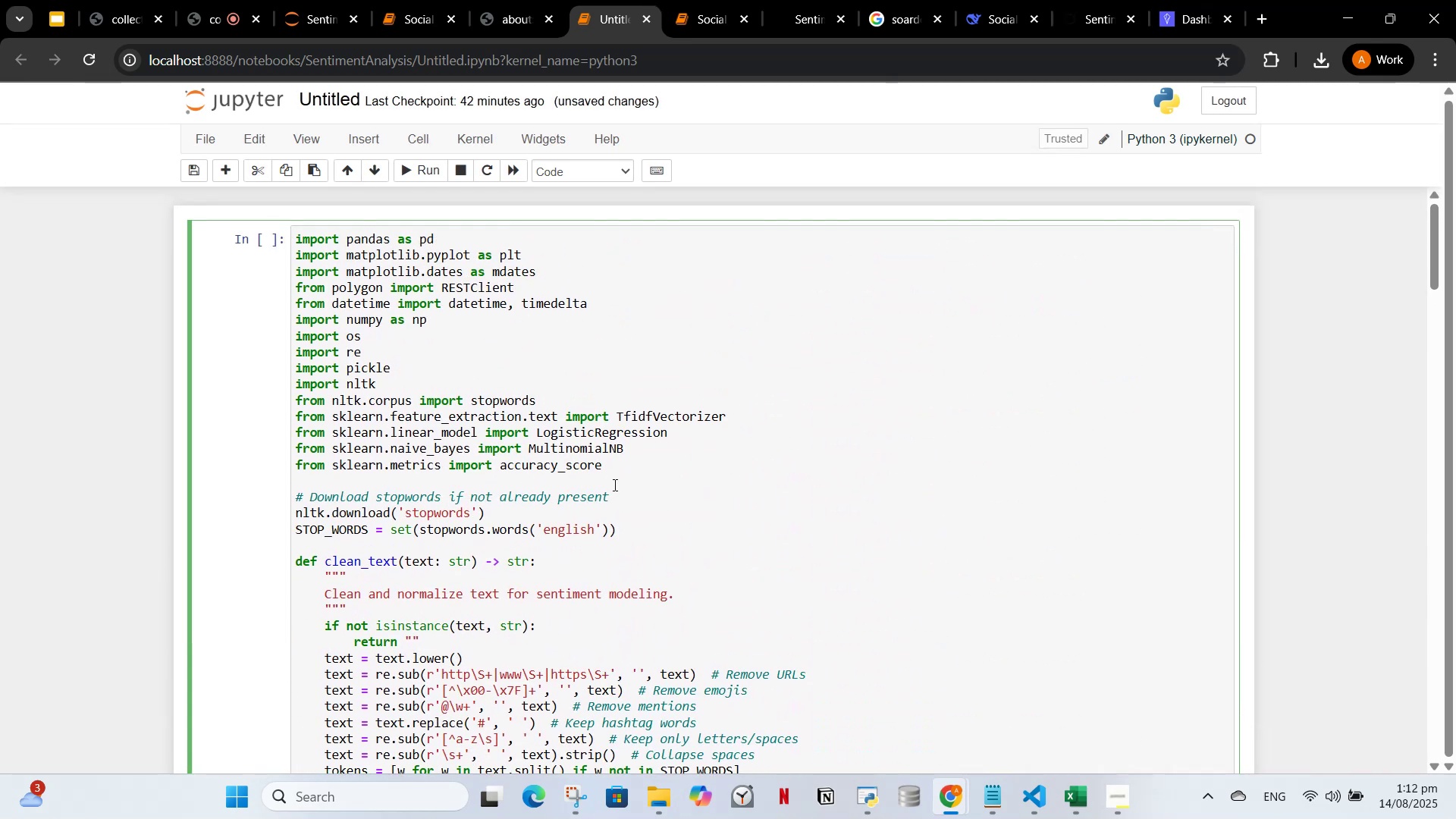 
left_click([639, 479])
 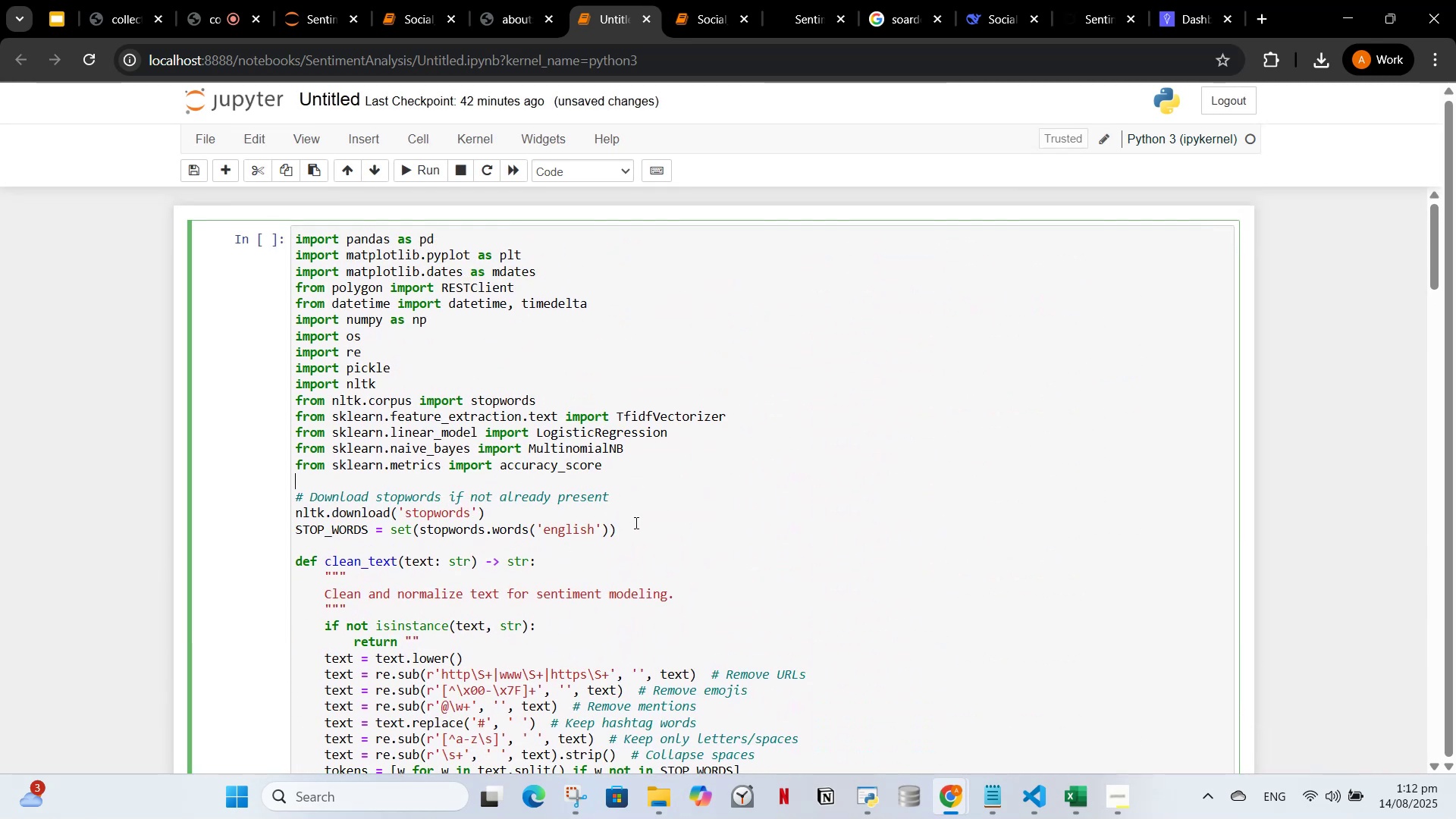 
scroll: coordinate [642, 585], scroll_direction: down, amount: 20.0
 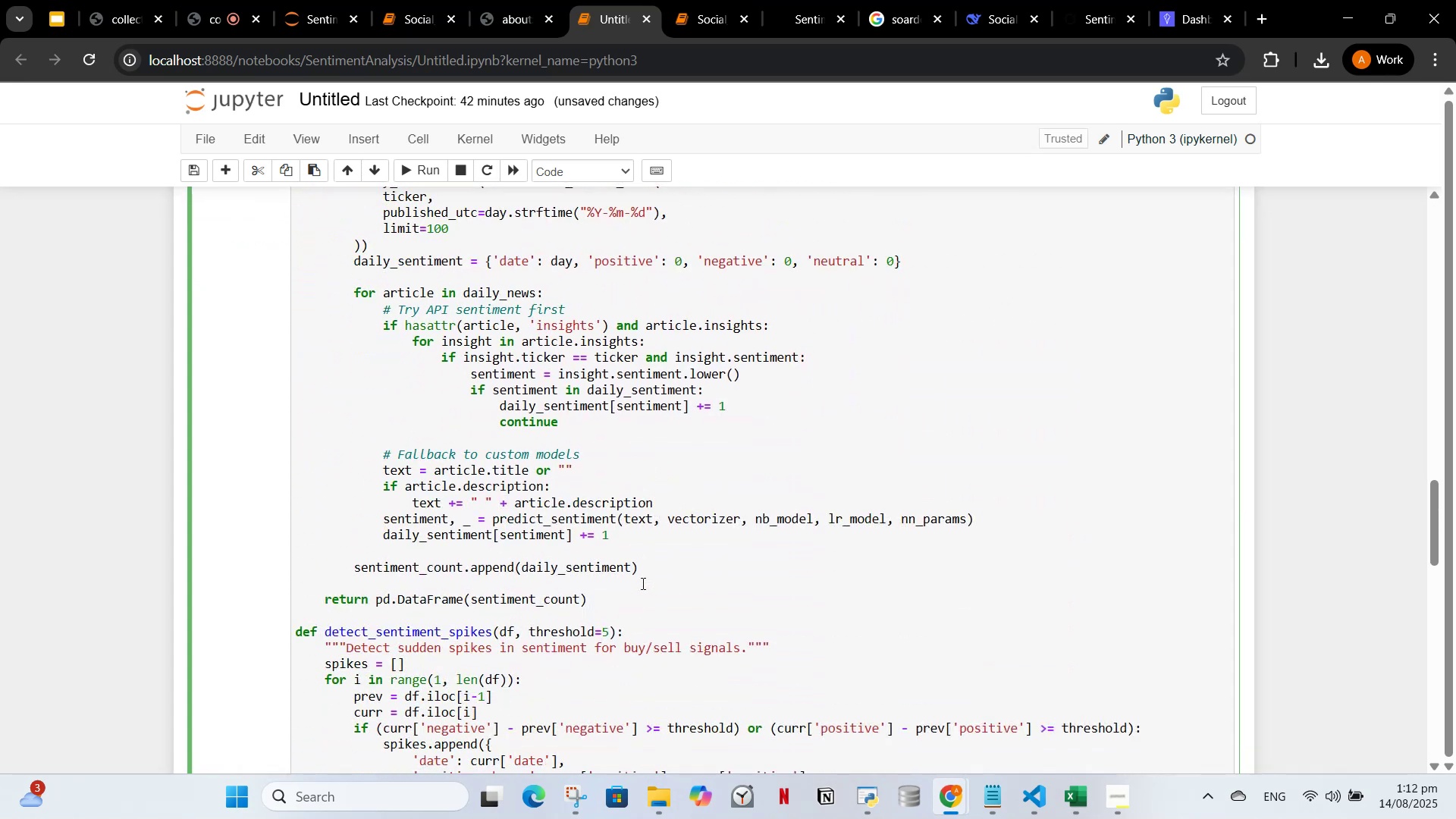 
scroll: coordinate [646, 577], scroll_direction: down, amount: 8.0
 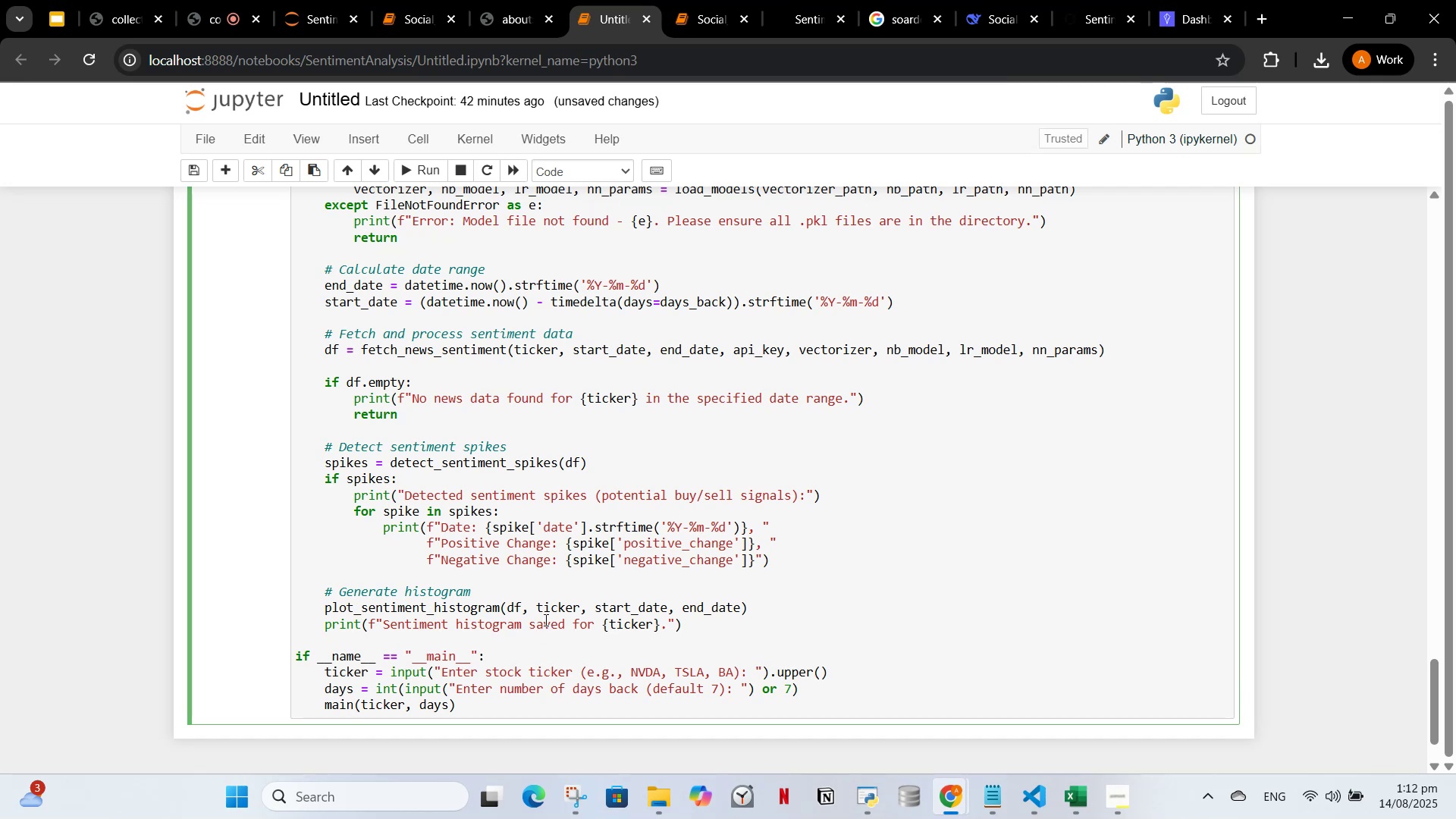 
scroll: coordinate [592, 504], scroll_direction: up, amount: 40.0
 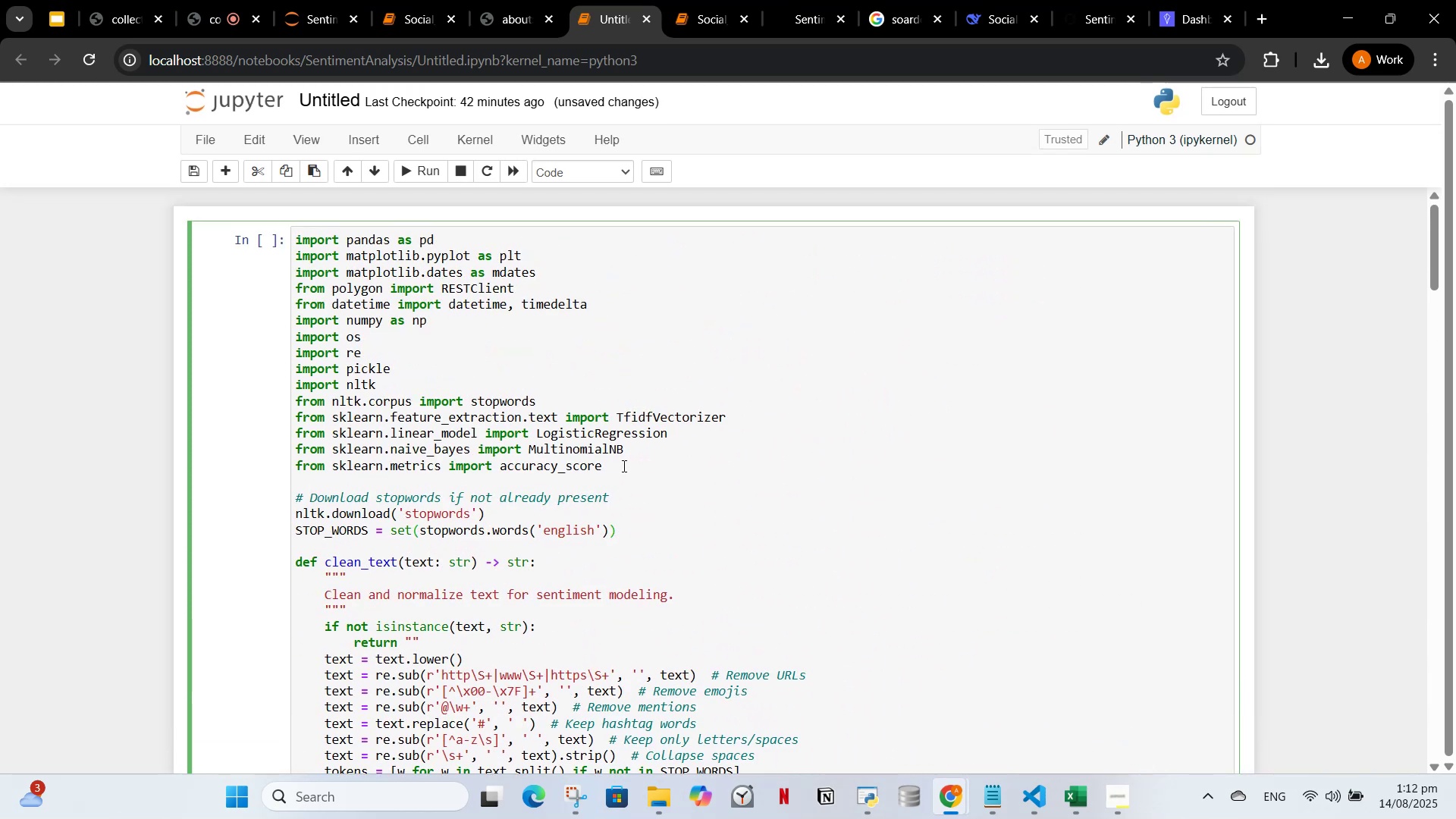 
left_click([622, 466])
 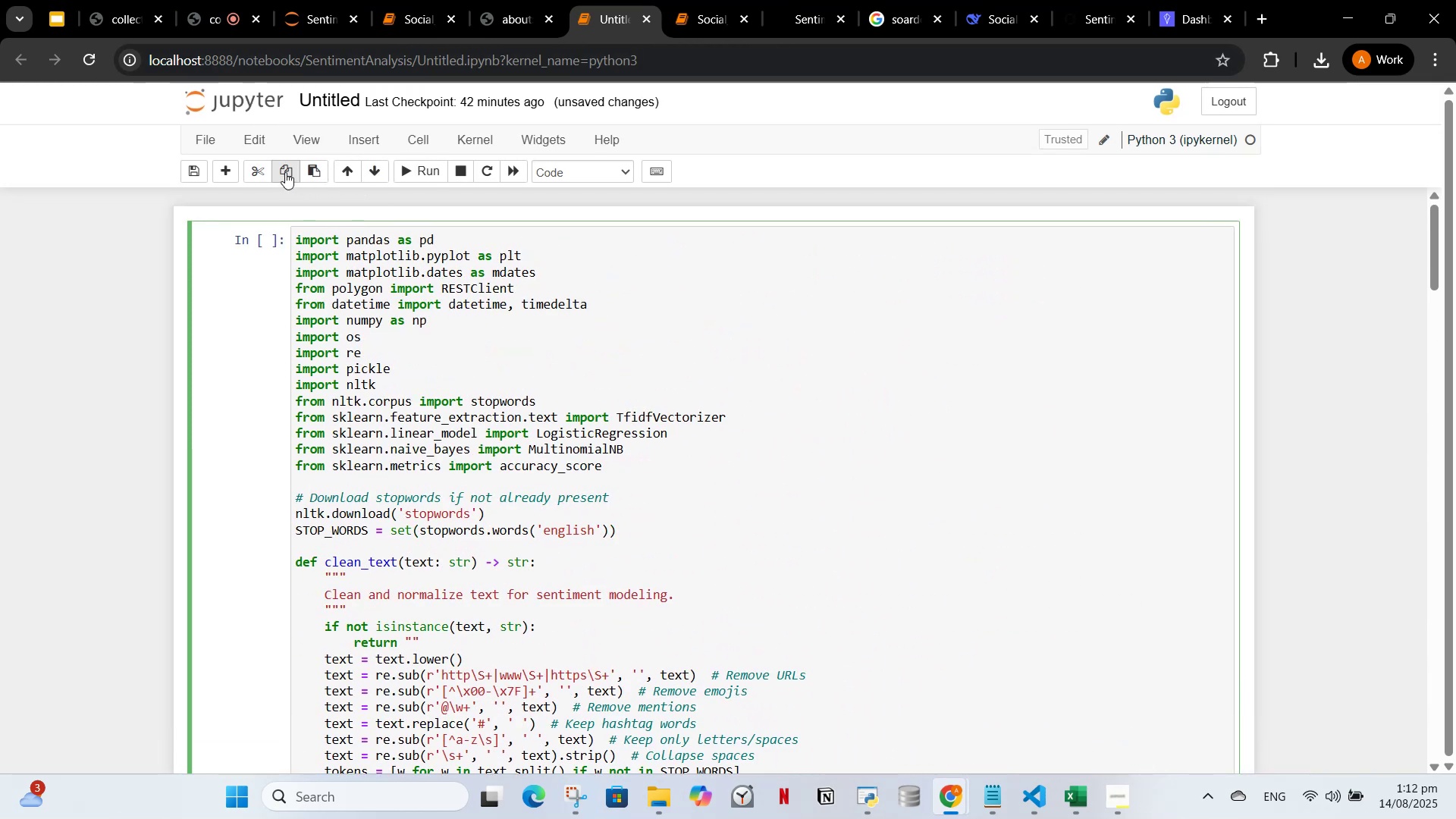 
left_click([222, 174])
 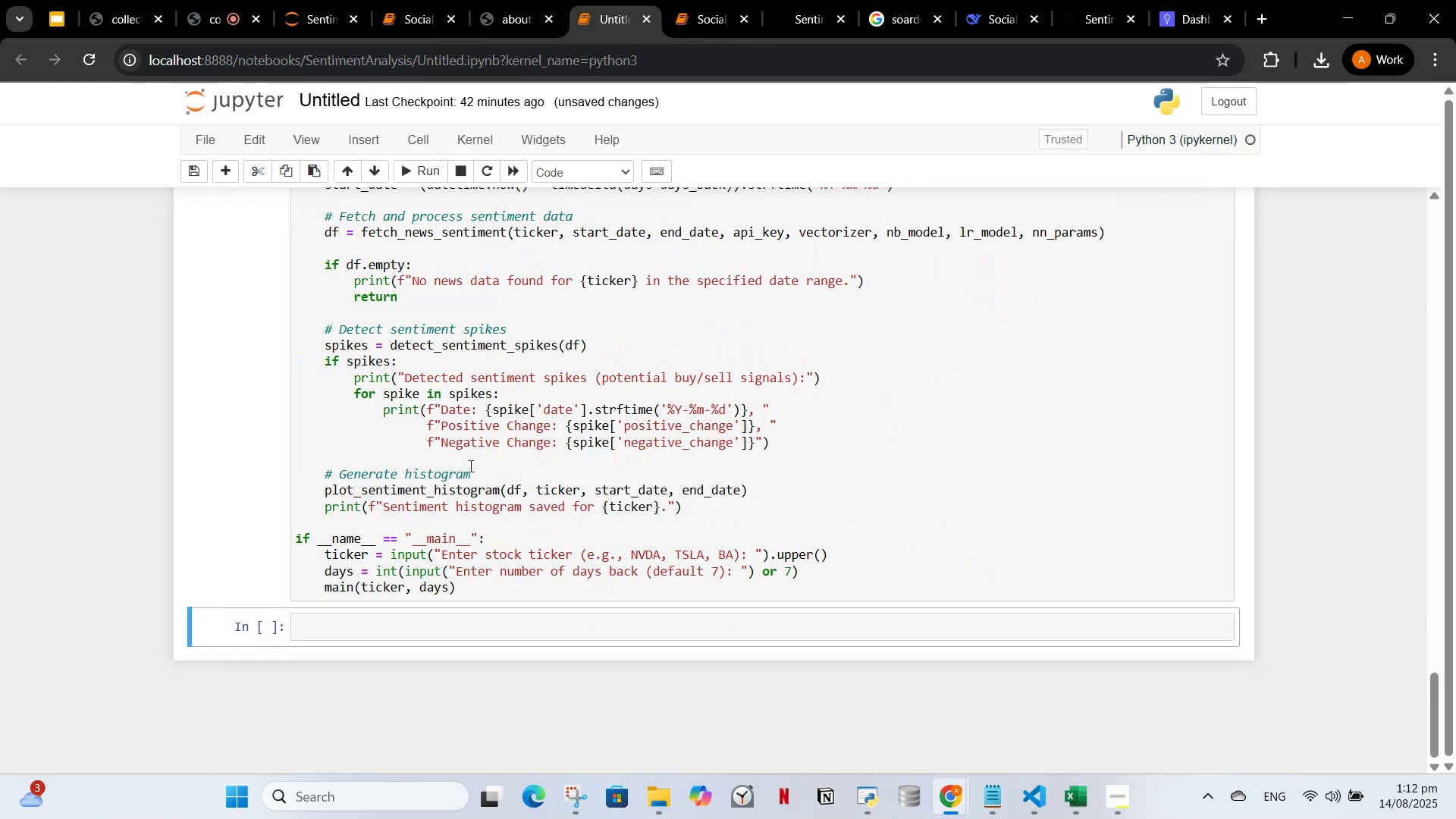 
scroll: coordinate [493, 431], scroll_direction: up, amount: 33.0
 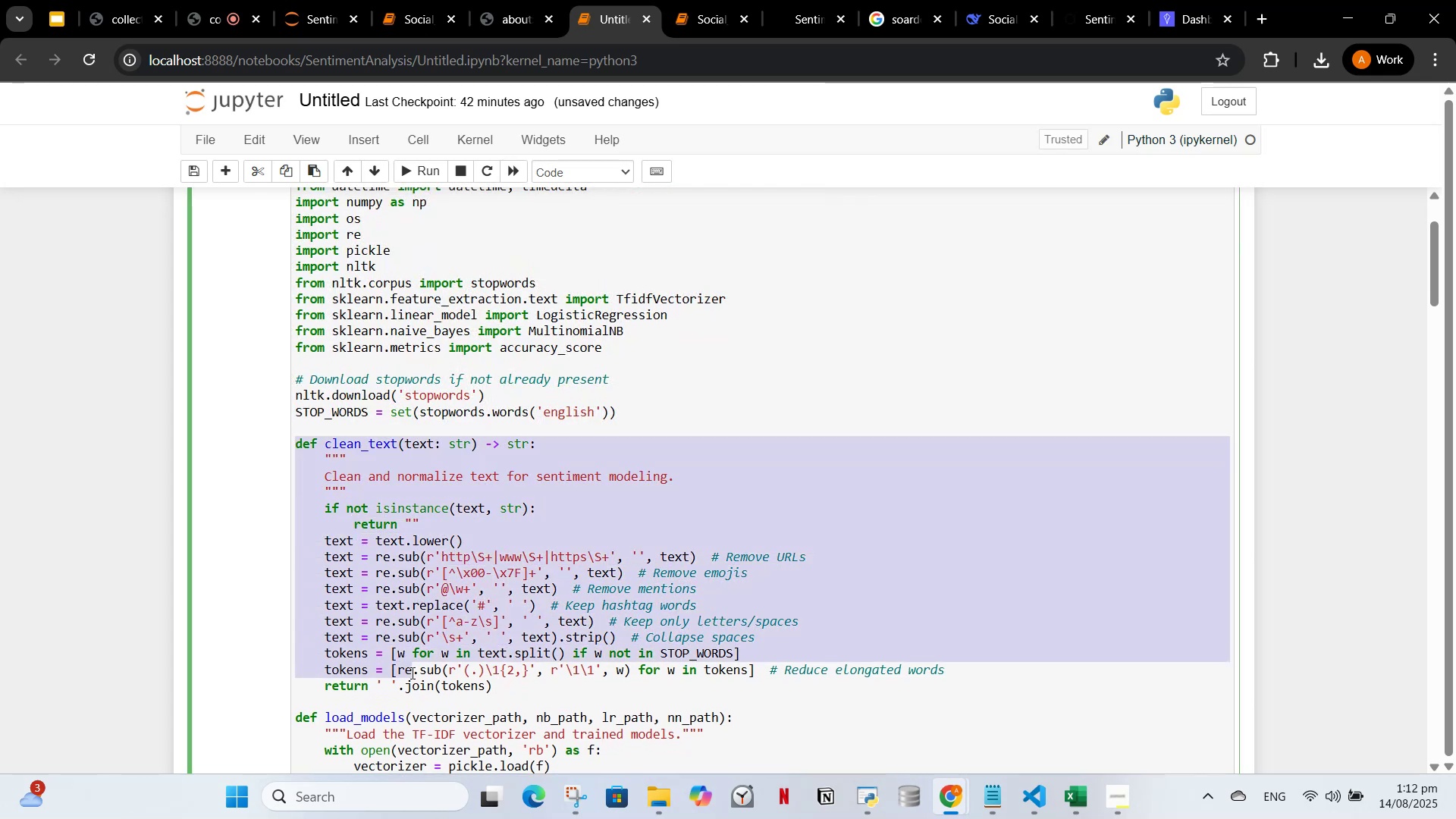 
key(Control+X)
 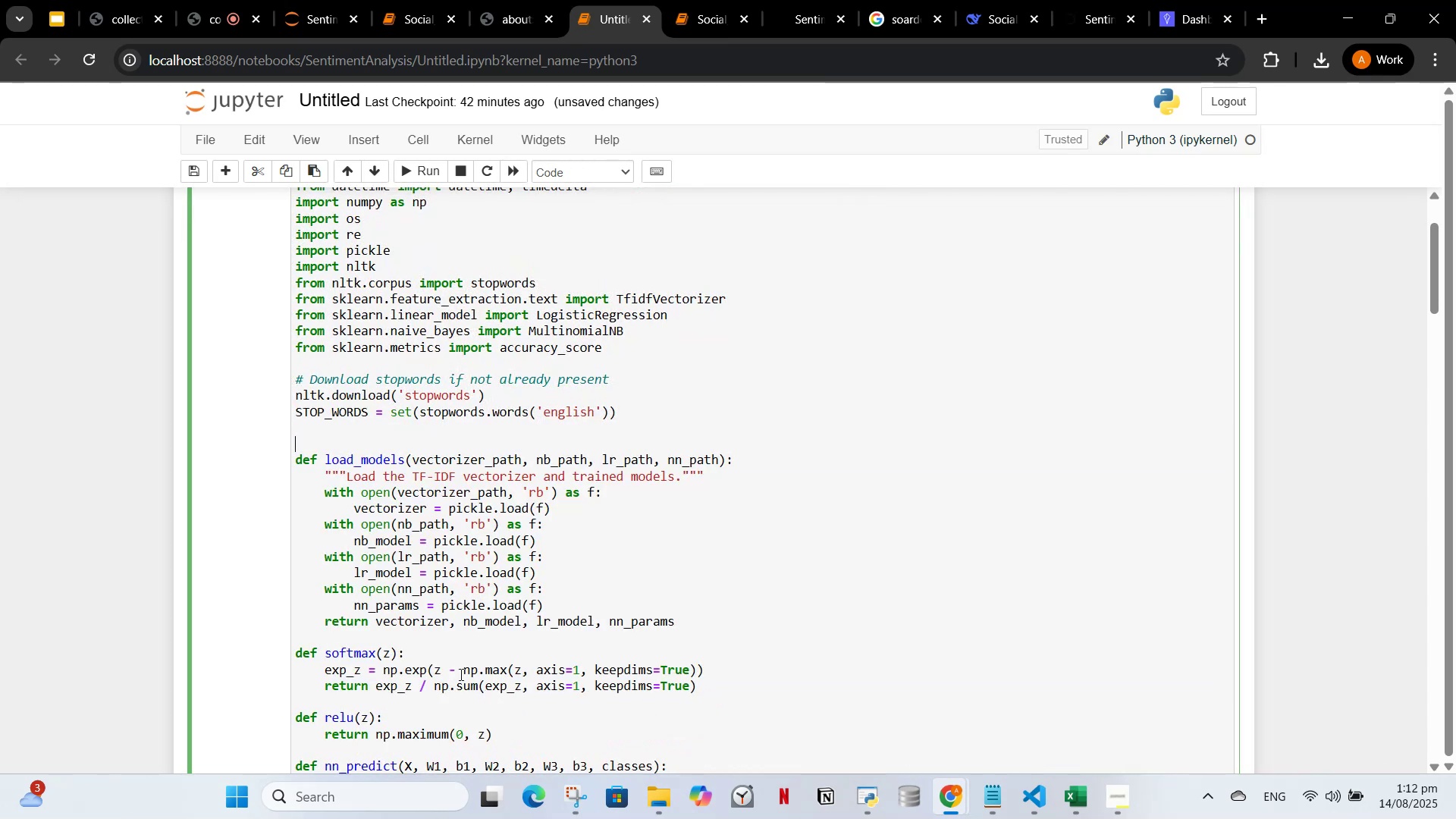 
scroll: coordinate [462, 684], scroll_direction: down, amount: 30.0
 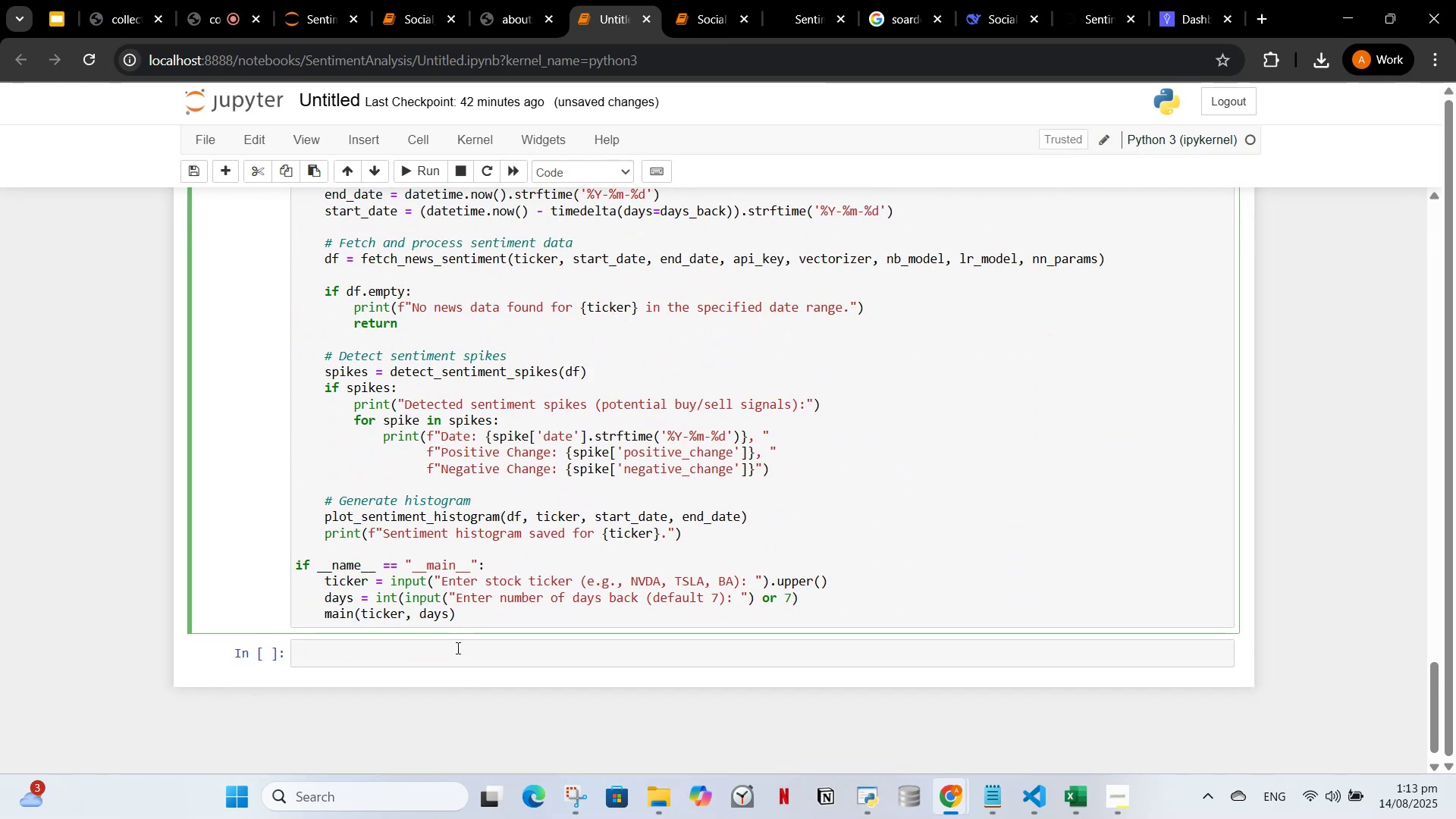 
key(Control+V)
 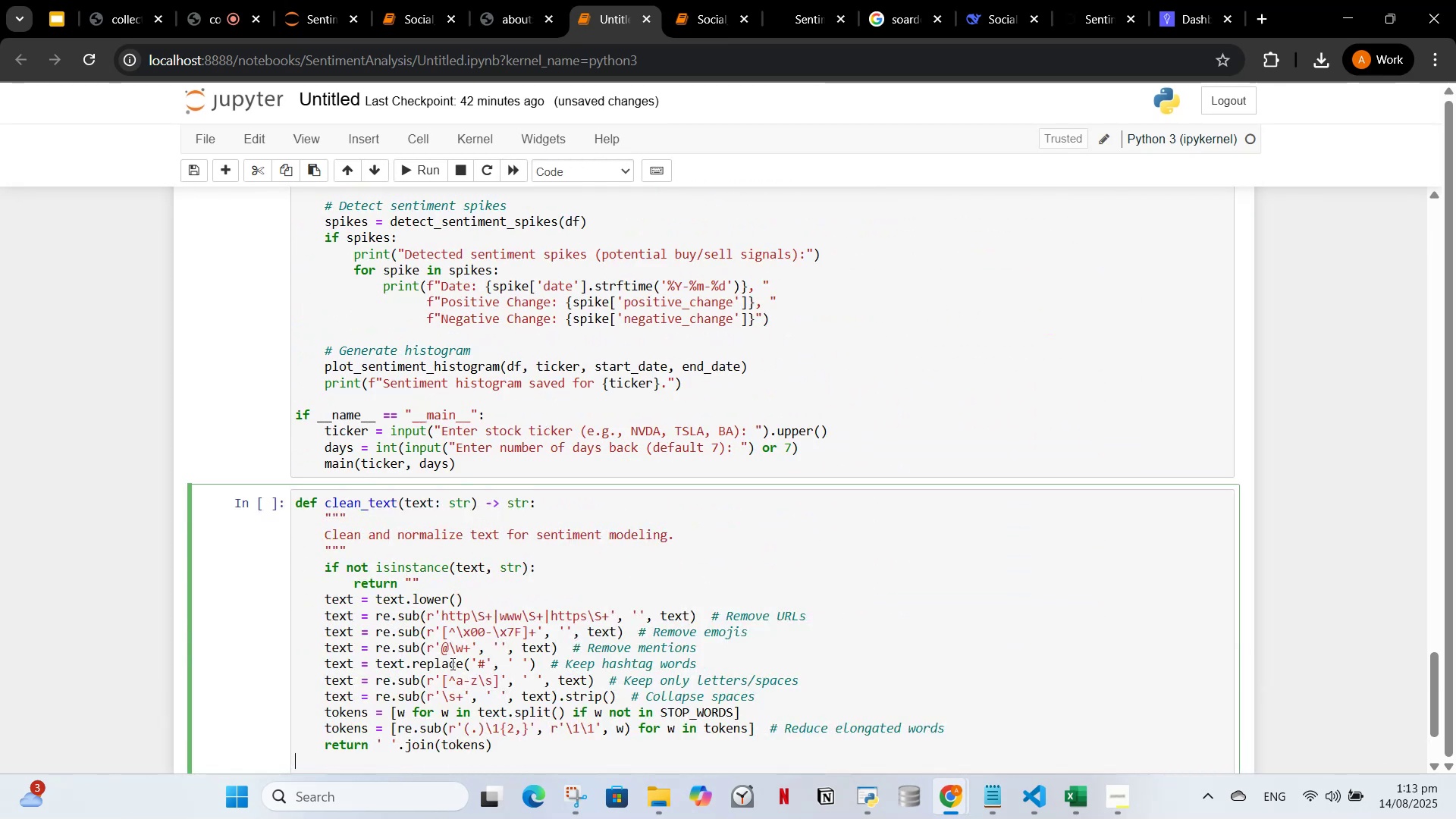 
scroll: coordinate [450, 674], scroll_direction: down, amount: 3.0
 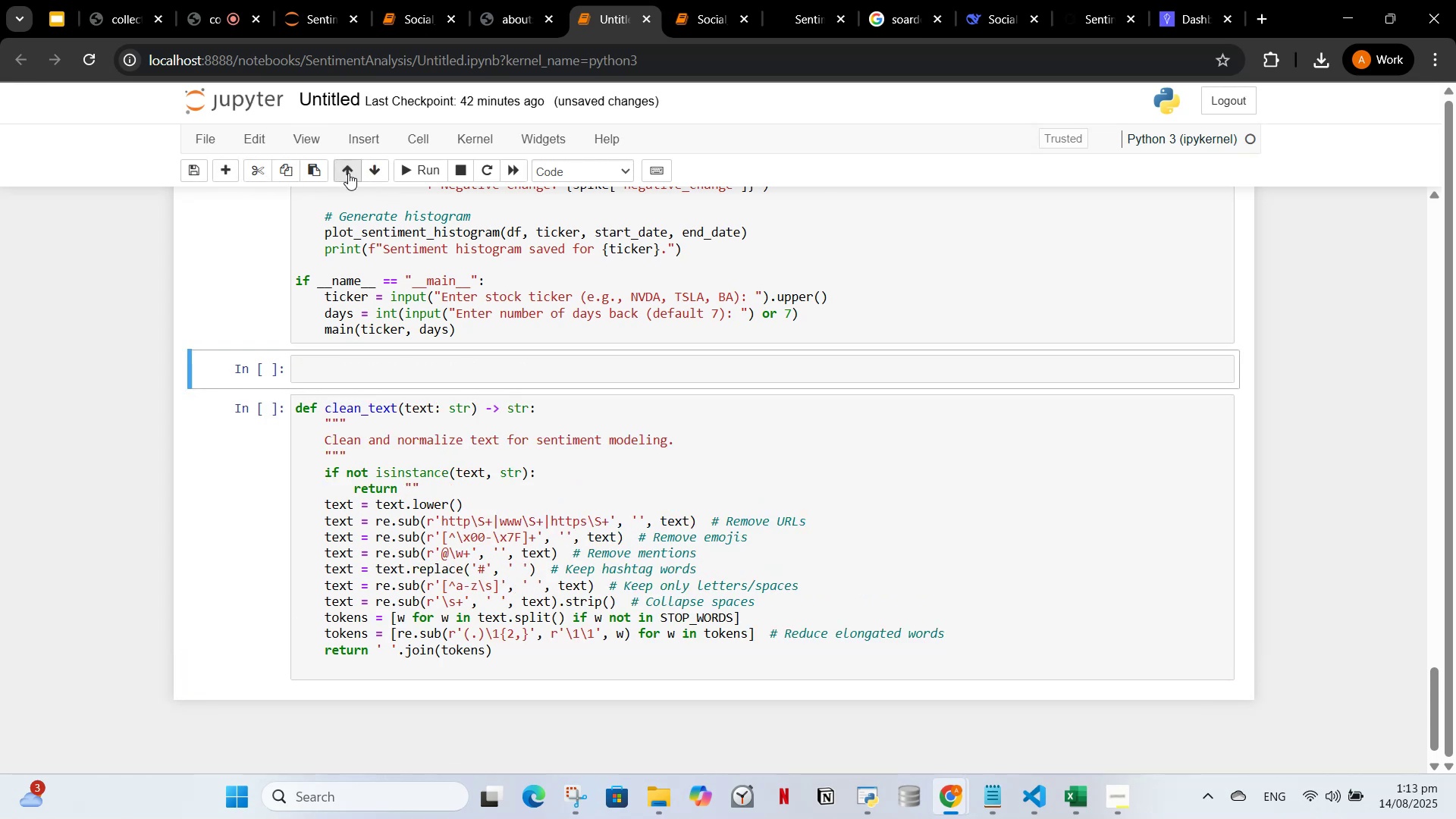 
wait(6.56)
 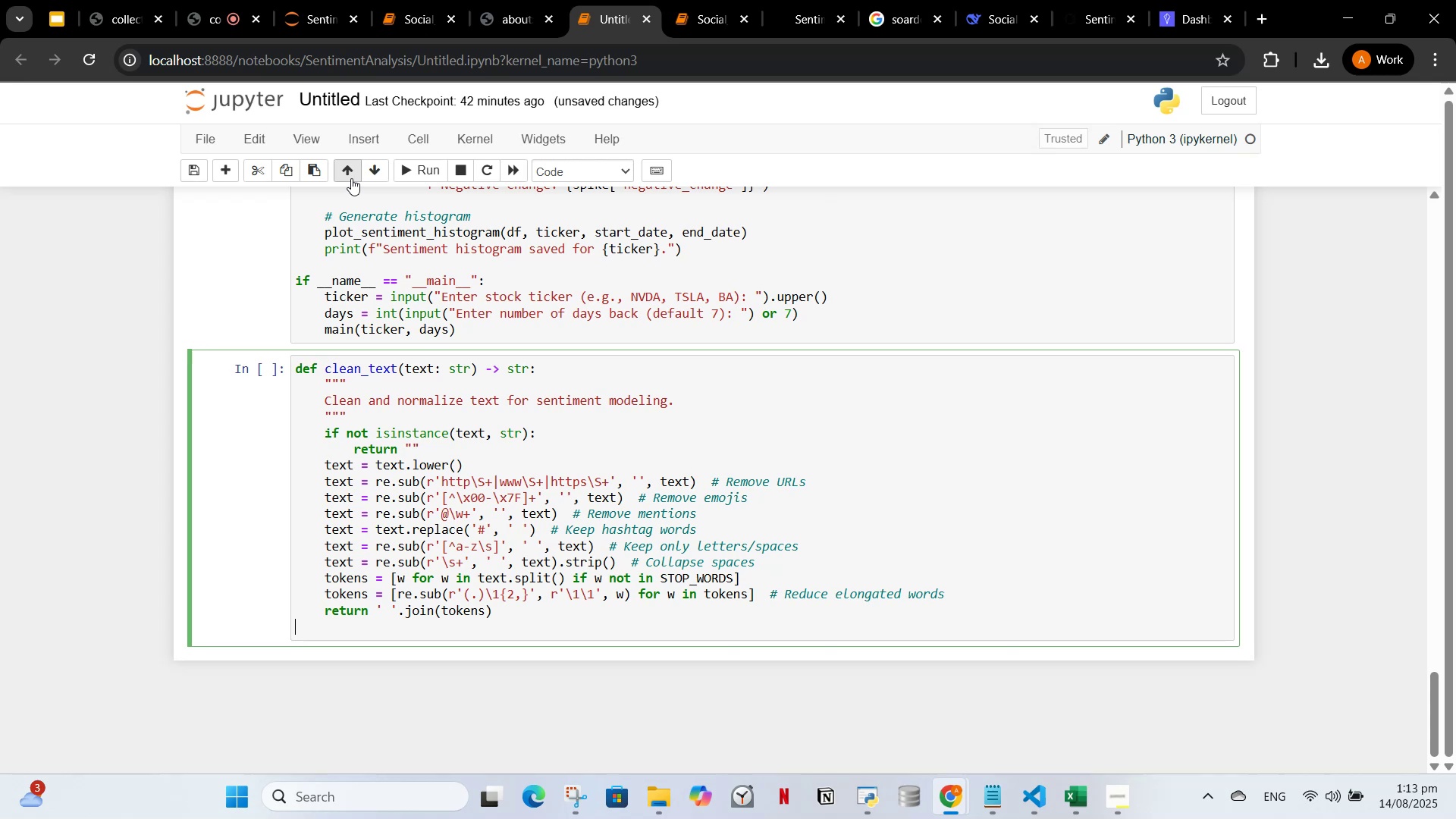 
left_click([379, 173])
 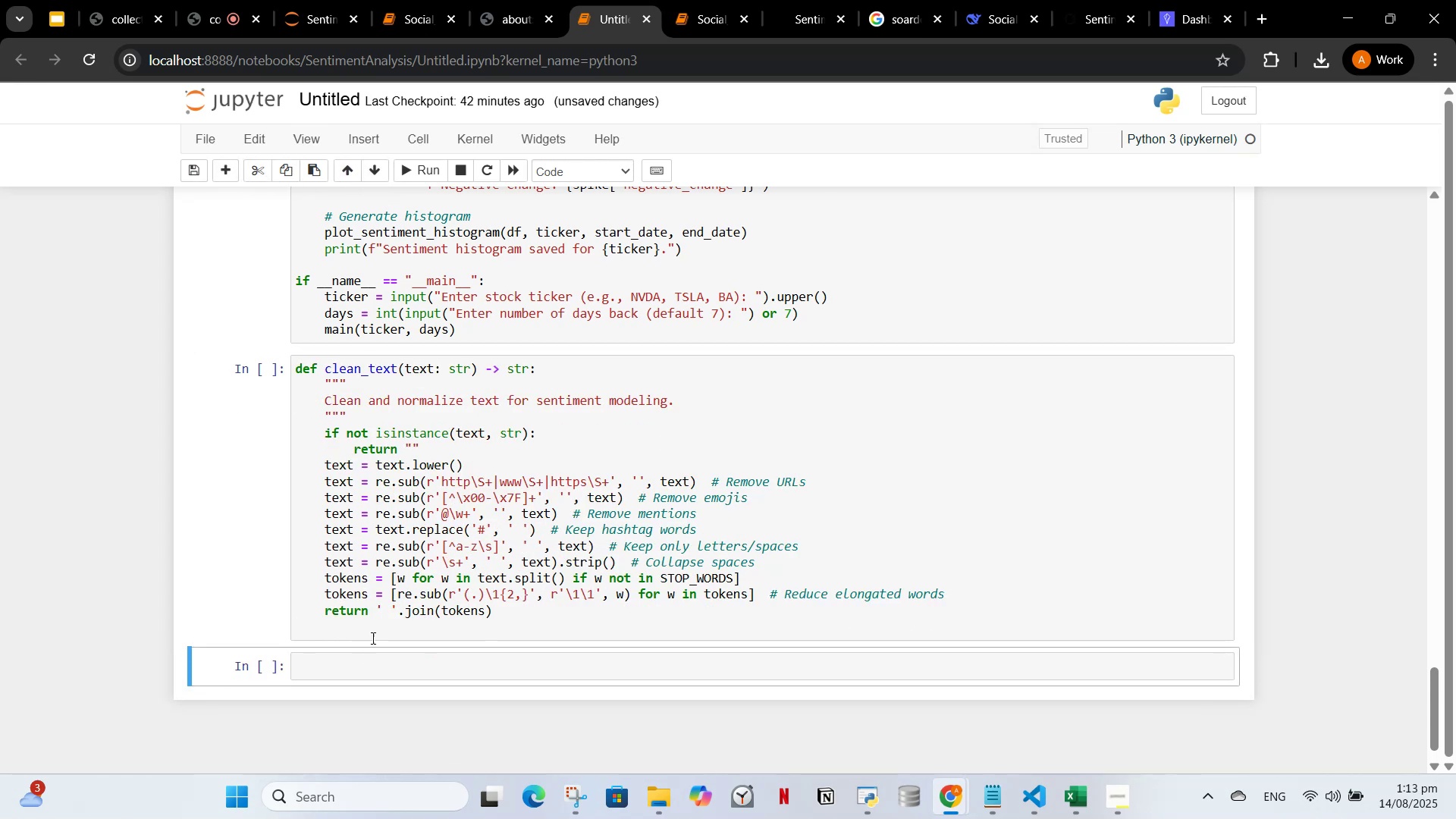 
scroll: coordinate [524, 498], scroll_direction: up, amount: 36.0
 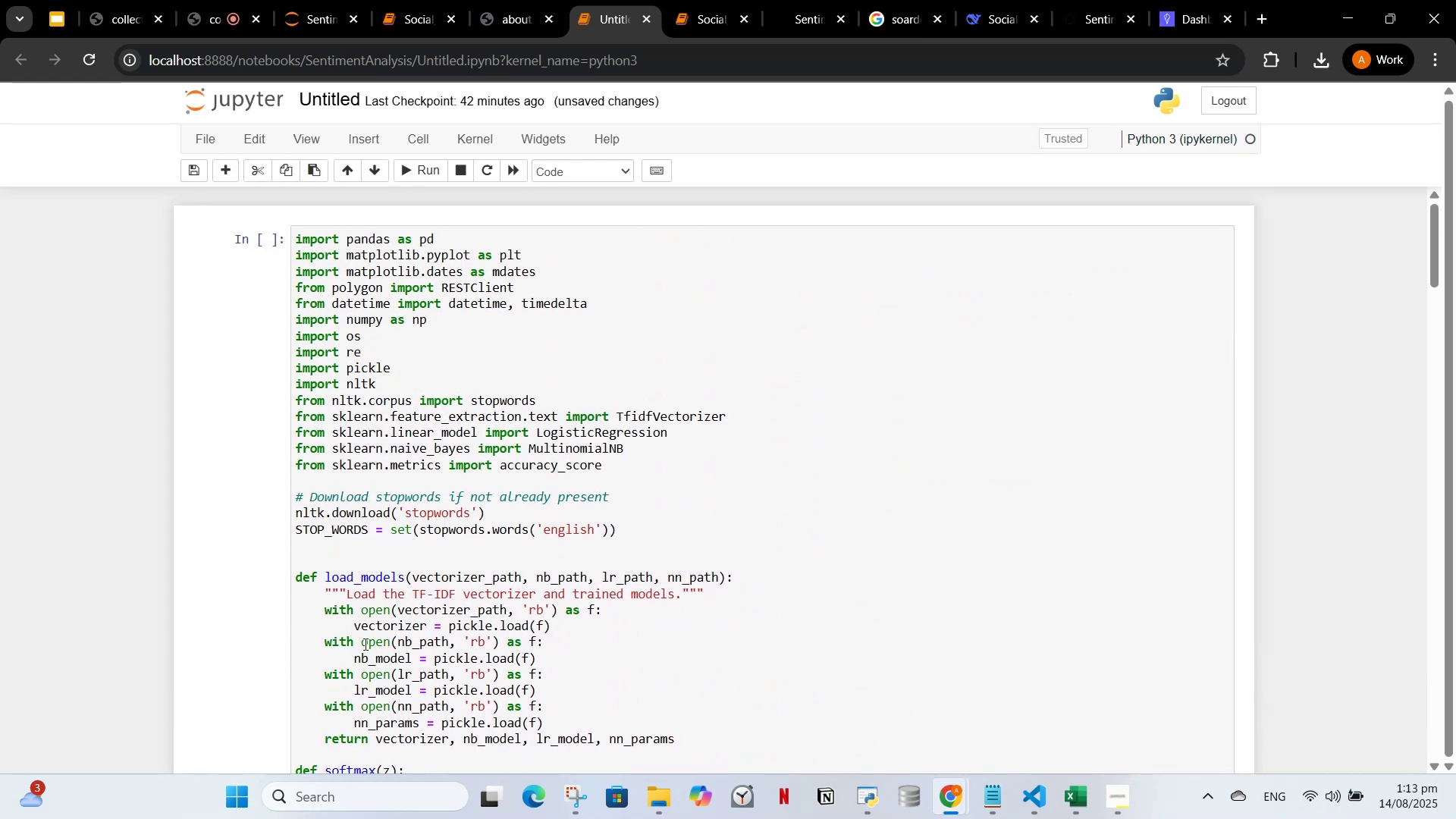 
scroll: coordinate [369, 623], scroll_direction: down, amount: 2.0
 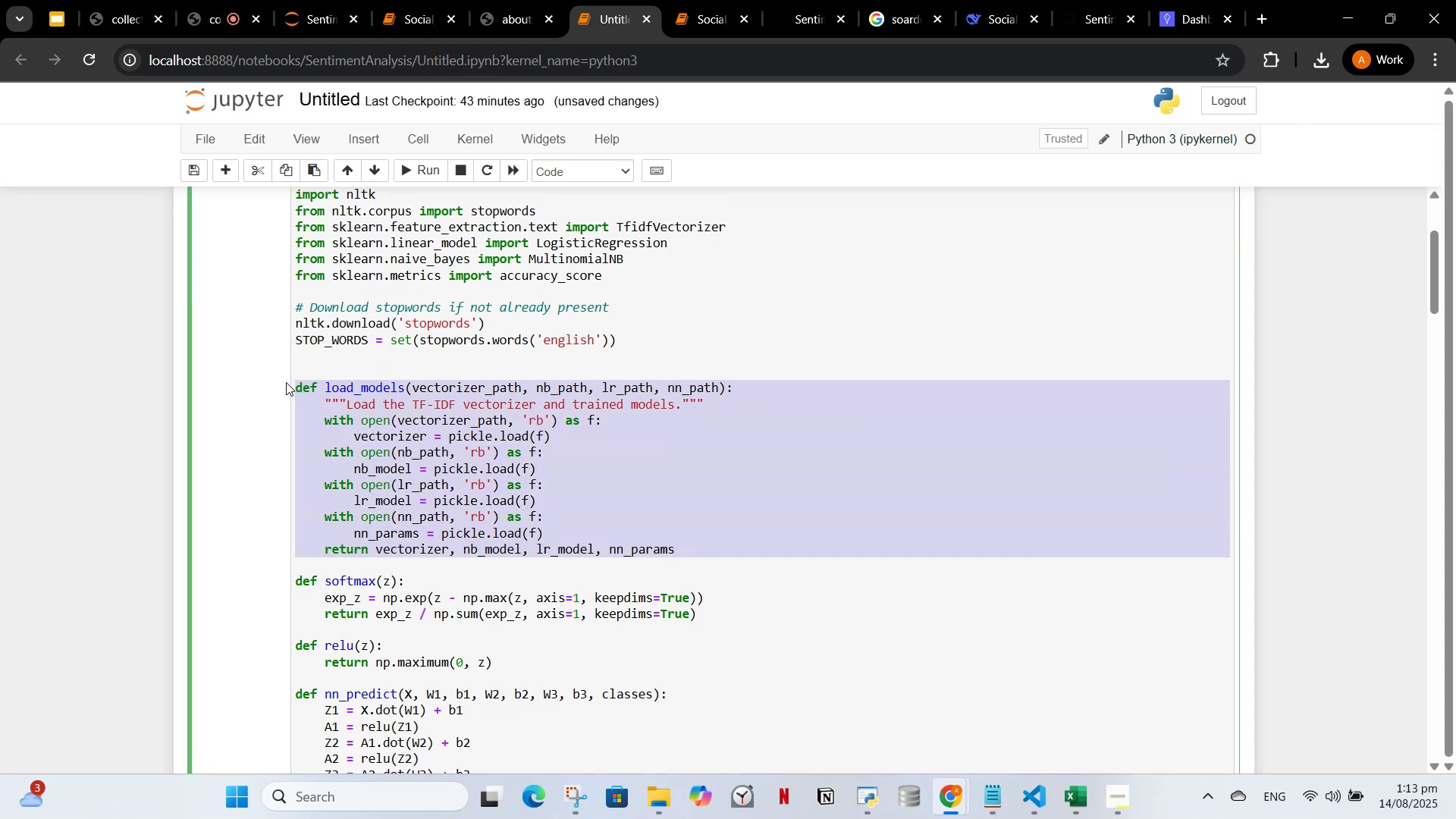 
wait(14.08)
 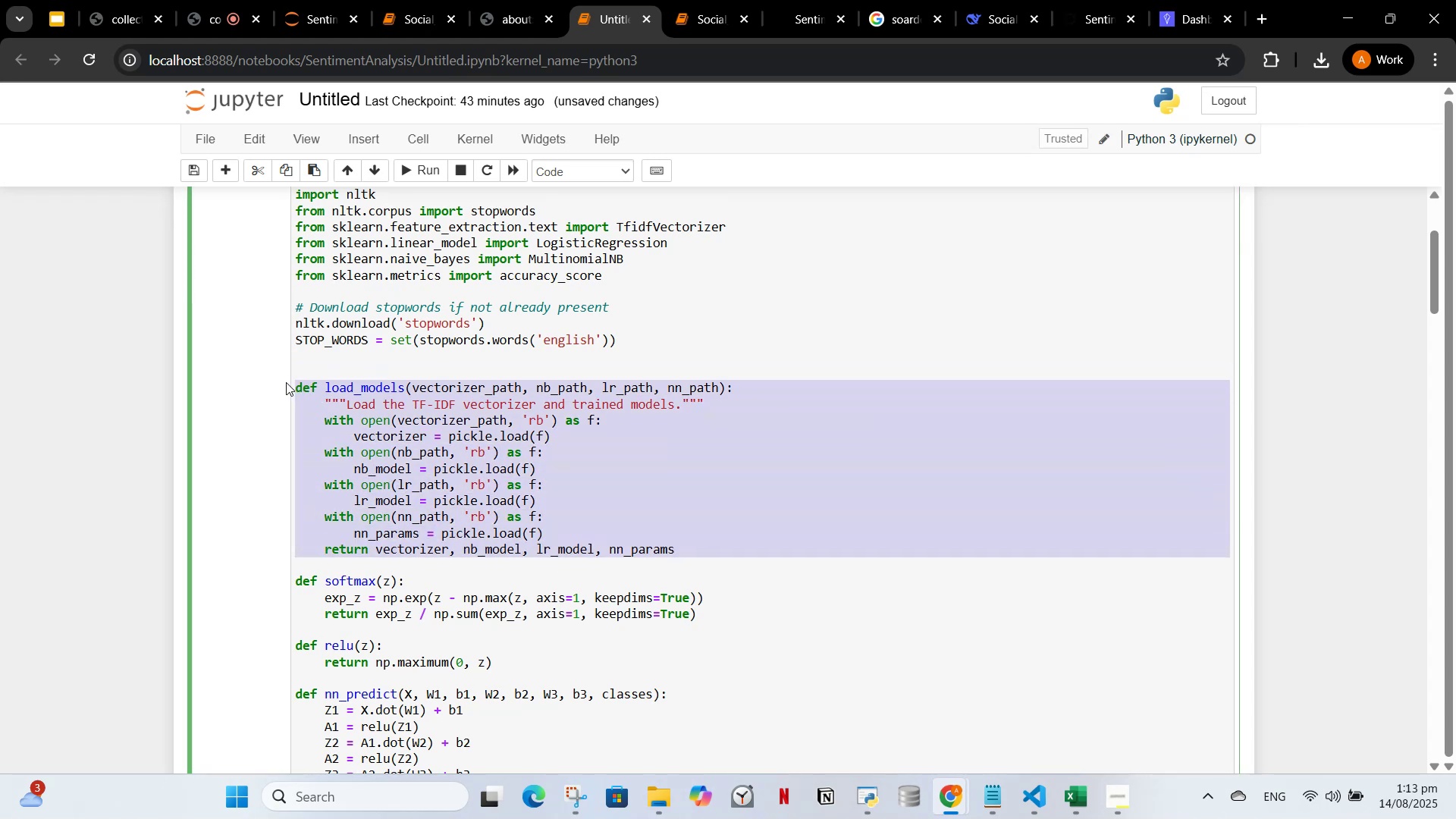 
key(Control+ControlLeft)
 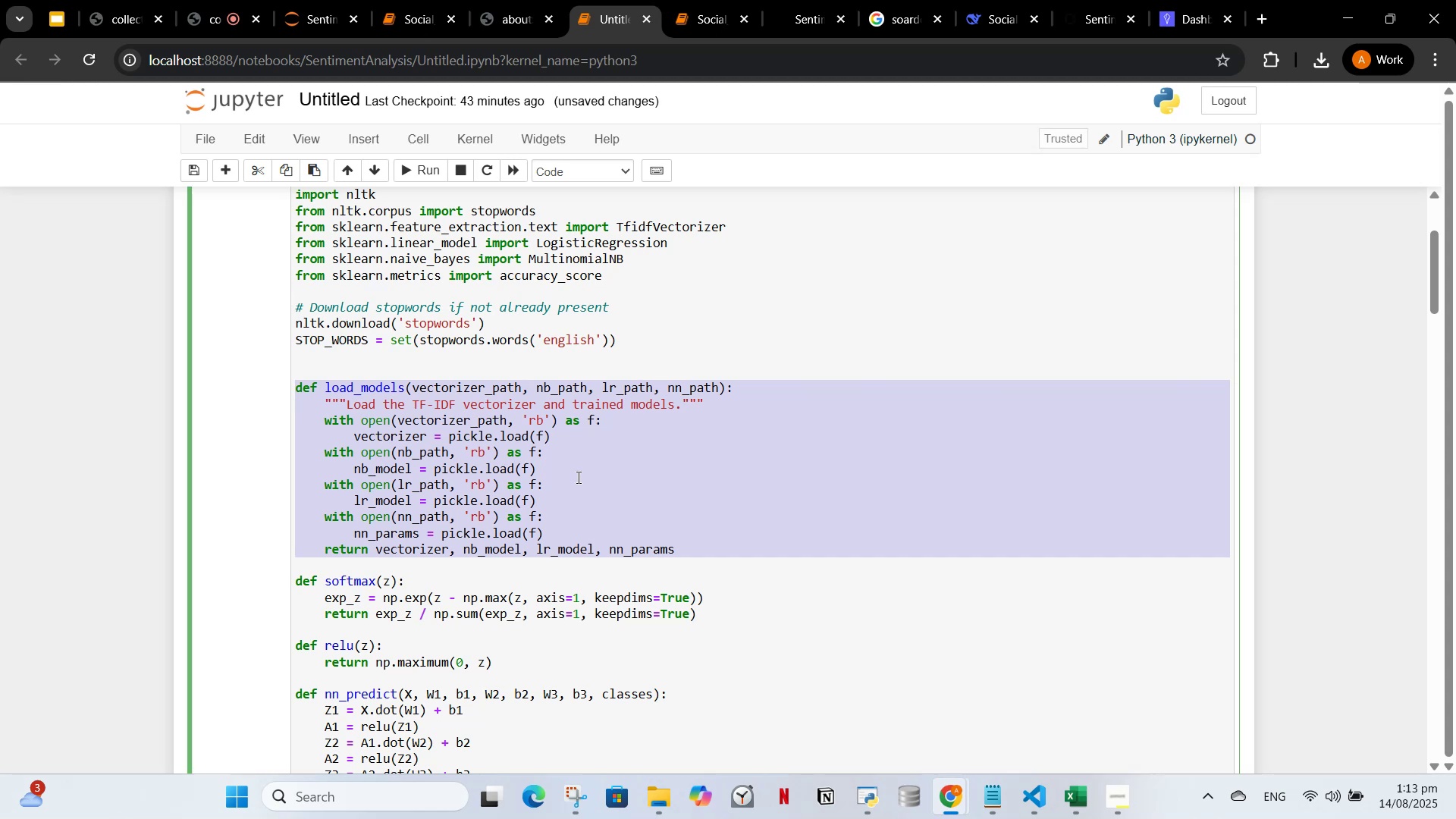 
key(Control+X)
 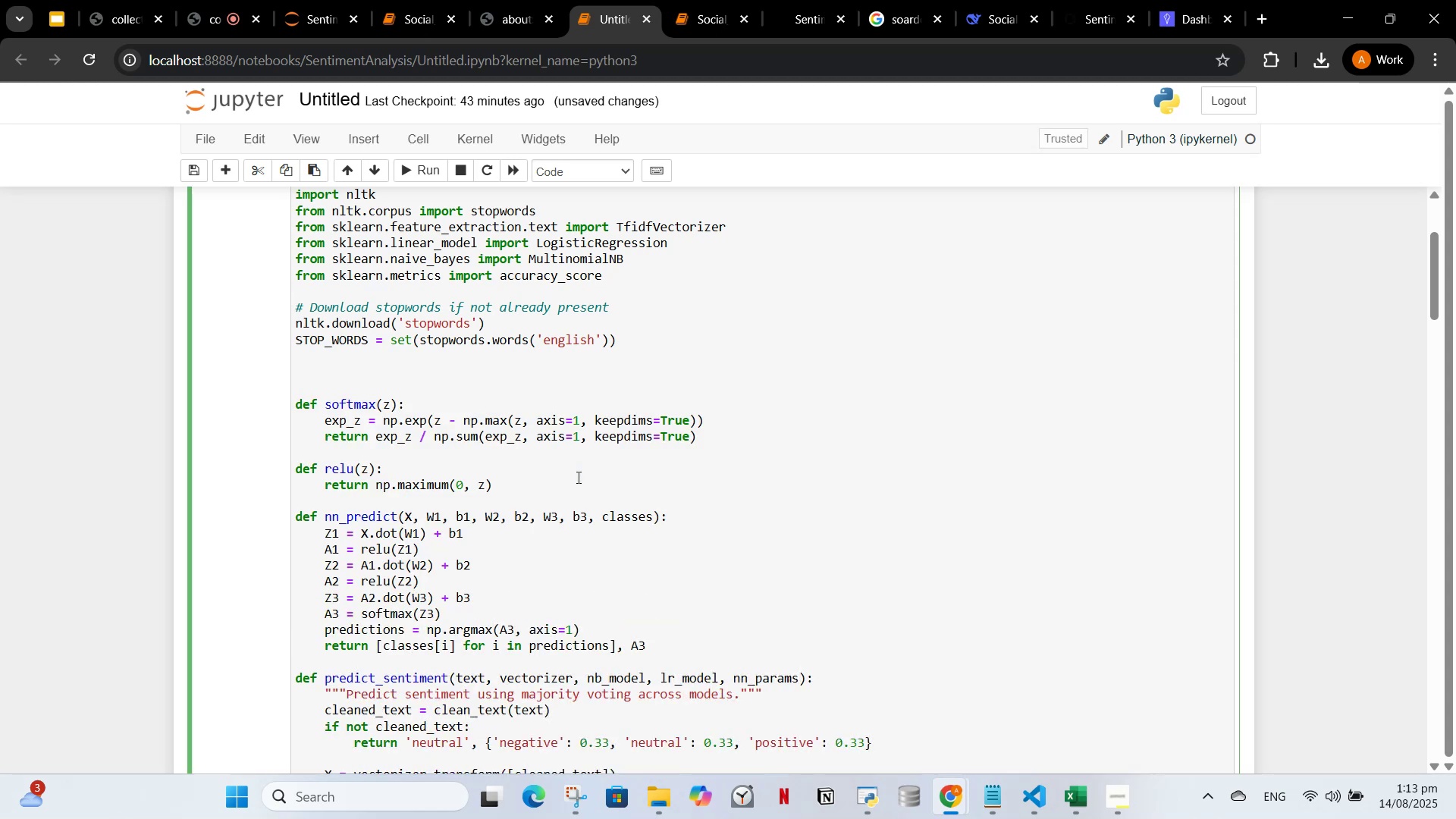 
scroll: coordinate [851, 638], scroll_direction: down, amount: 8.0
 